 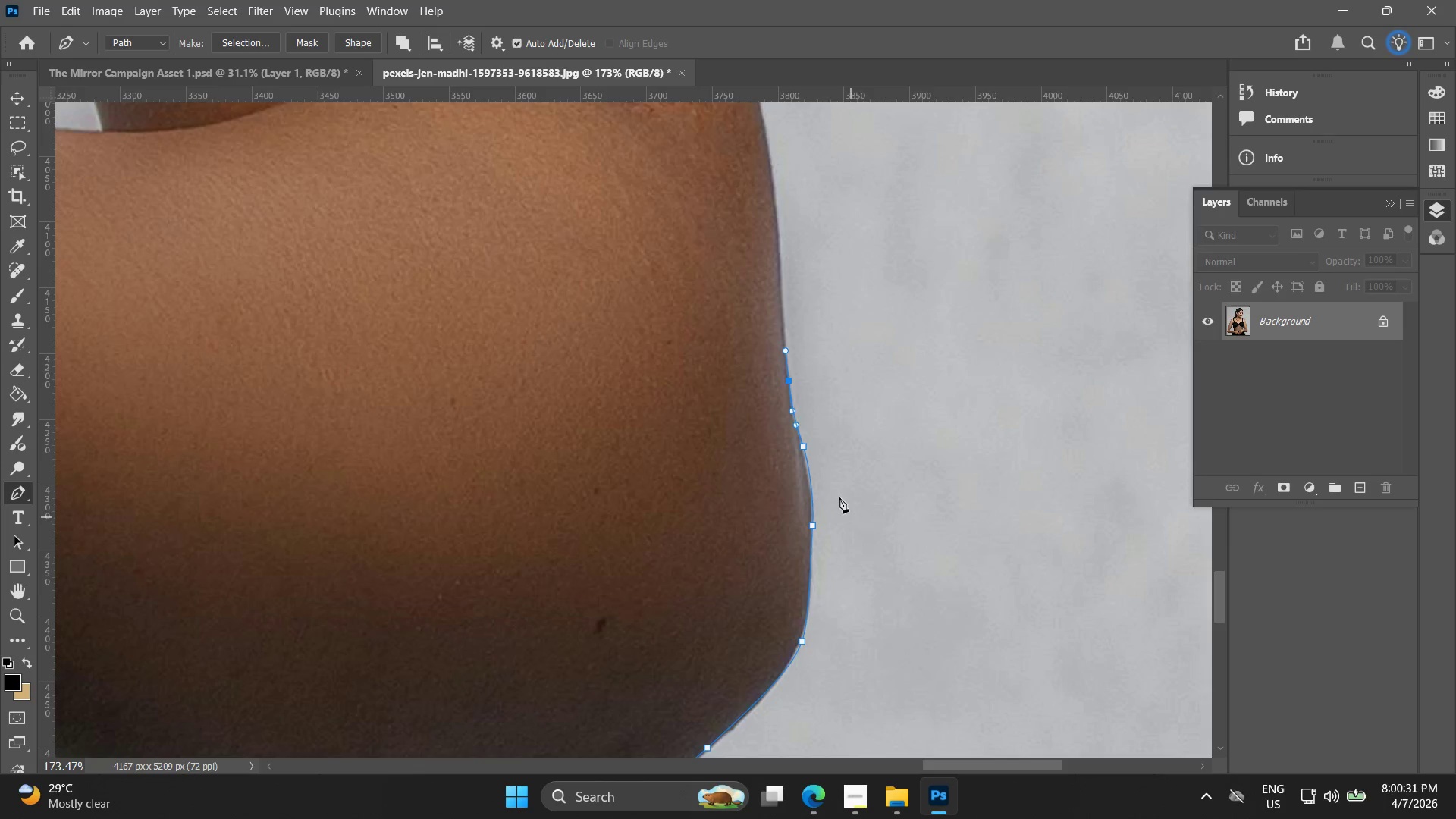 
left_click_drag(start_coordinate=[779, 318], to_coordinate=[768, 464])
 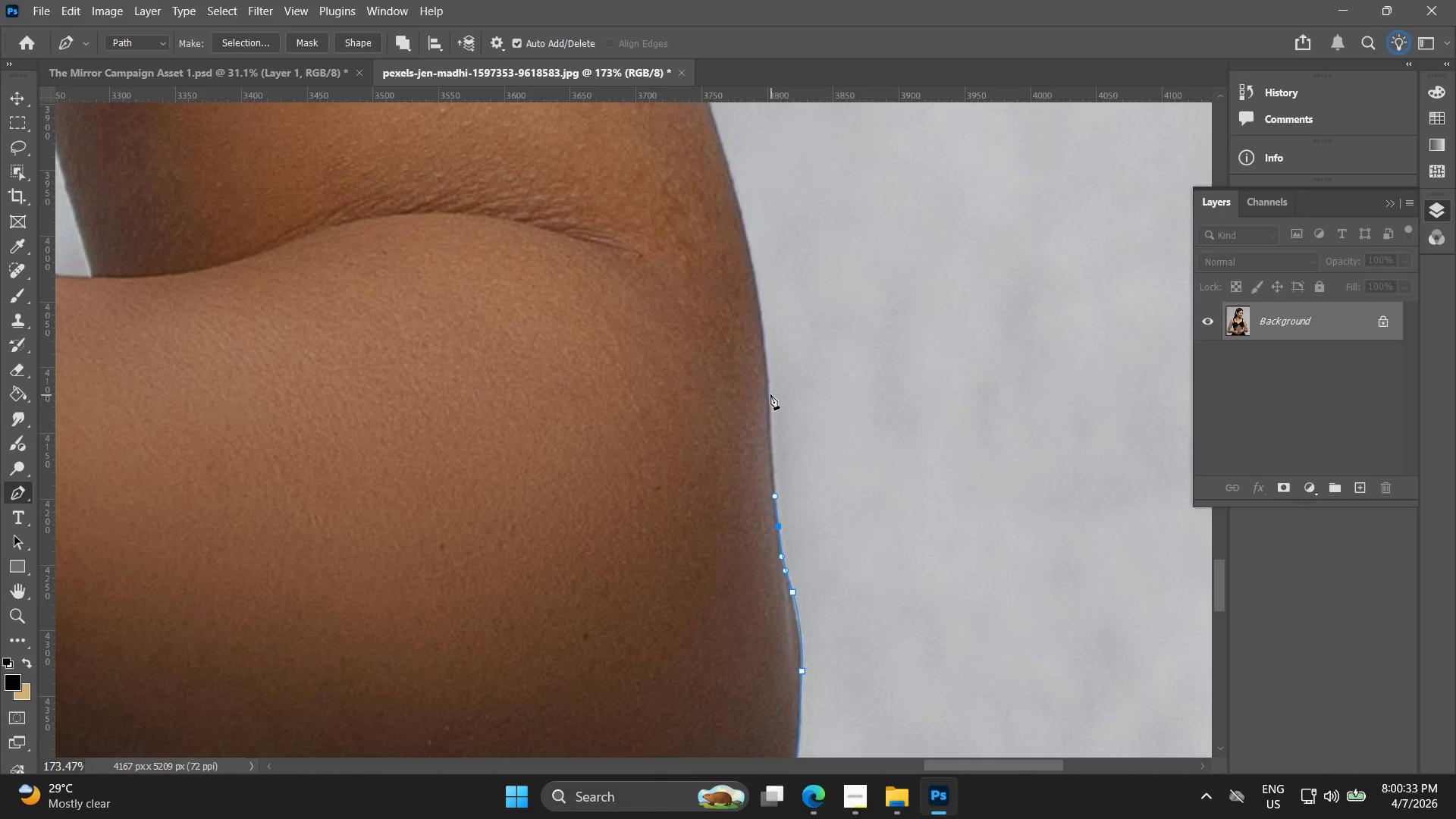 
left_click_drag(start_coordinate=[767, 387], to_coordinate=[766, 328])
 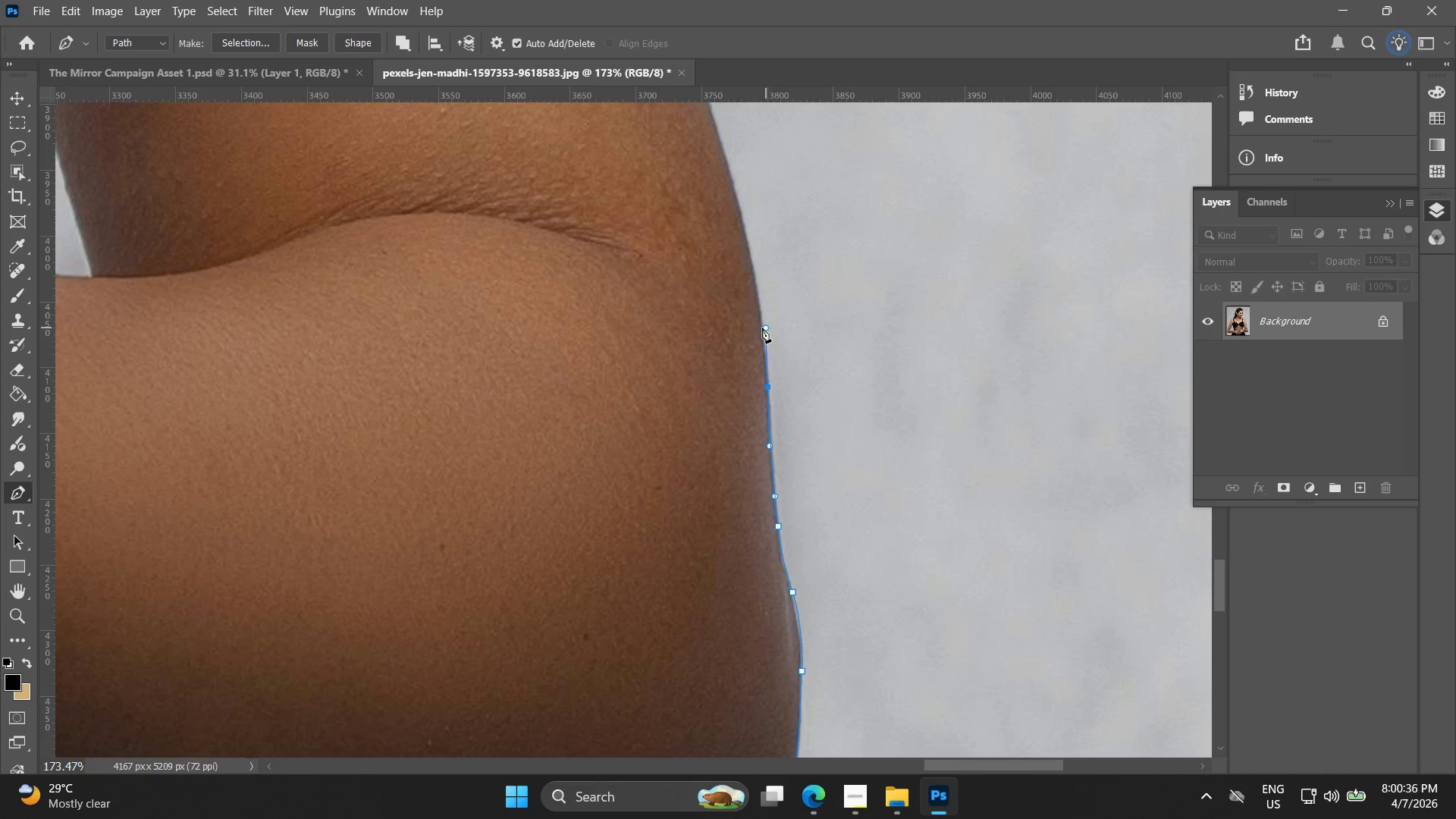 
hold_key(key=Space, duration=0.58)
 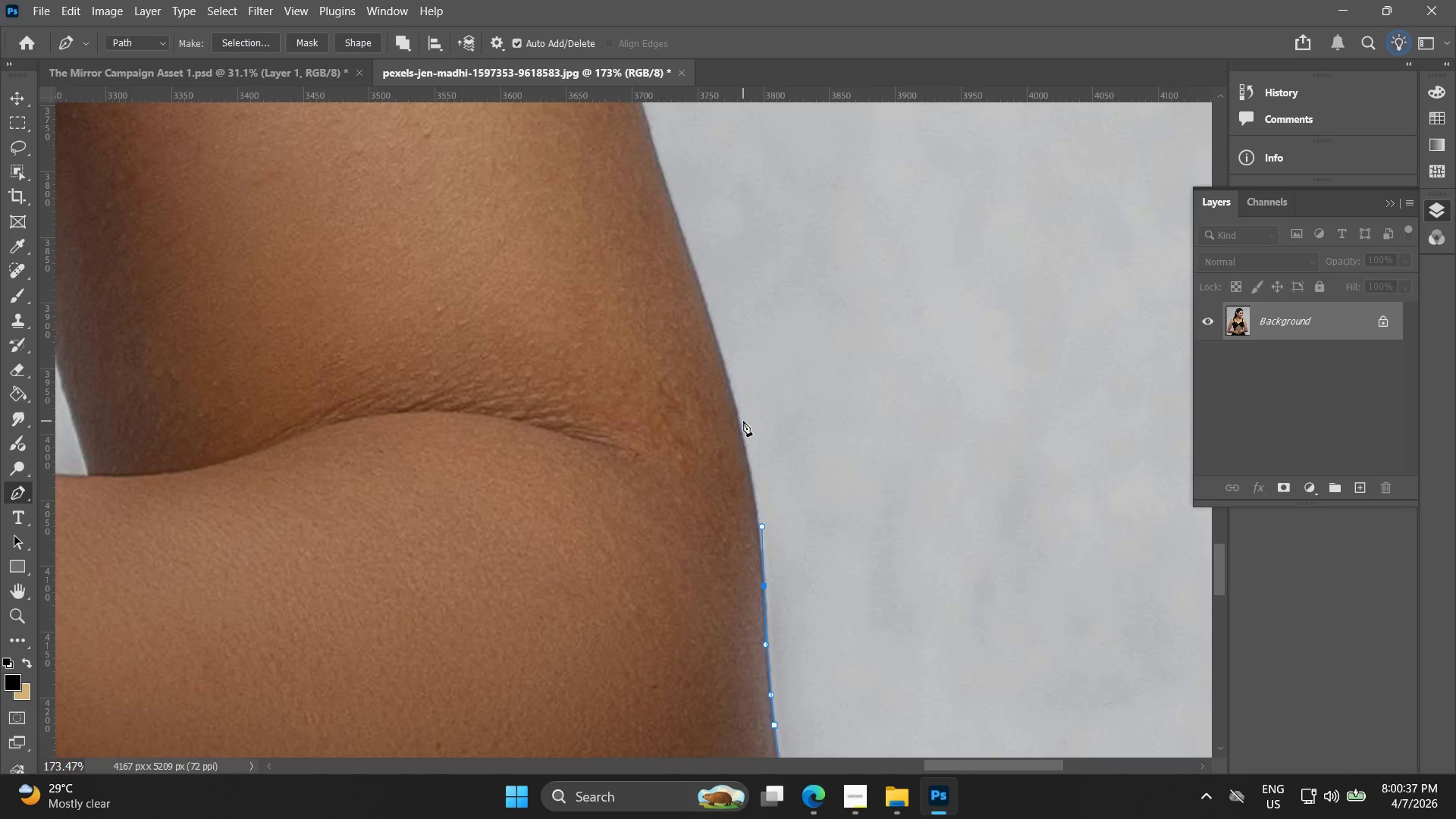 
left_click_drag(start_coordinate=[755, 344], to_coordinate=[751, 542])
 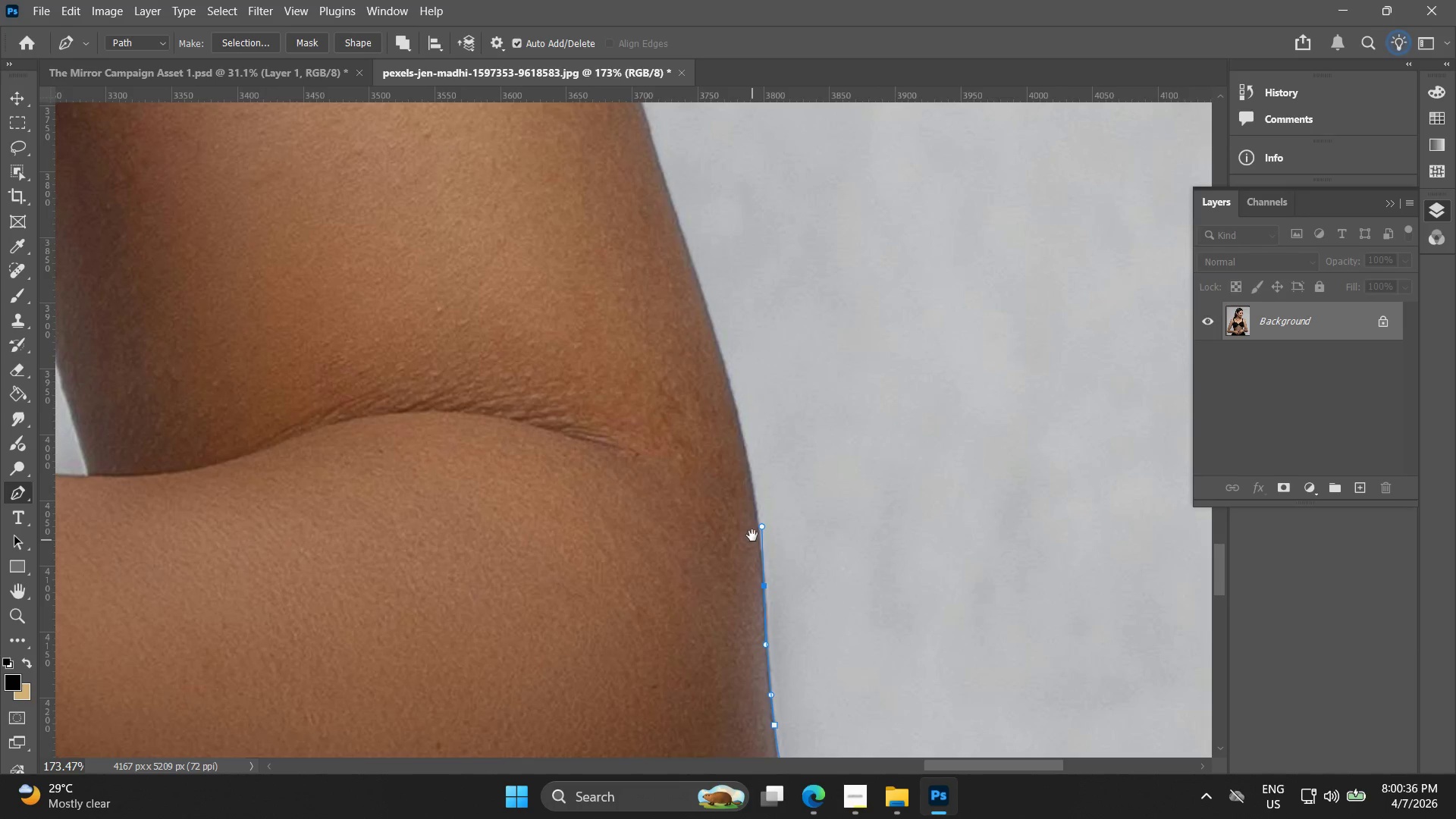 
hold_key(key=Space, duration=1.94)
 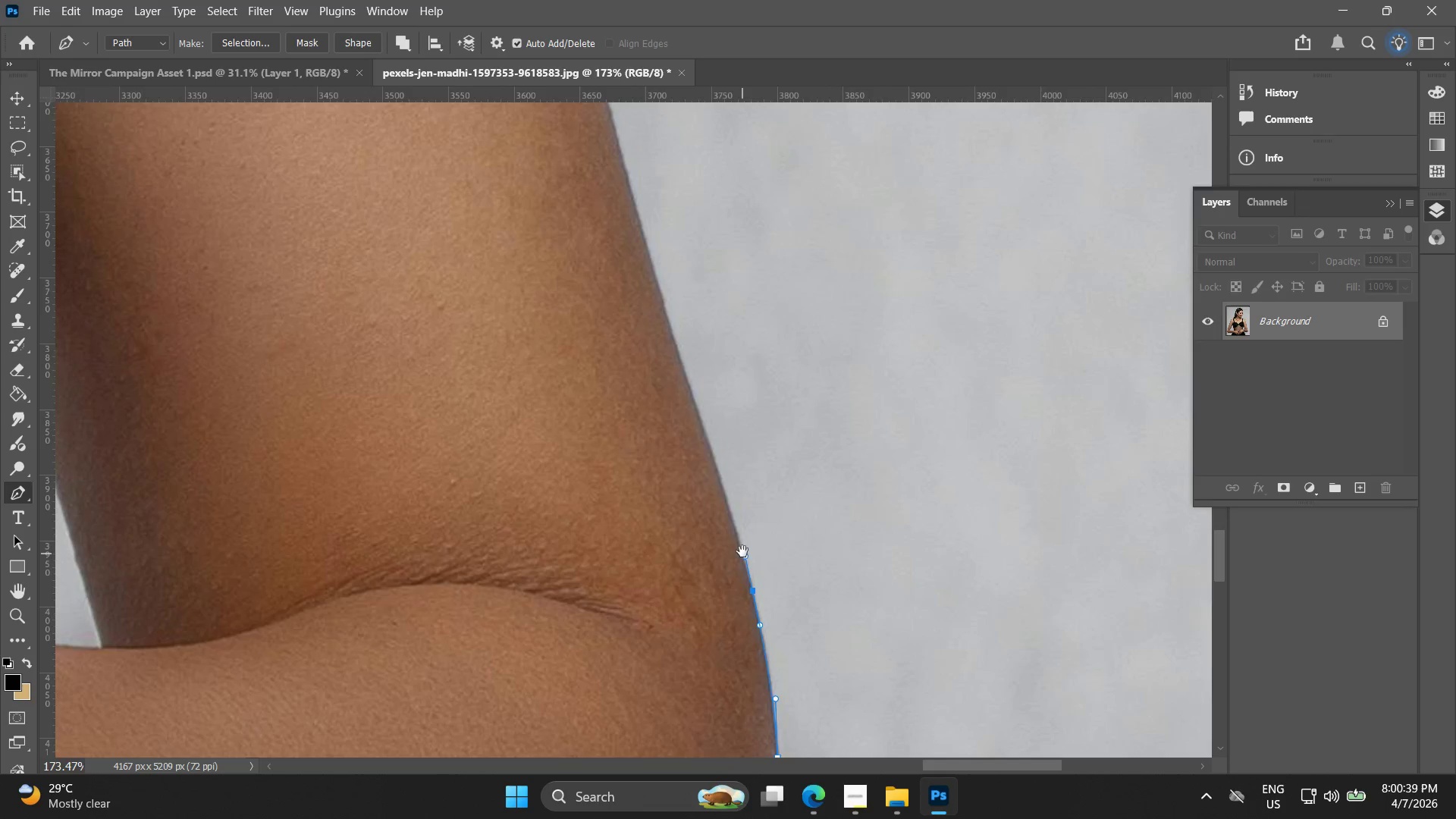 
left_click_drag(start_coordinate=[739, 418], to_coordinate=[732, 384])
 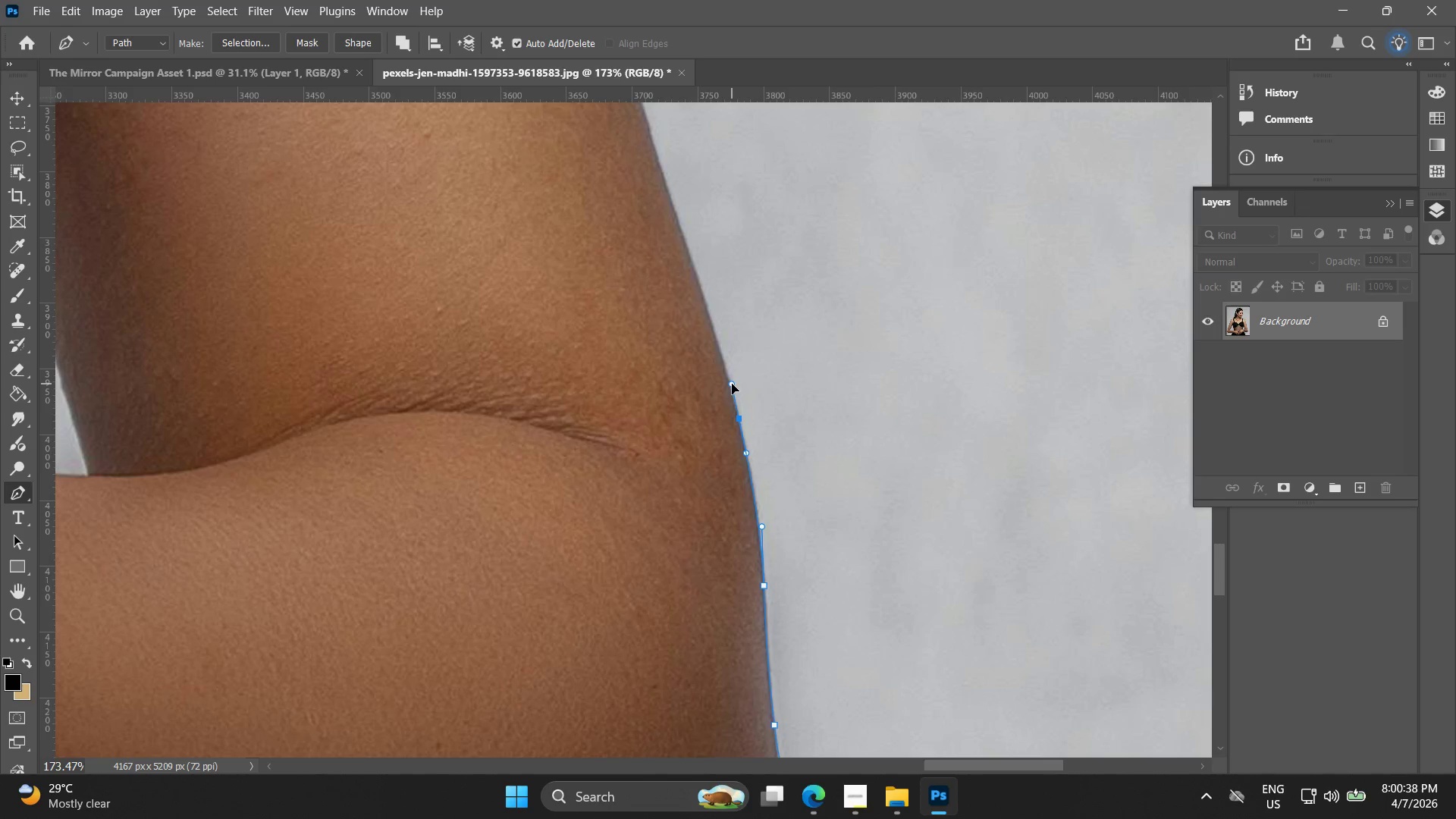 
hold_key(key=Space, duration=0.53)
 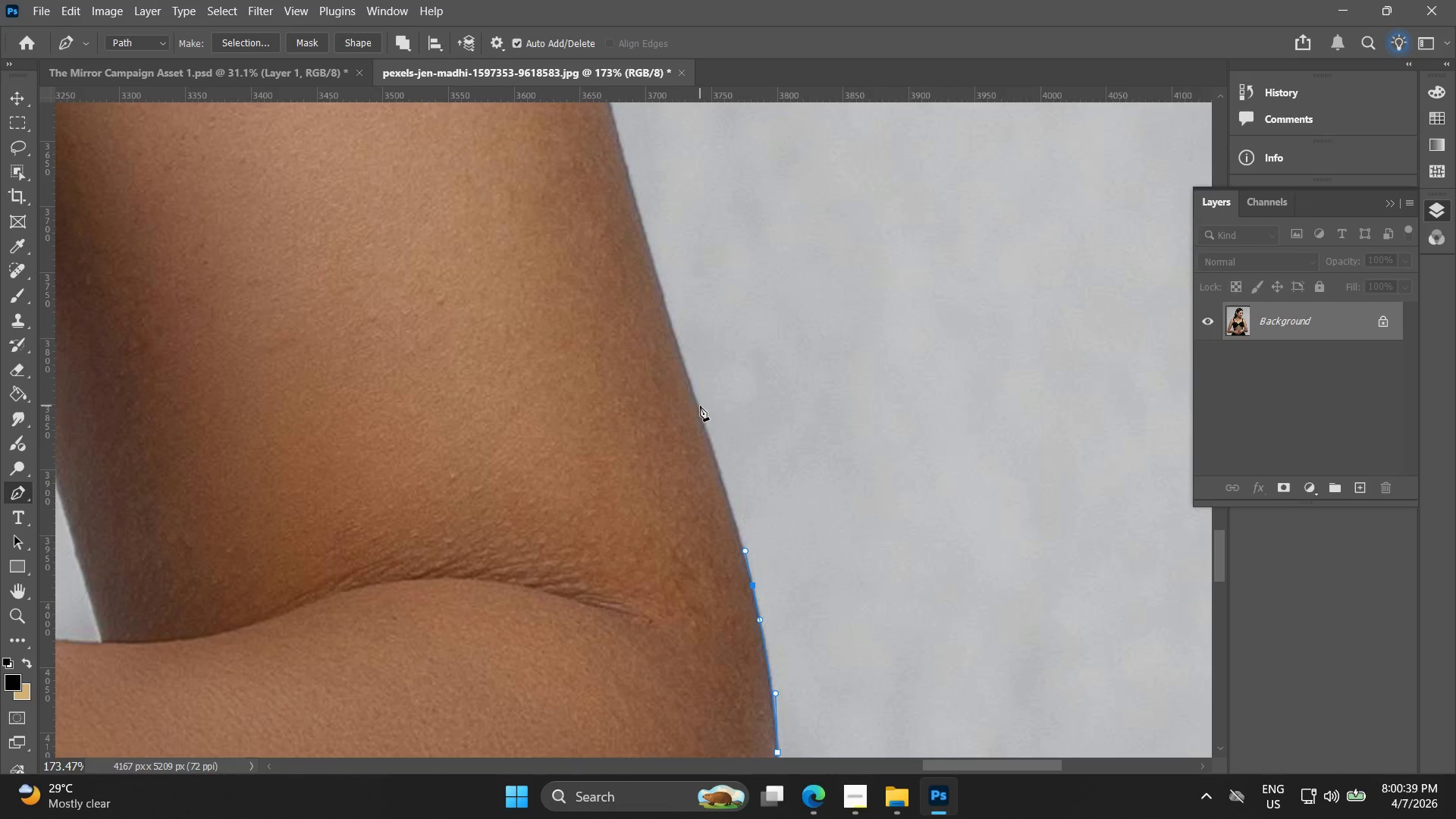 
left_click_drag(start_coordinate=[729, 381], to_coordinate=[742, 548])
 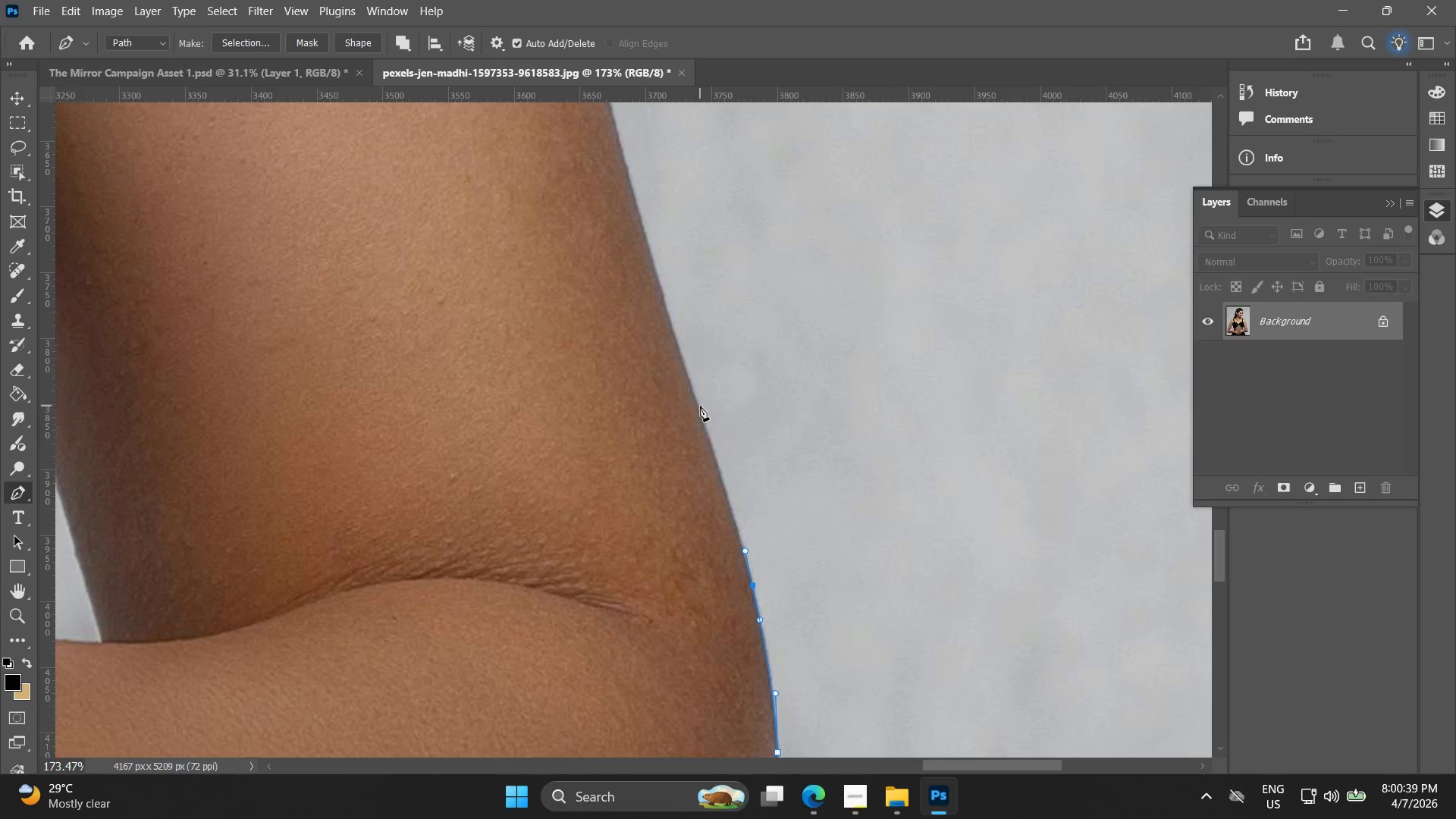 
left_click_drag(start_coordinate=[700, 406], to_coordinate=[690, 380])
 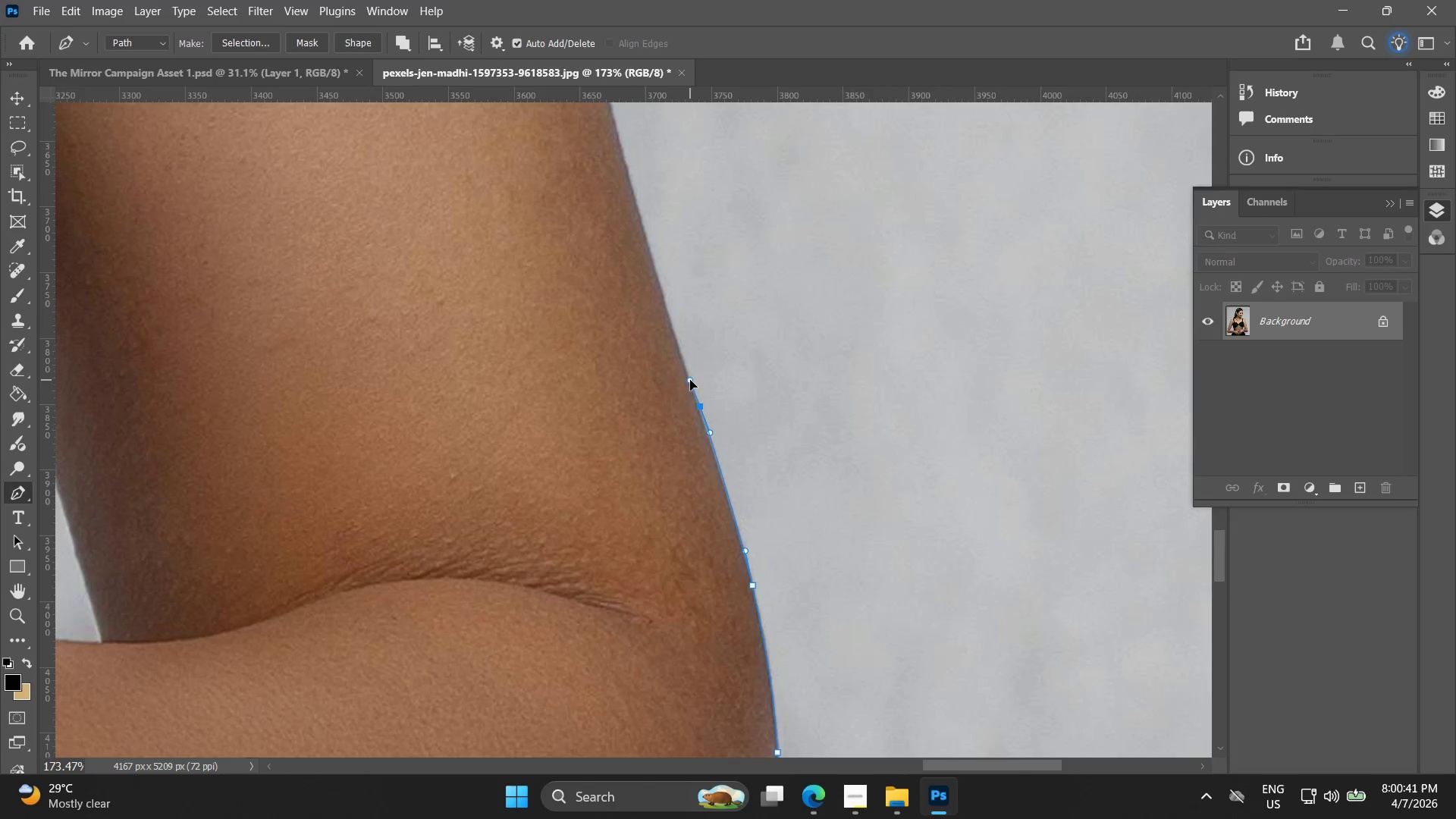 
hold_key(key=Space, duration=0.58)
 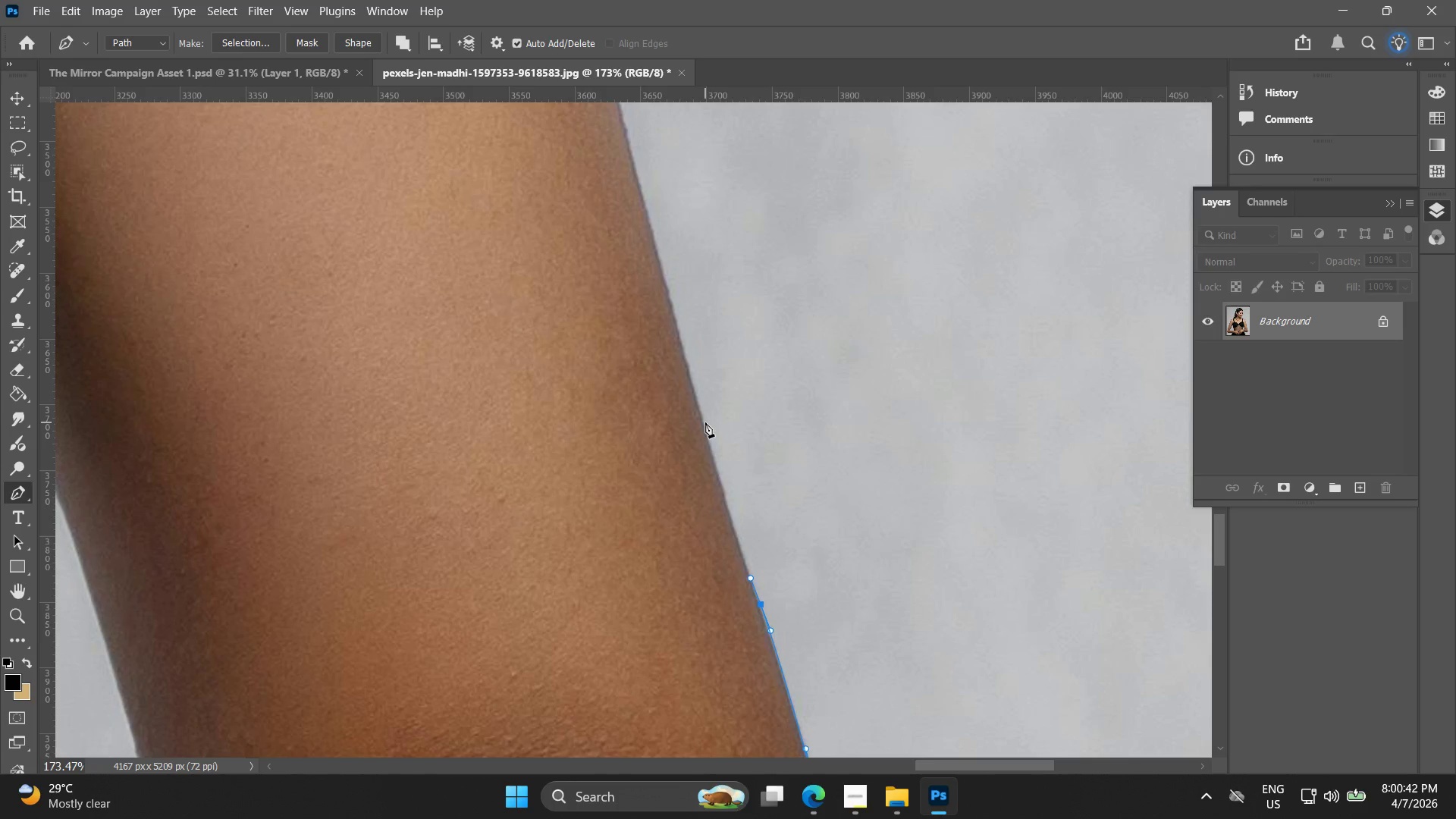 
left_click_drag(start_coordinate=[682, 372], to_coordinate=[743, 570])
 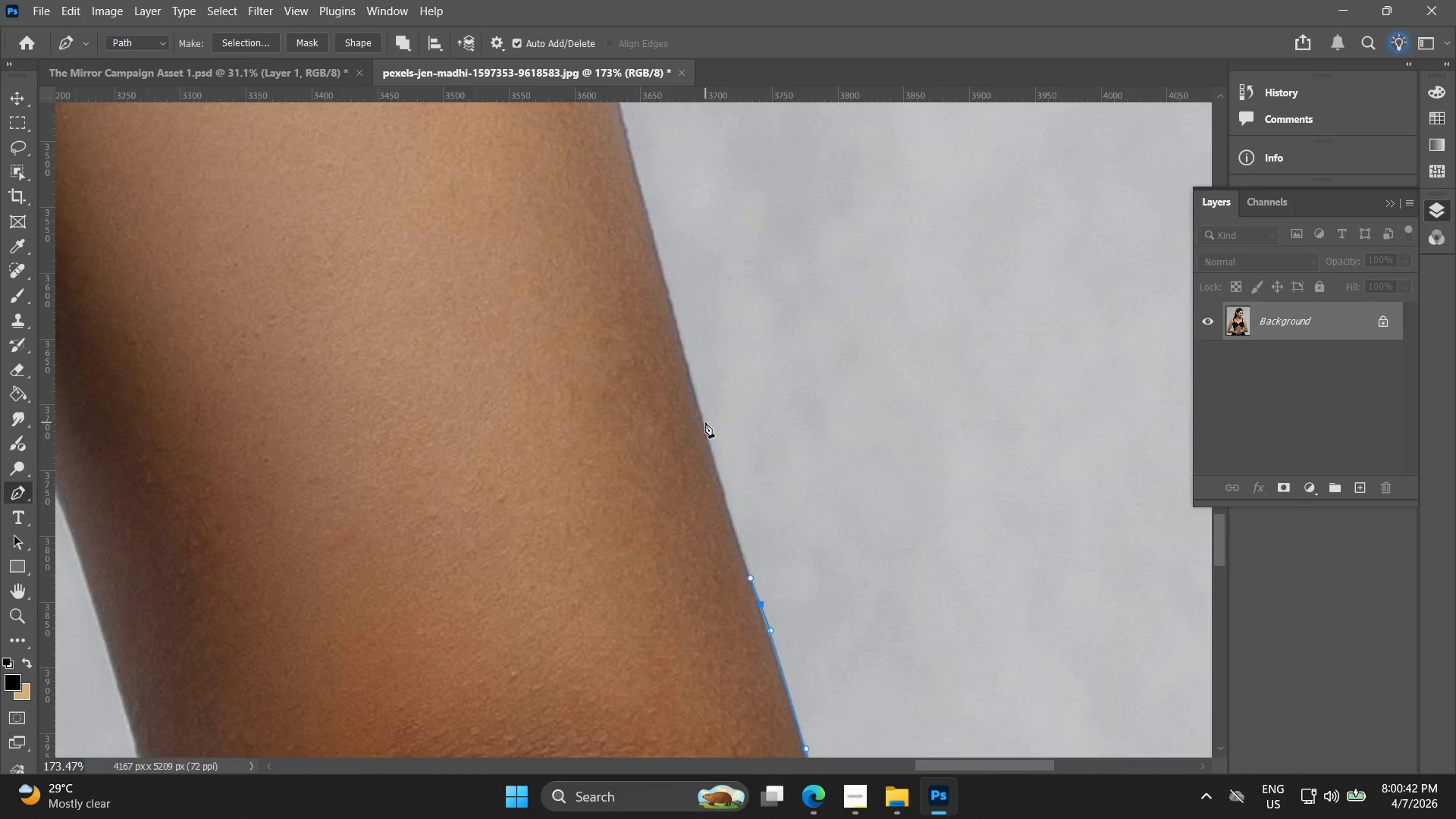 
left_click_drag(start_coordinate=[705, 421], to_coordinate=[693, 388])
 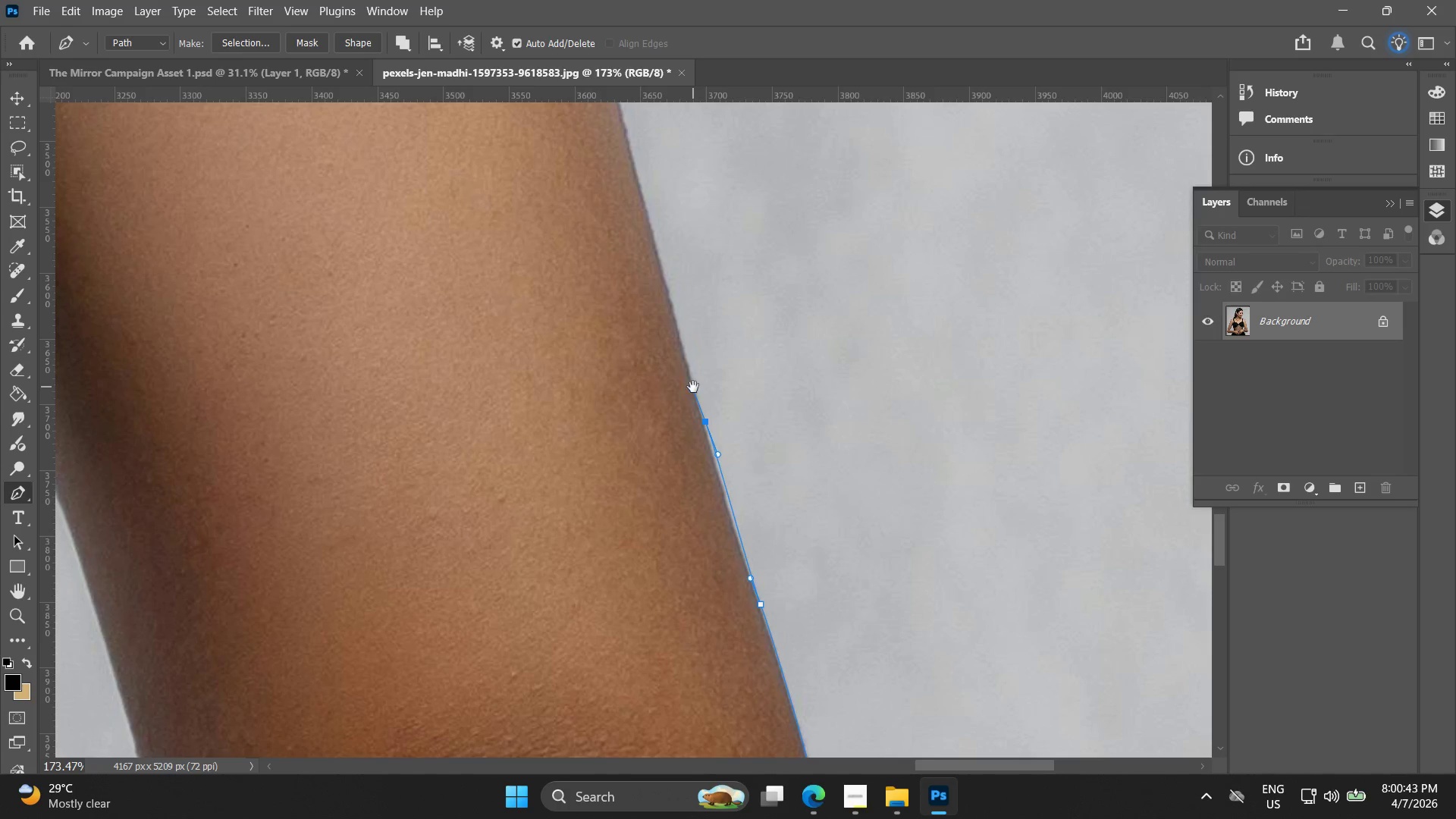 
hold_key(key=Space, duration=0.53)
 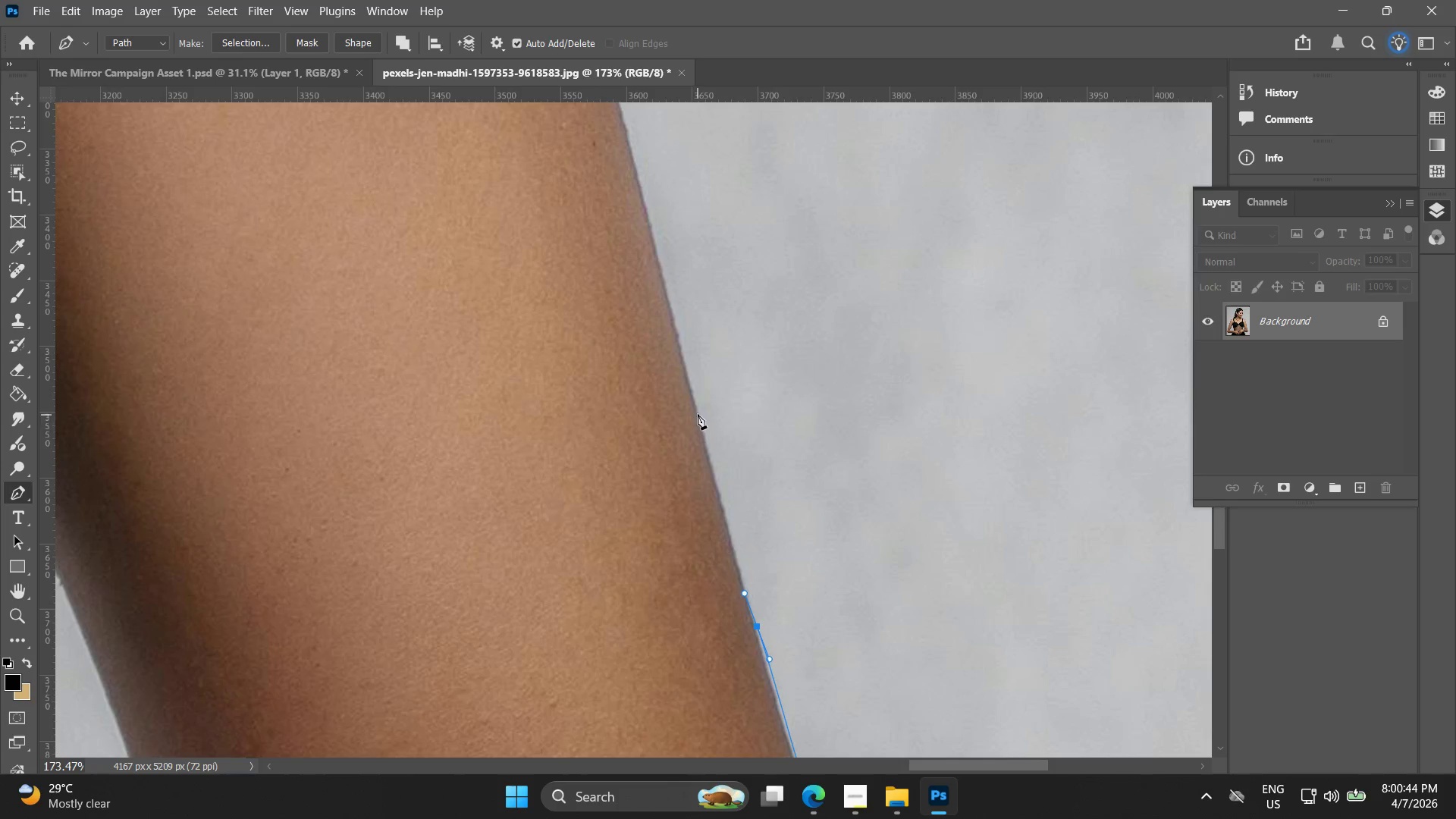 
left_click_drag(start_coordinate=[693, 384], to_coordinate=[745, 588])
 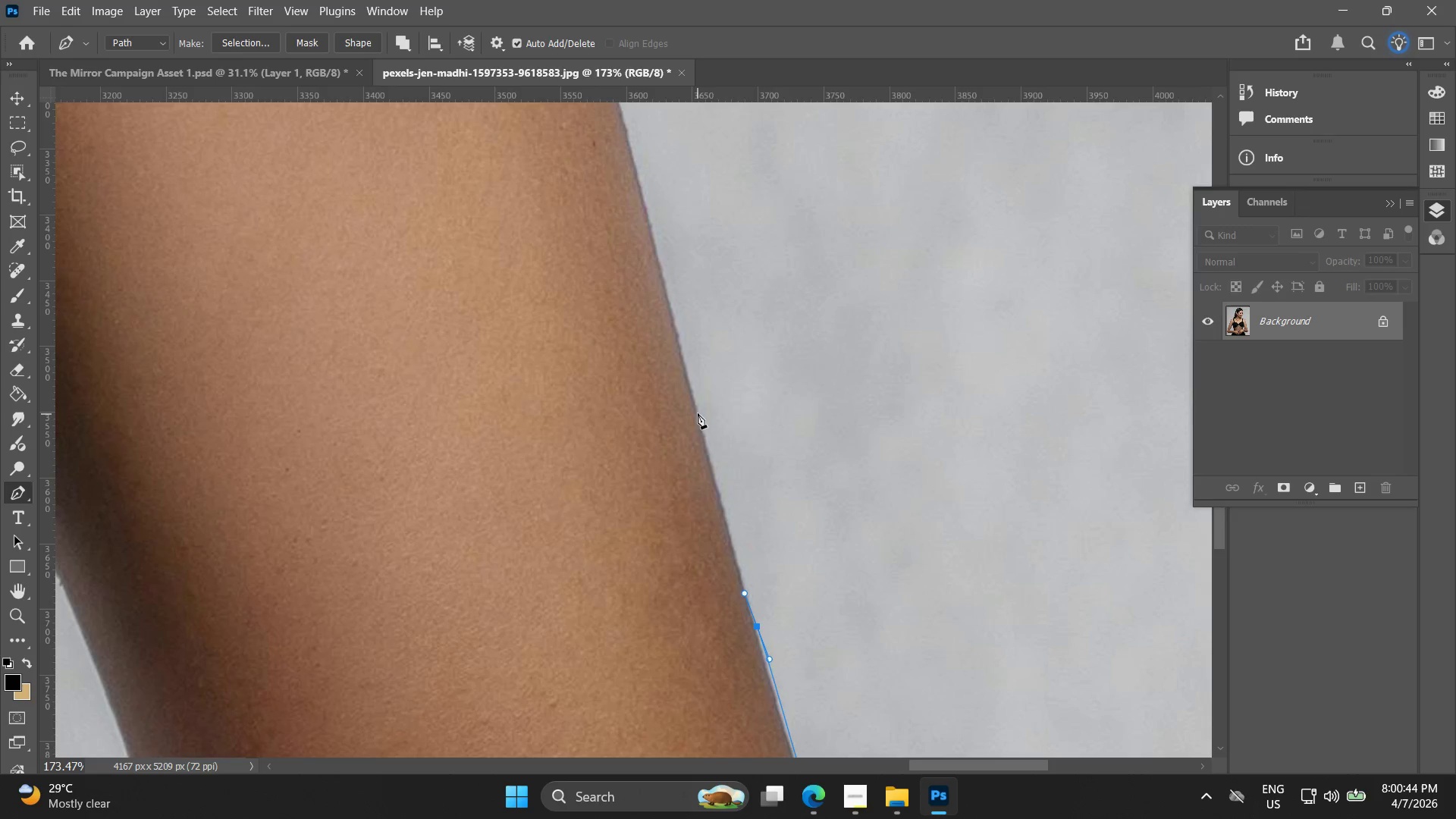 
left_click_drag(start_coordinate=[698, 411], to_coordinate=[693, 385])
 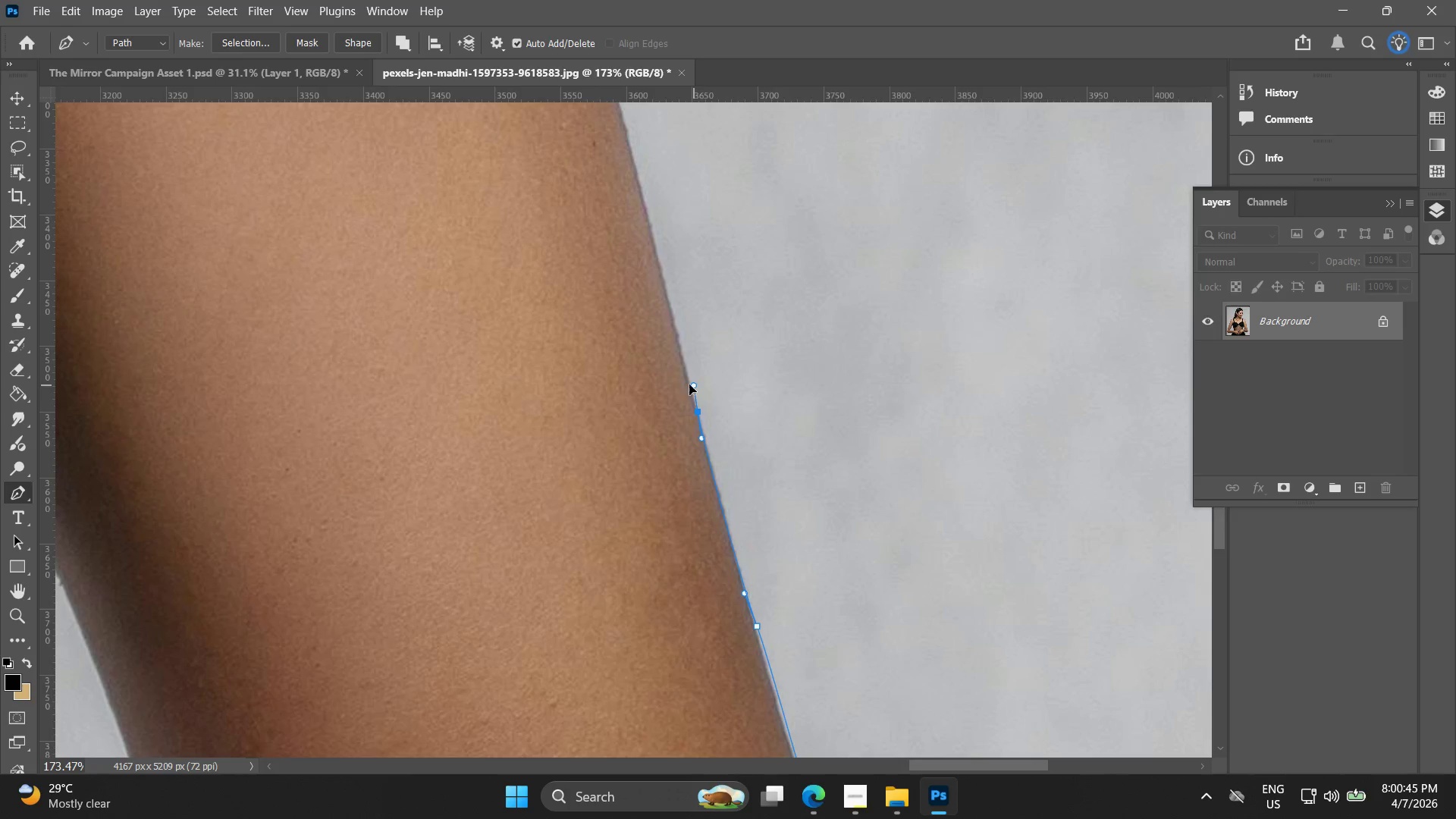 
hold_key(key=Space, duration=0.52)
 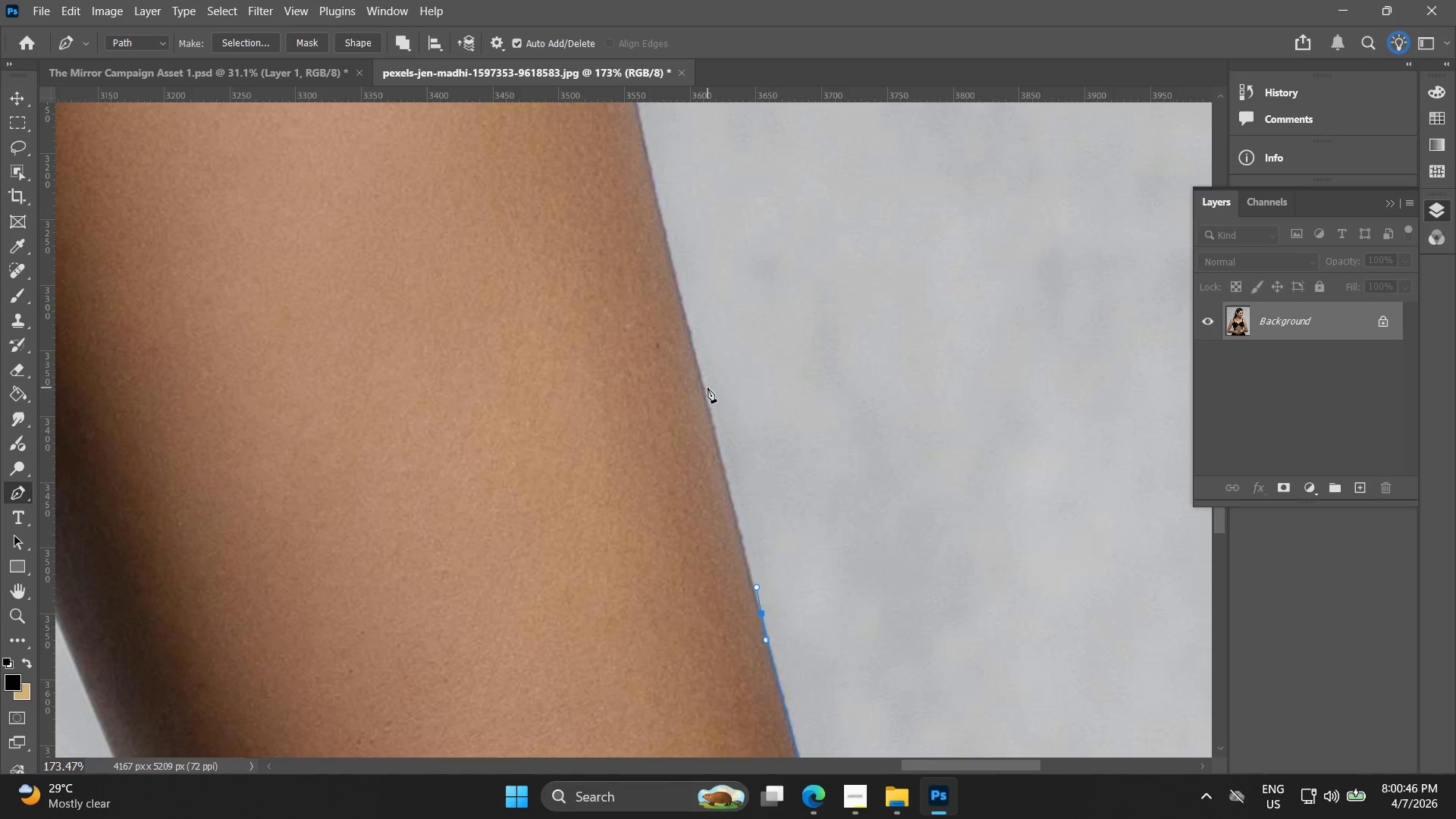 
left_click_drag(start_coordinate=[686, 387], to_coordinate=[749, 588])
 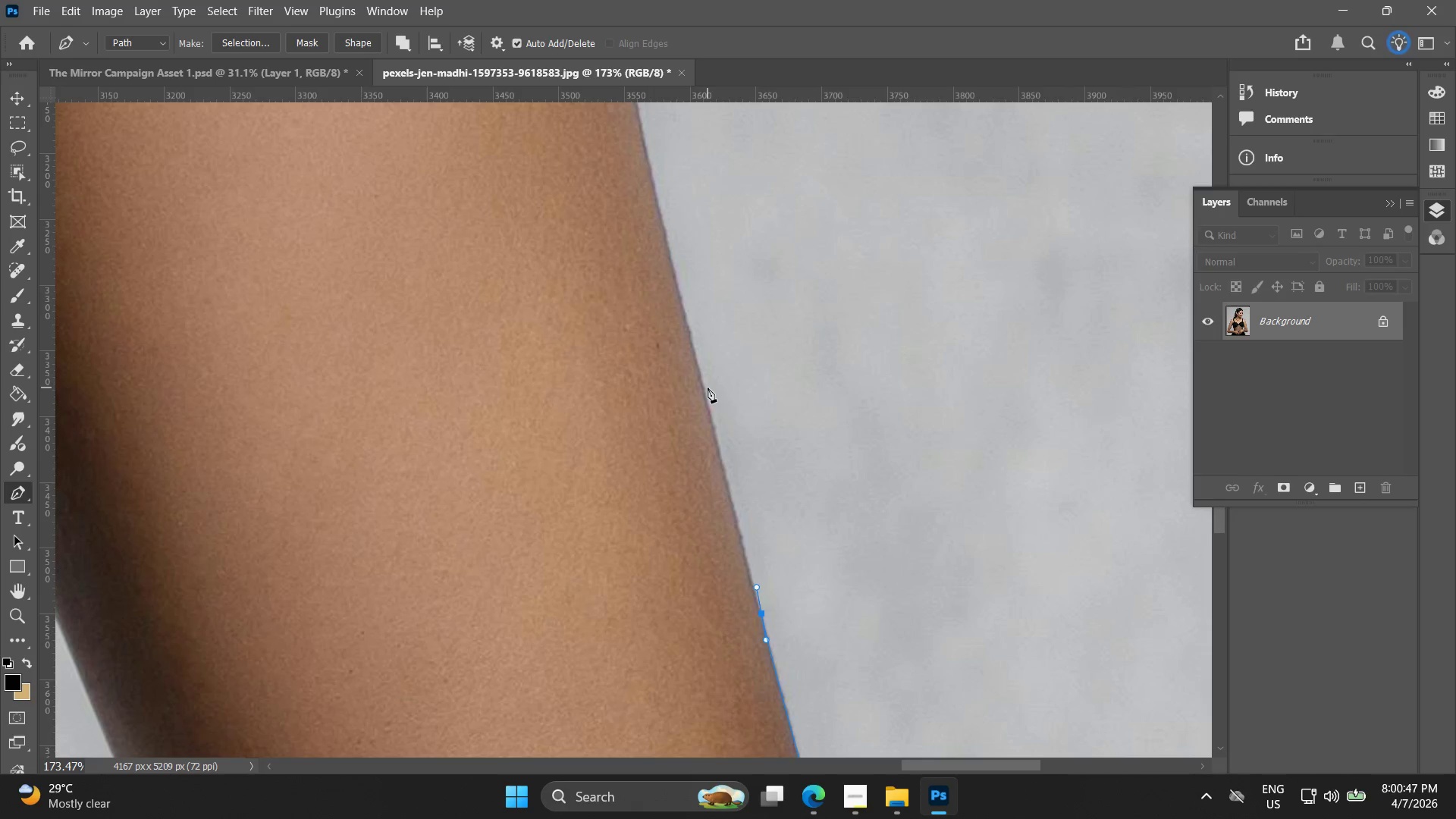 
left_click_drag(start_coordinate=[703, 384], to_coordinate=[695, 356])
 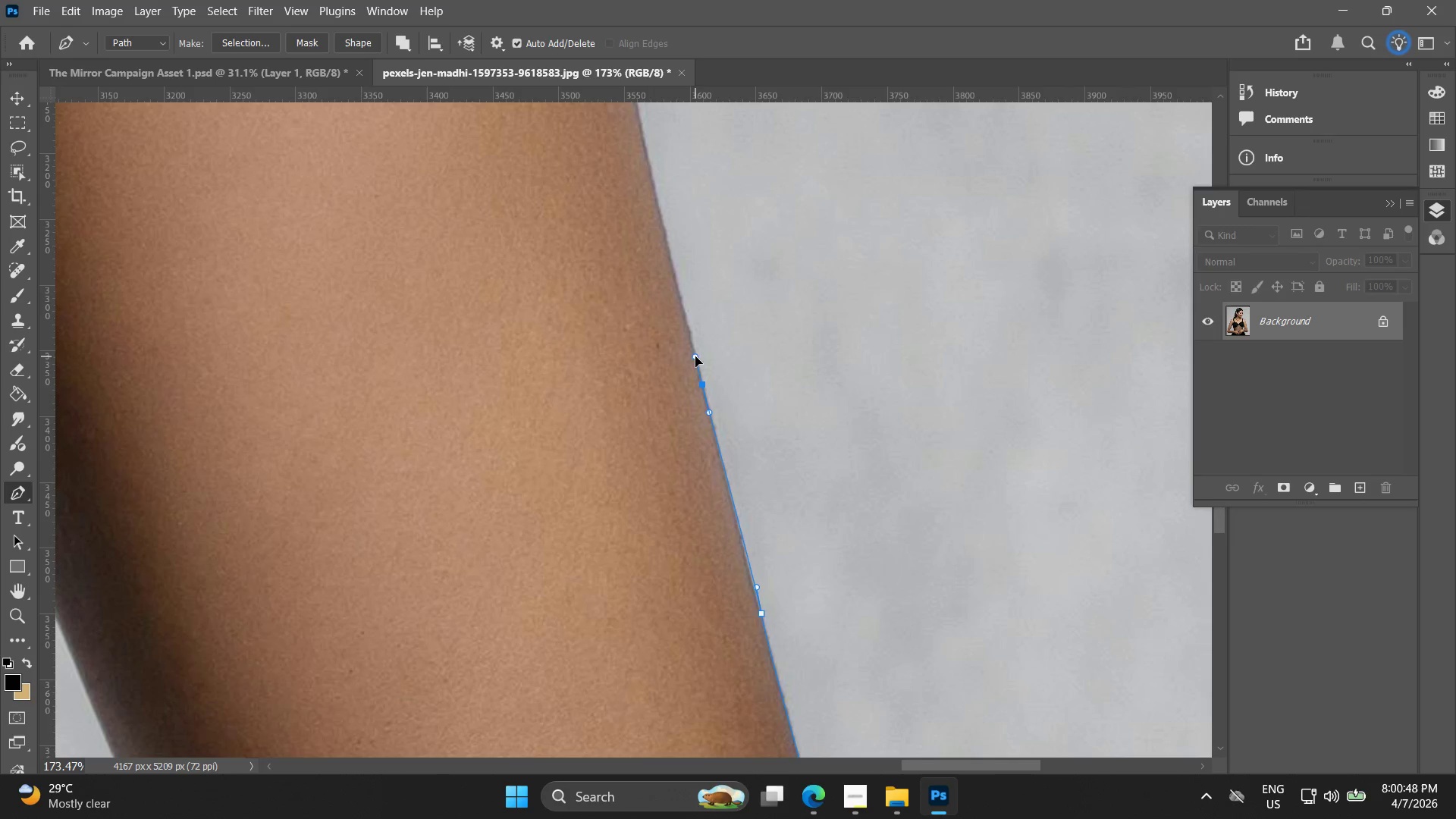 
hold_key(key=Space, duration=0.53)
 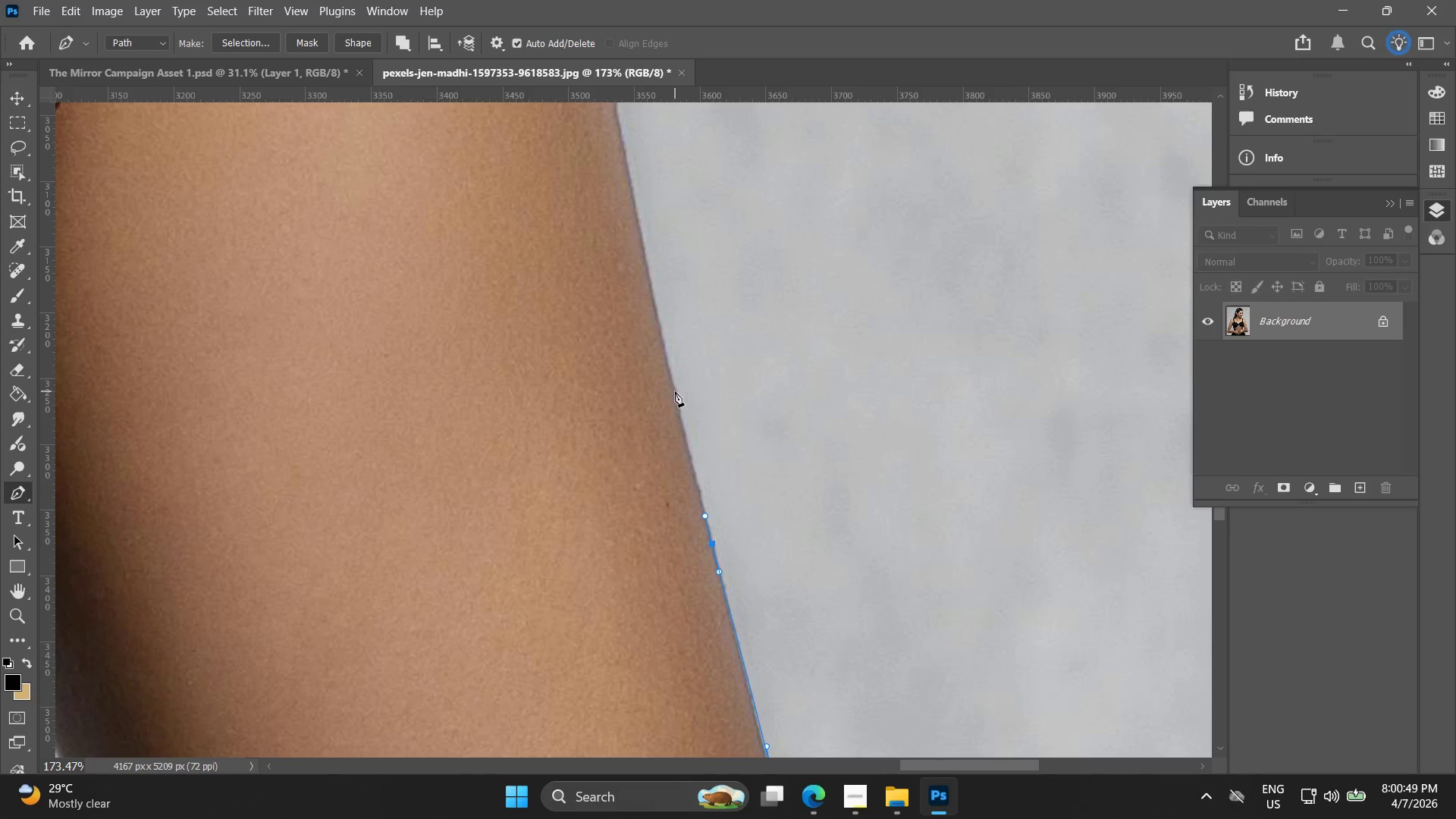 
left_click_drag(start_coordinate=[695, 349], to_coordinate=[704, 508])
 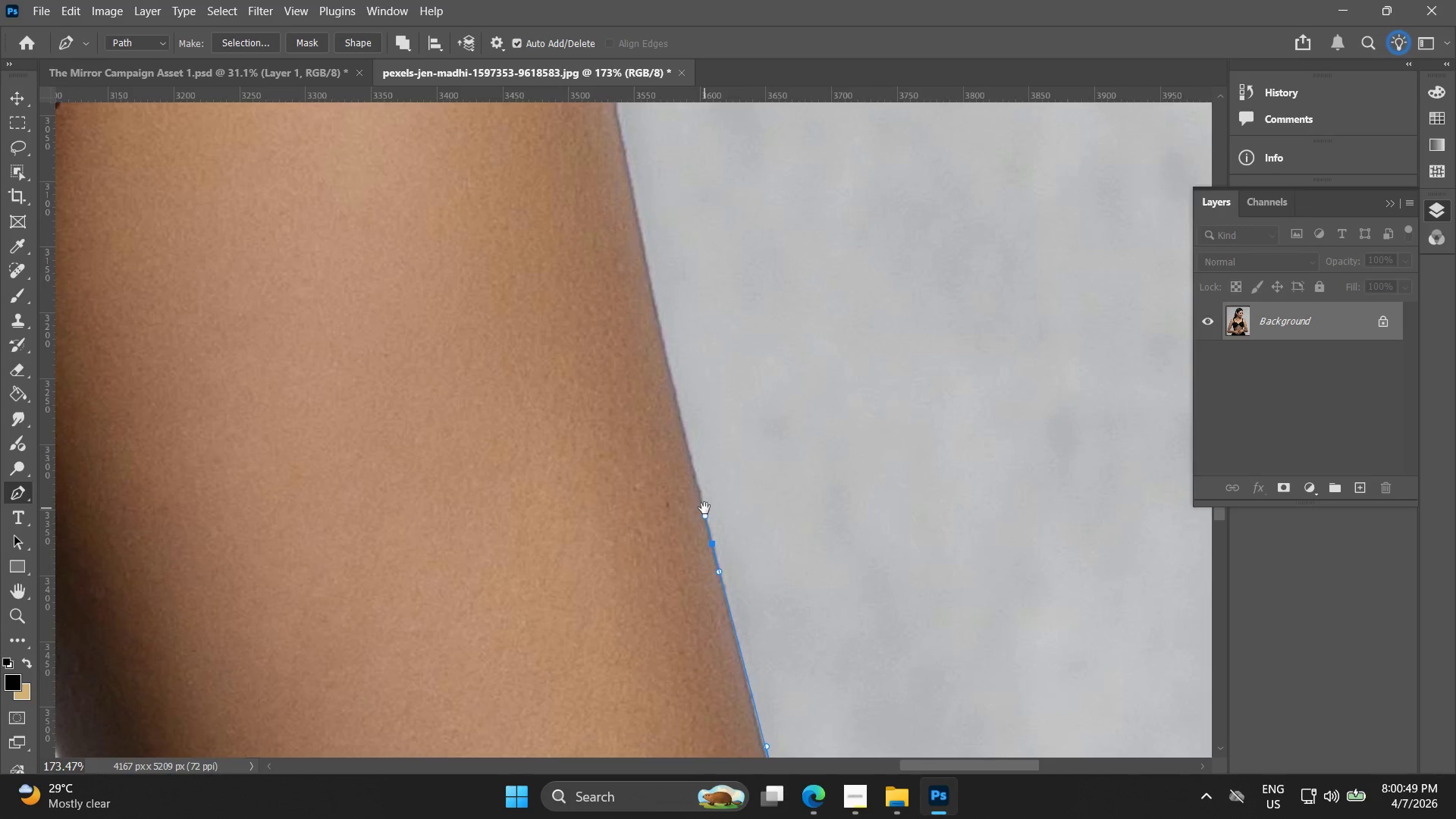 
hold_key(key=Space, duration=1.81)
 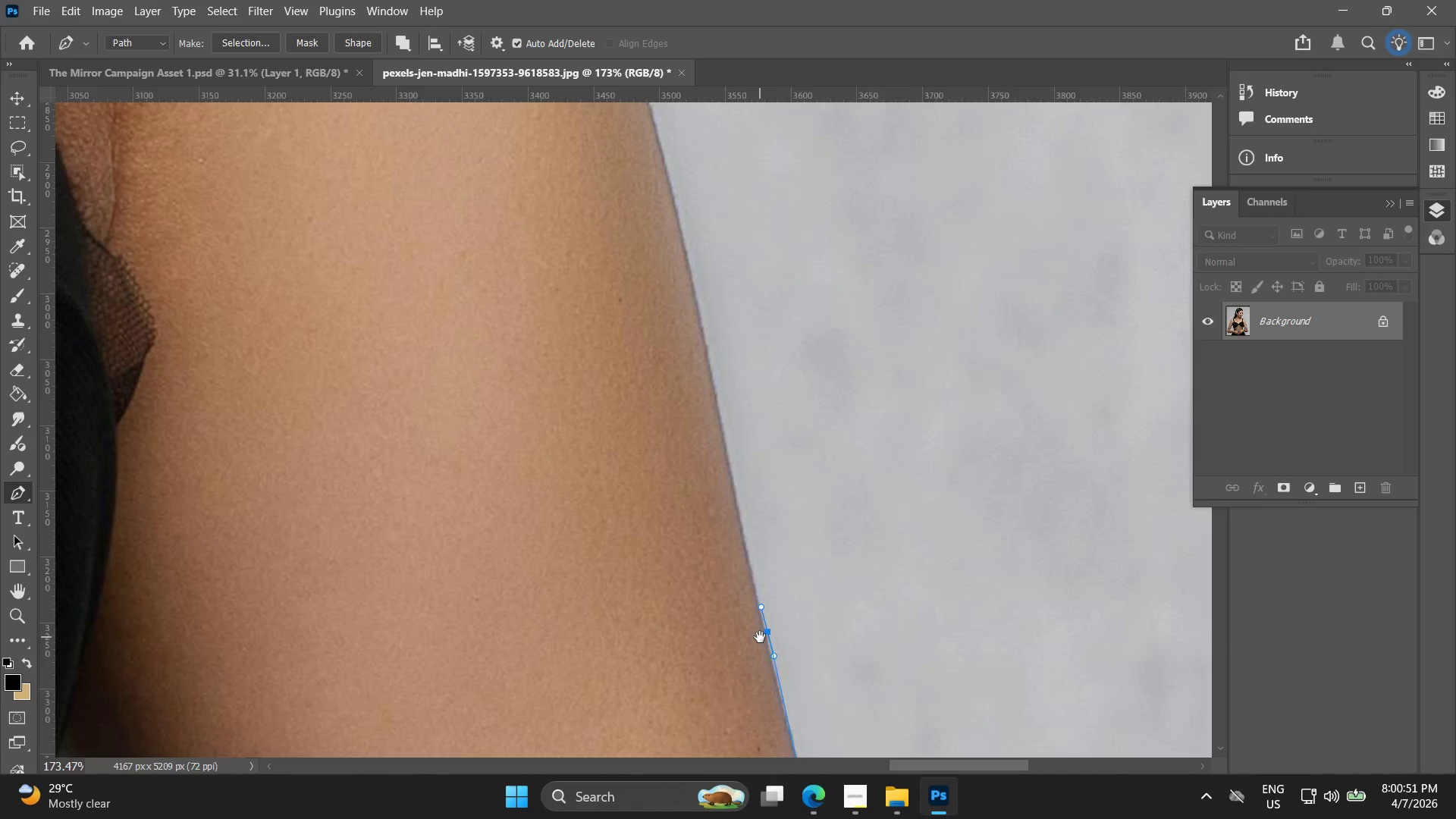 
left_click_drag(start_coordinate=[676, 387], to_coordinate=[670, 362])
 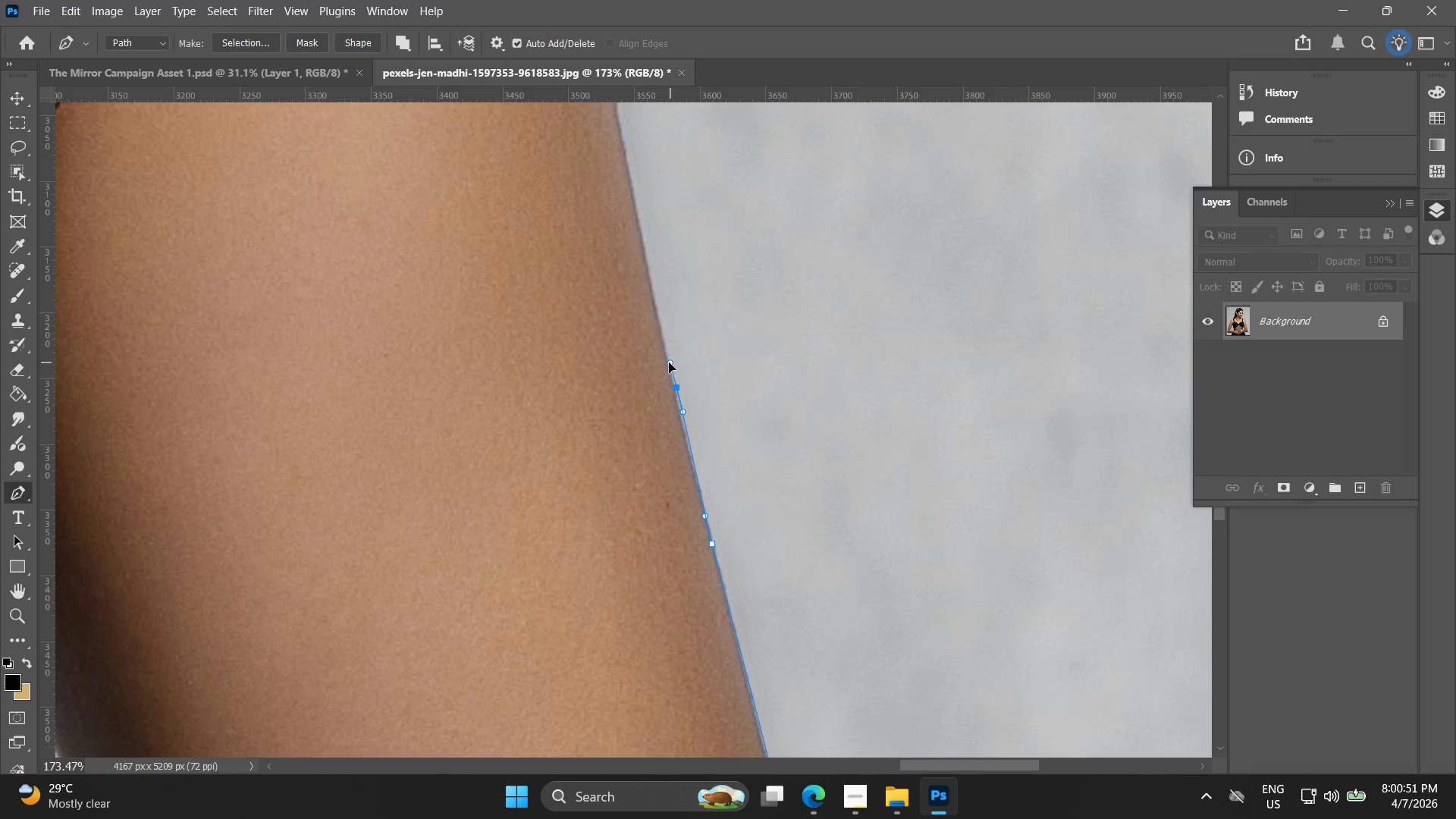 
hold_key(key=Space, duration=0.52)
 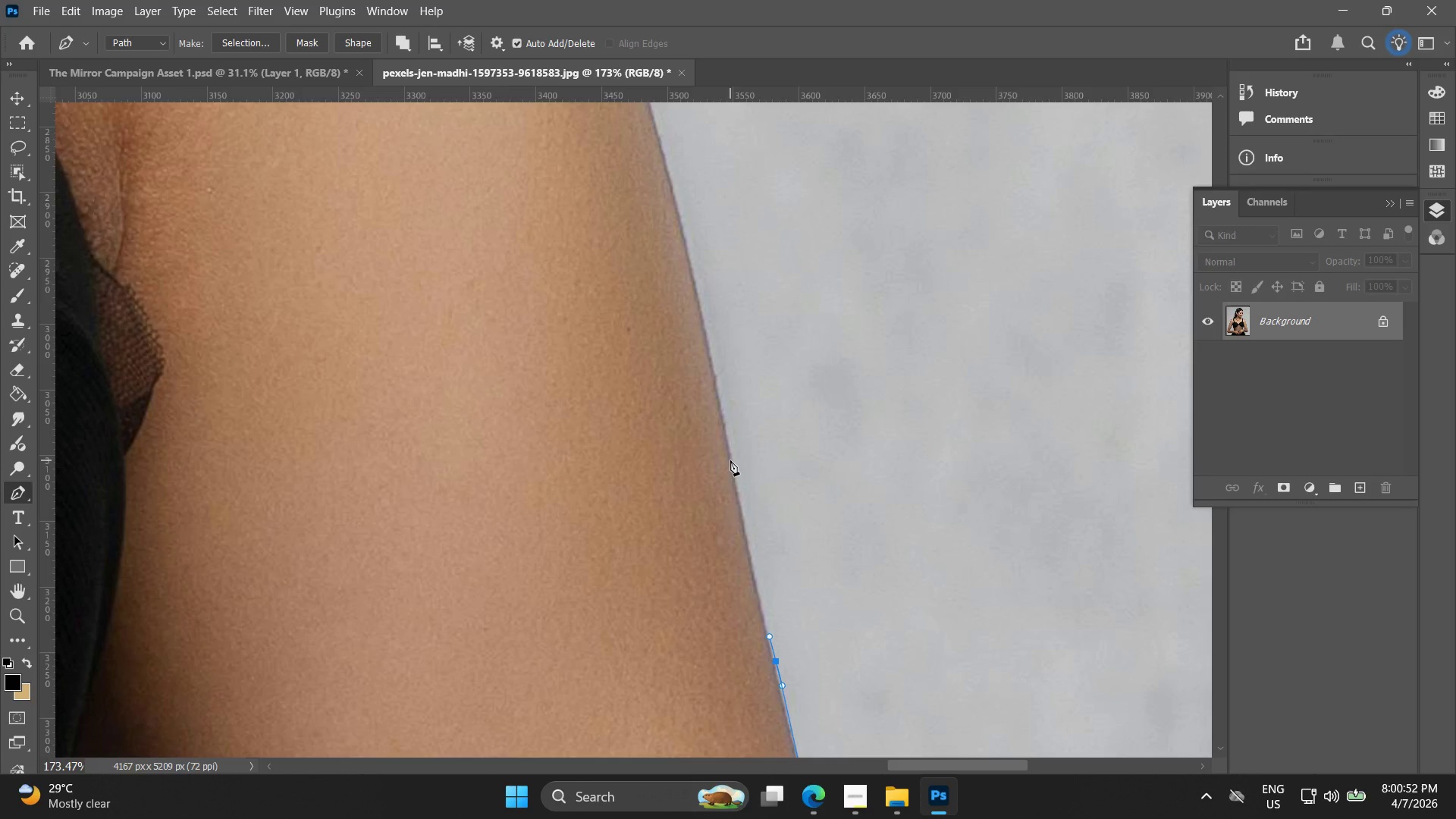 
left_click_drag(start_coordinate=[669, 393], to_coordinate=[760, 637])
 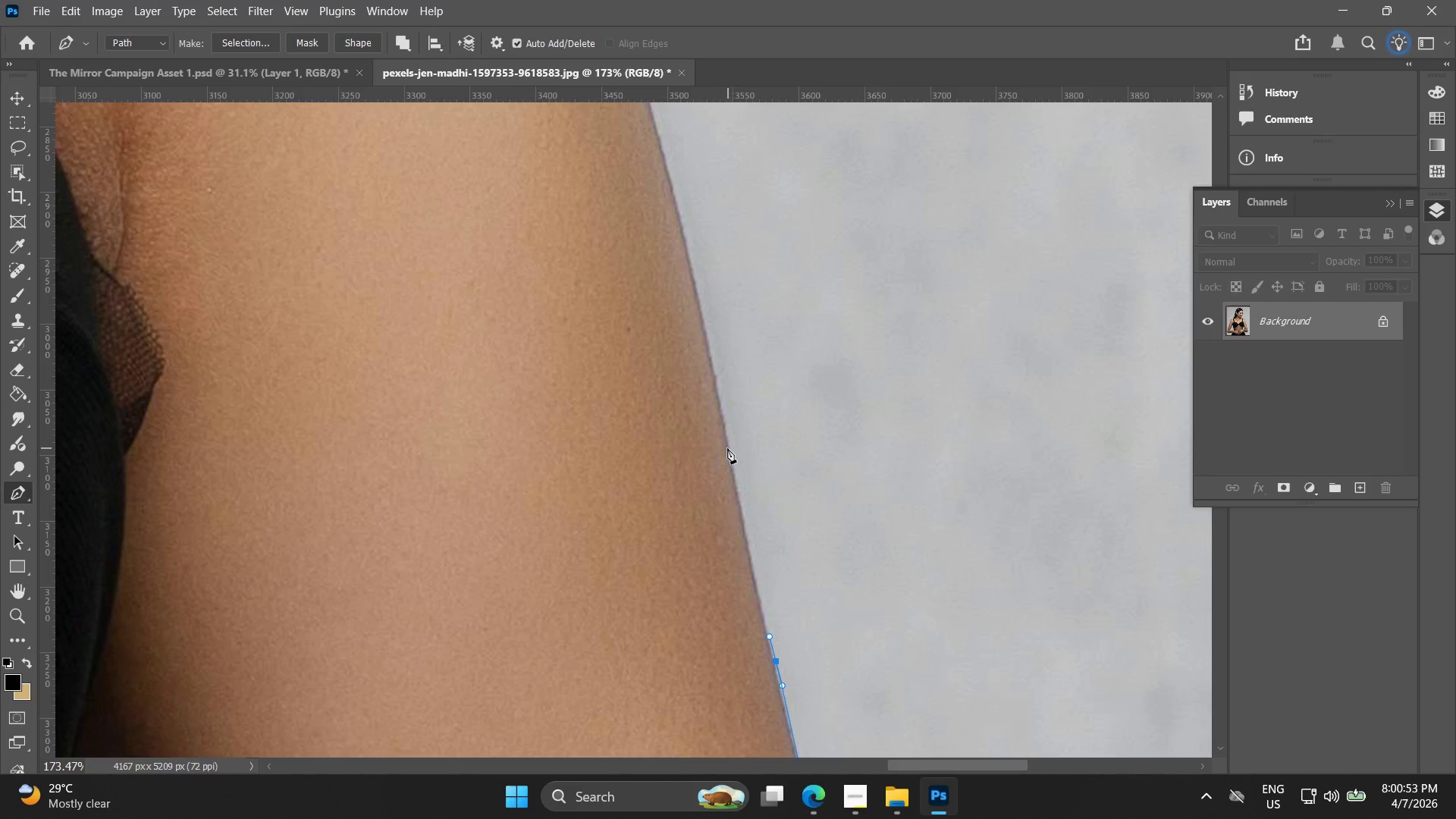 
left_click_drag(start_coordinate=[730, 446], to_coordinate=[725, 434])
 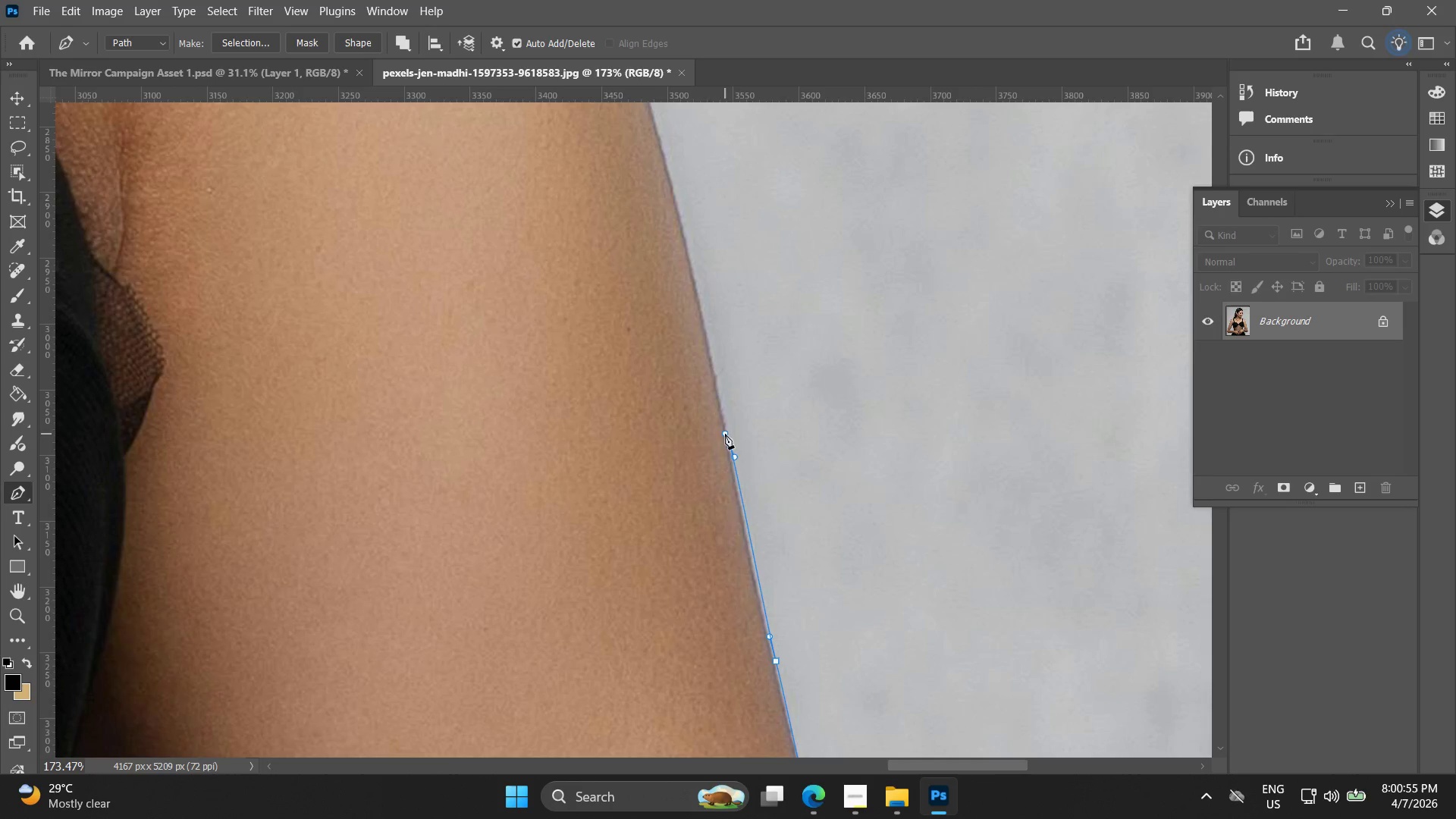 
hold_key(key=Space, duration=0.58)
 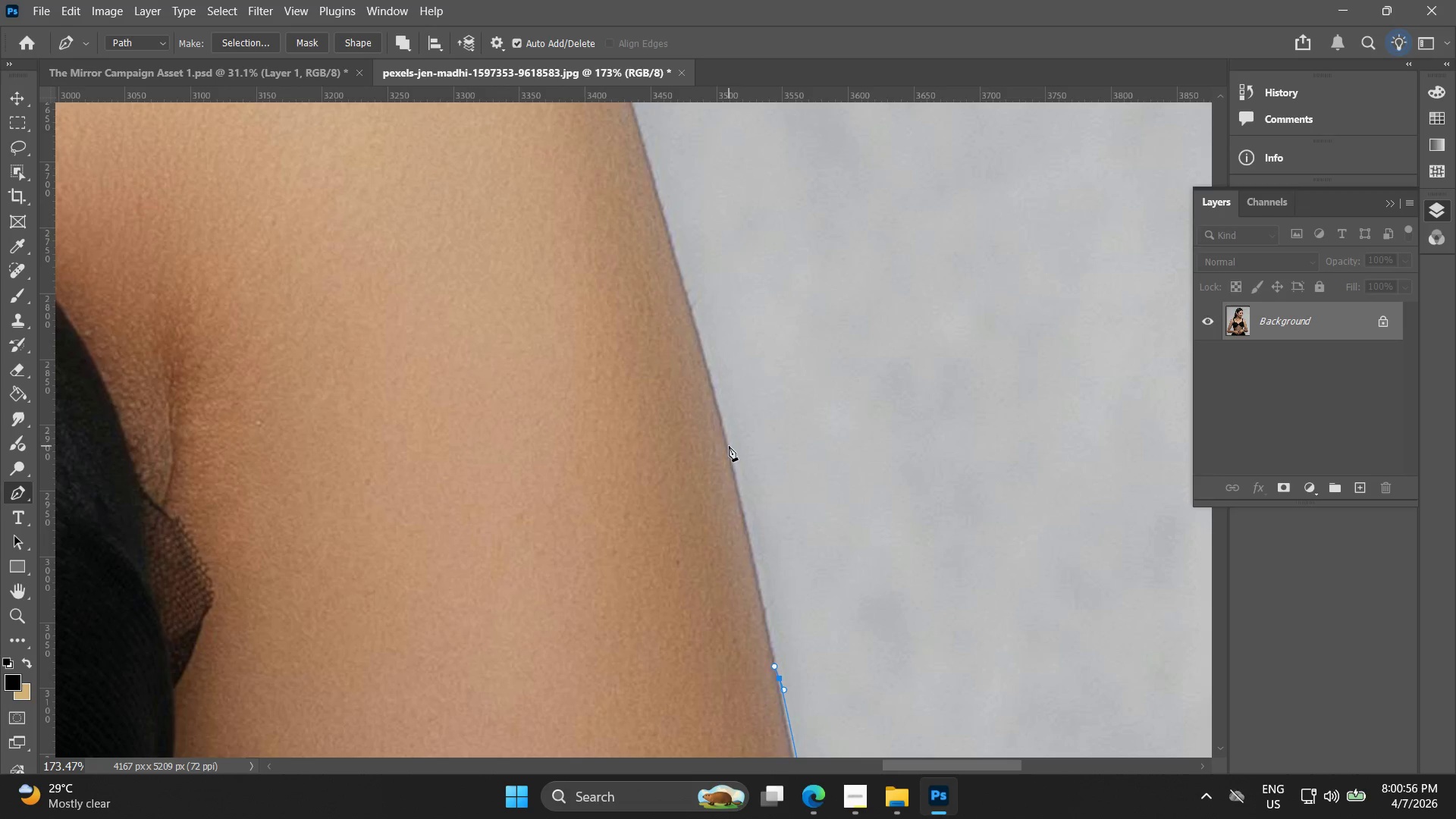 
left_click_drag(start_coordinate=[723, 422], to_coordinate=[773, 654])
 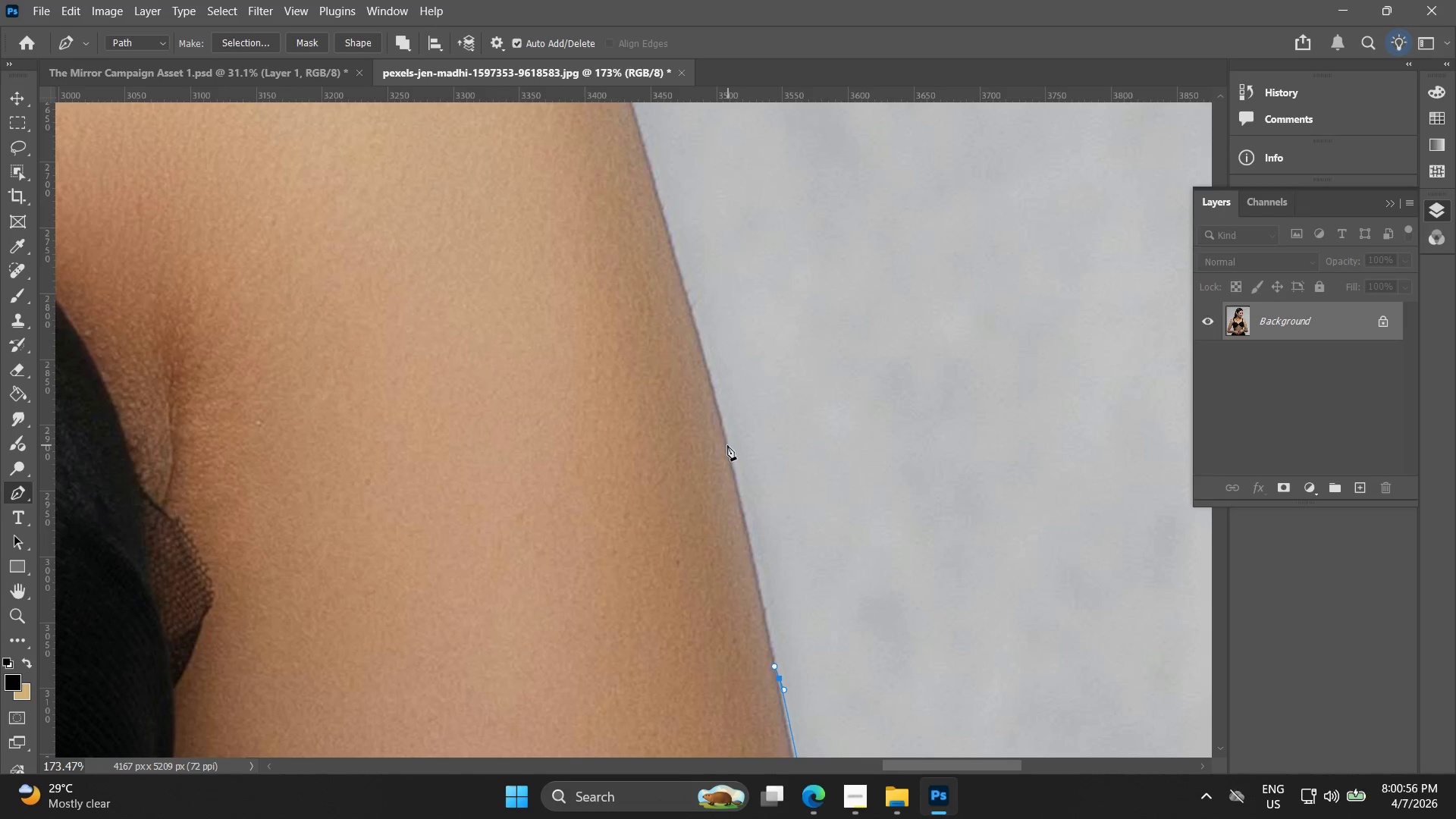 
left_click_drag(start_coordinate=[727, 438], to_coordinate=[723, 419])
 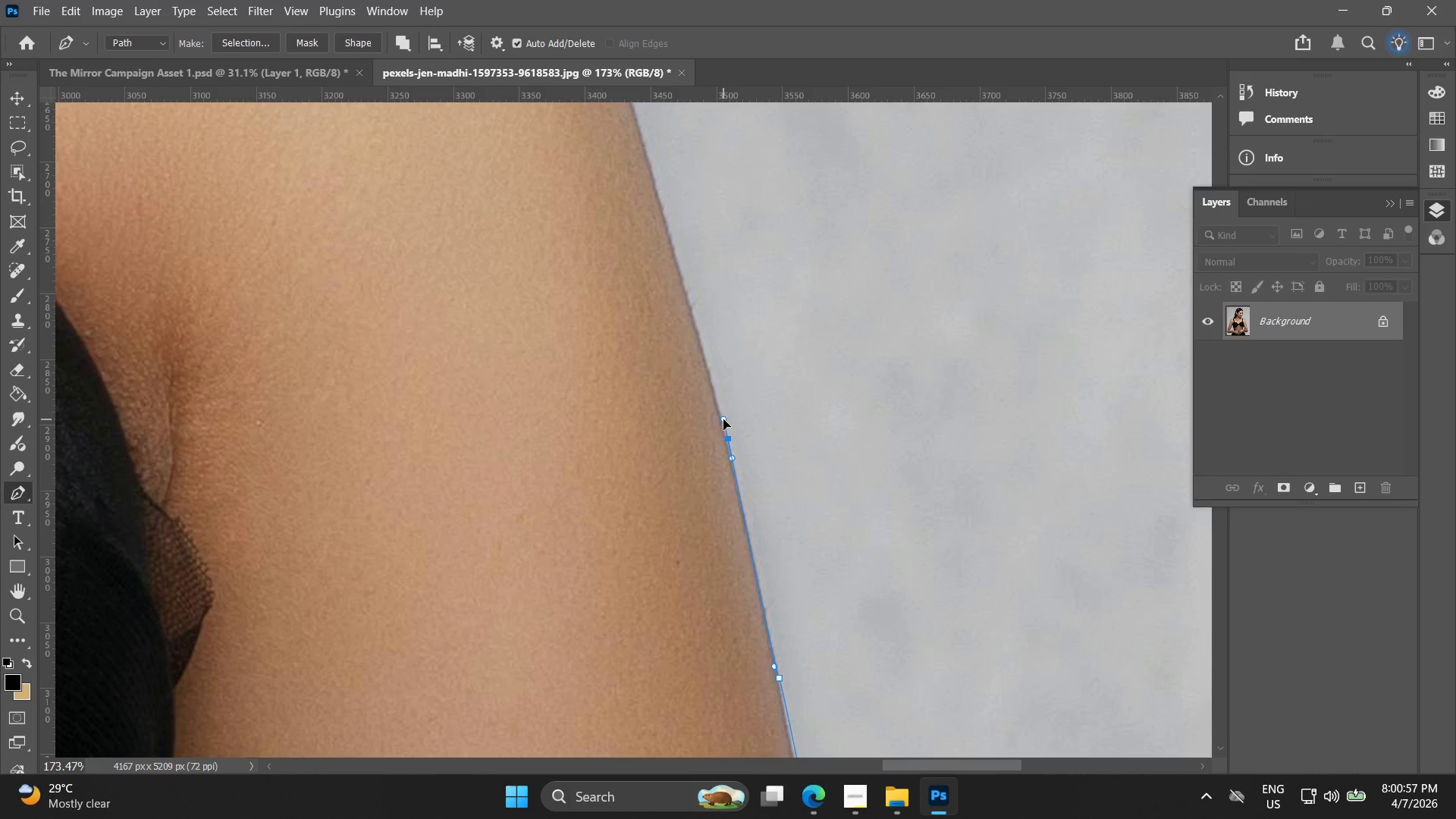 
hold_key(key=Space, duration=0.56)
 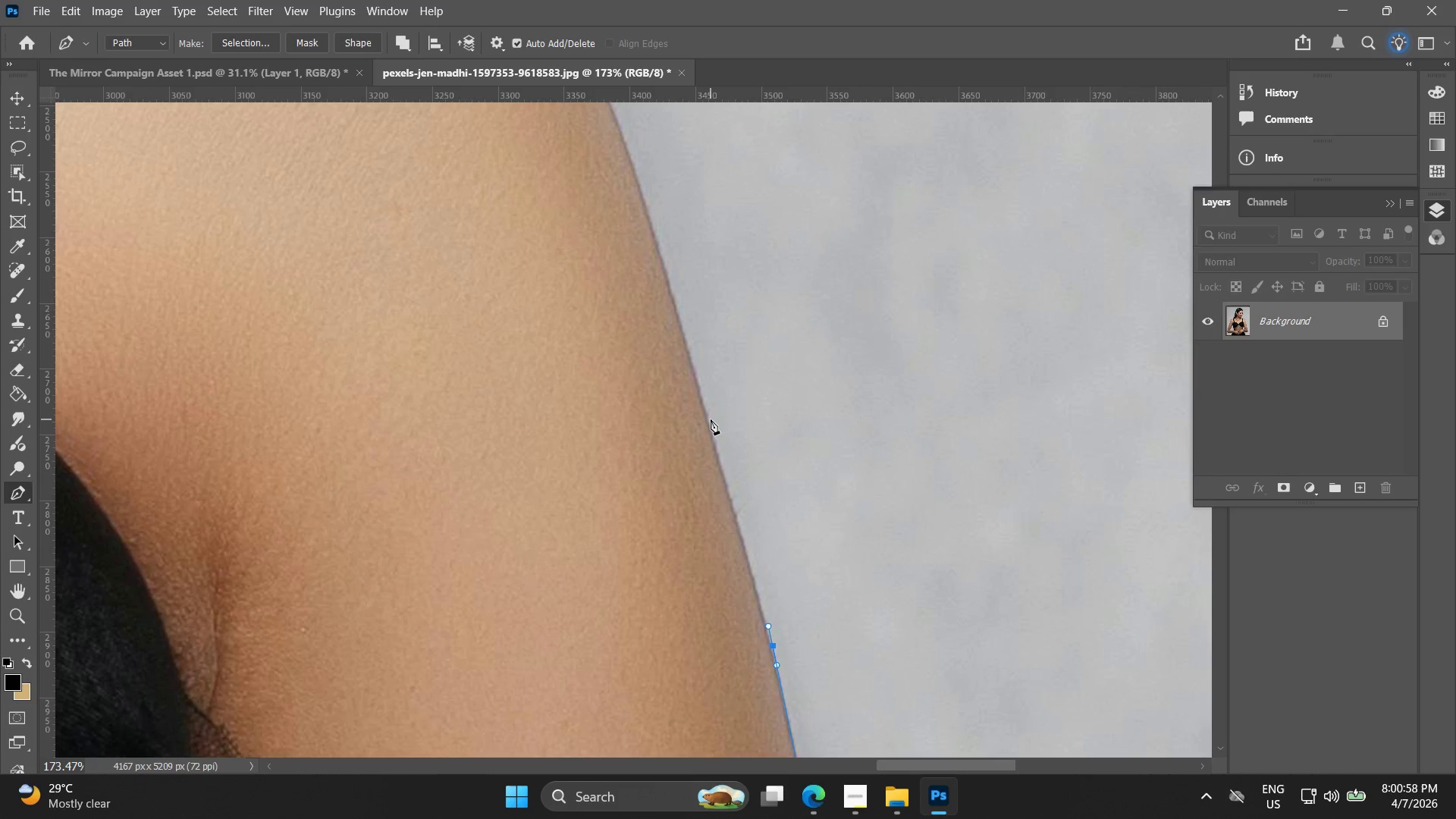 
left_click_drag(start_coordinate=[717, 427], to_coordinate=[762, 634])
 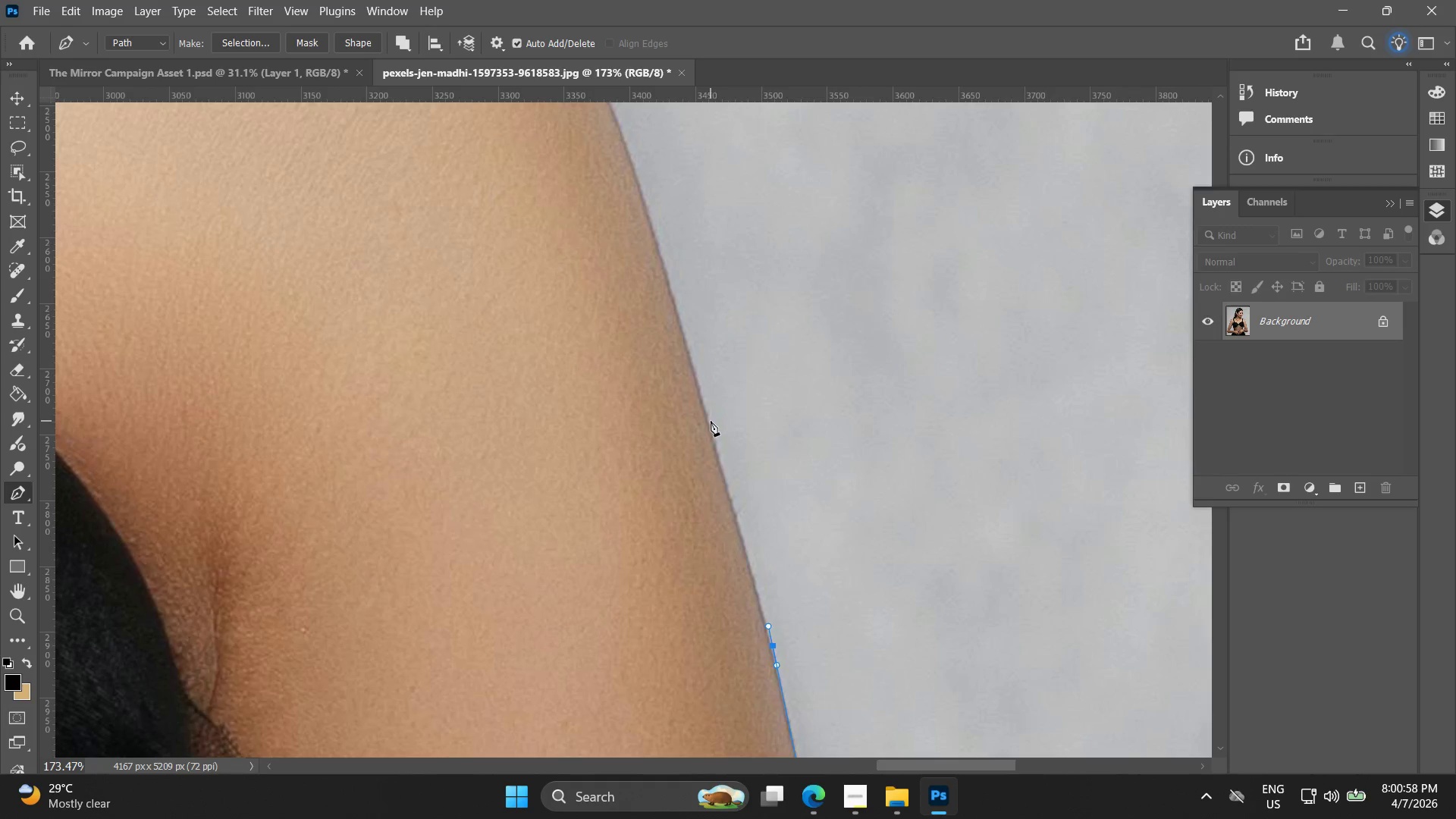 
left_click_drag(start_coordinate=[711, 419], to_coordinate=[703, 403])
 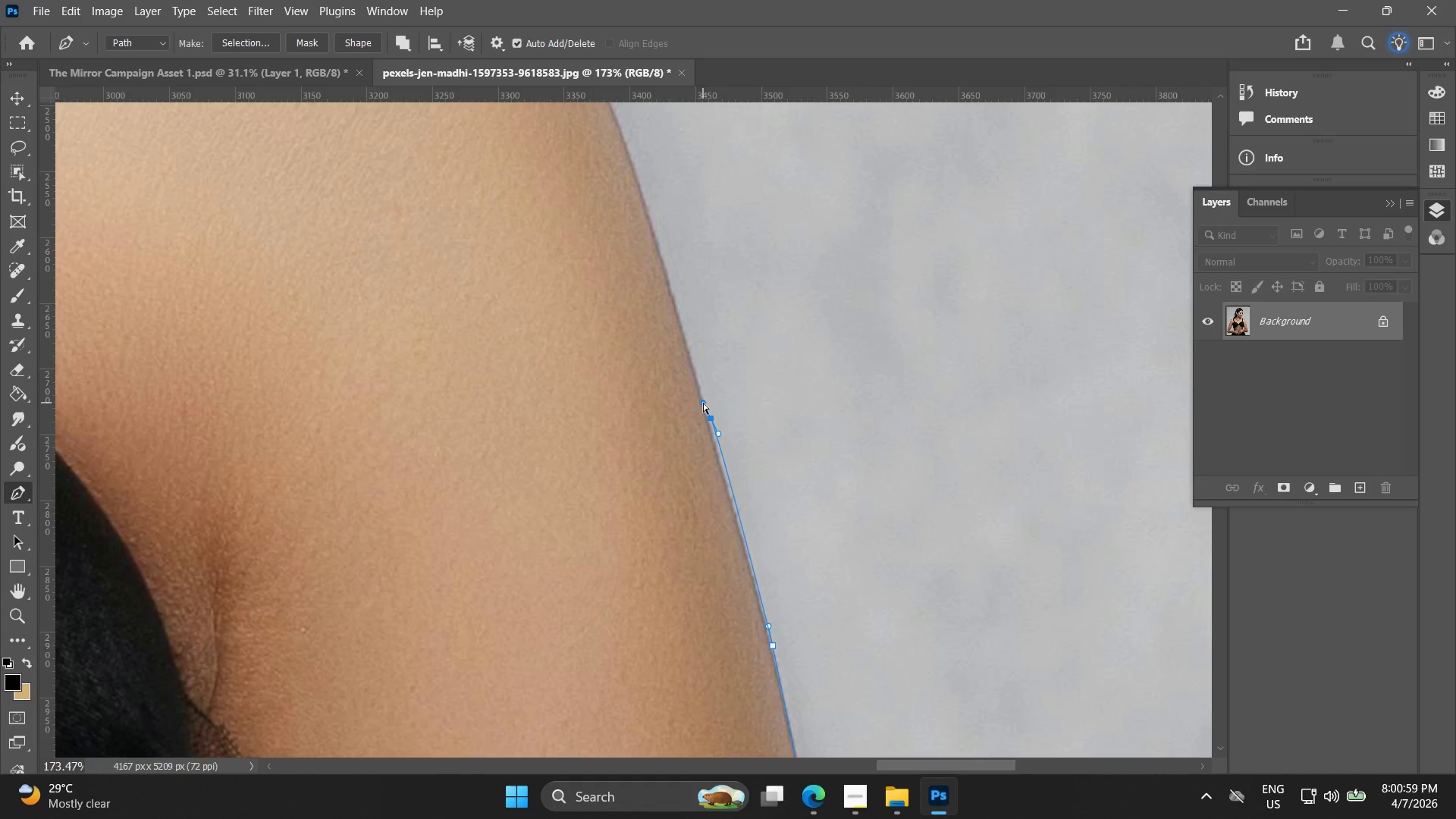 
key(Control+ControlLeft)
 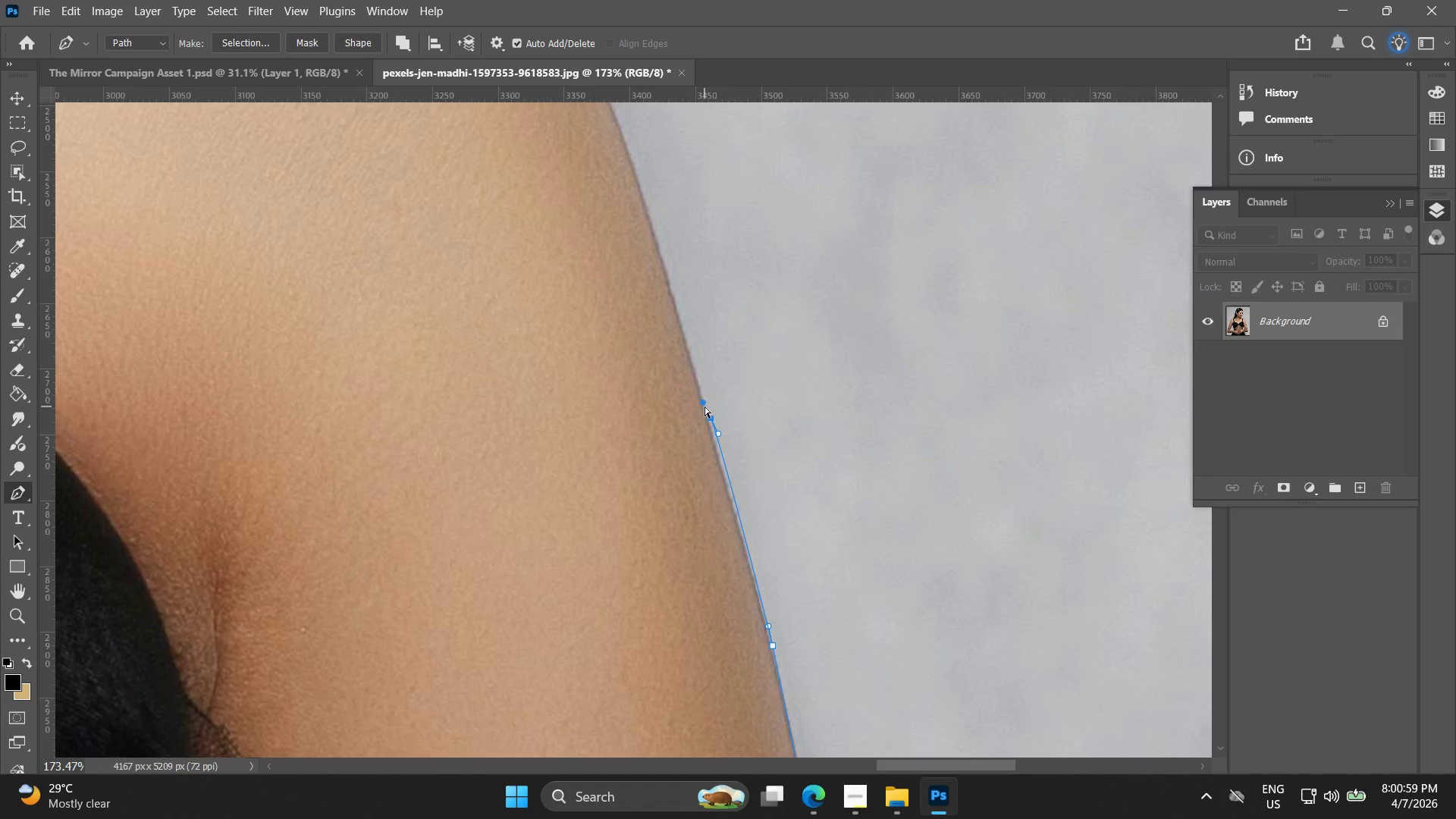 
key(Control+Z)
 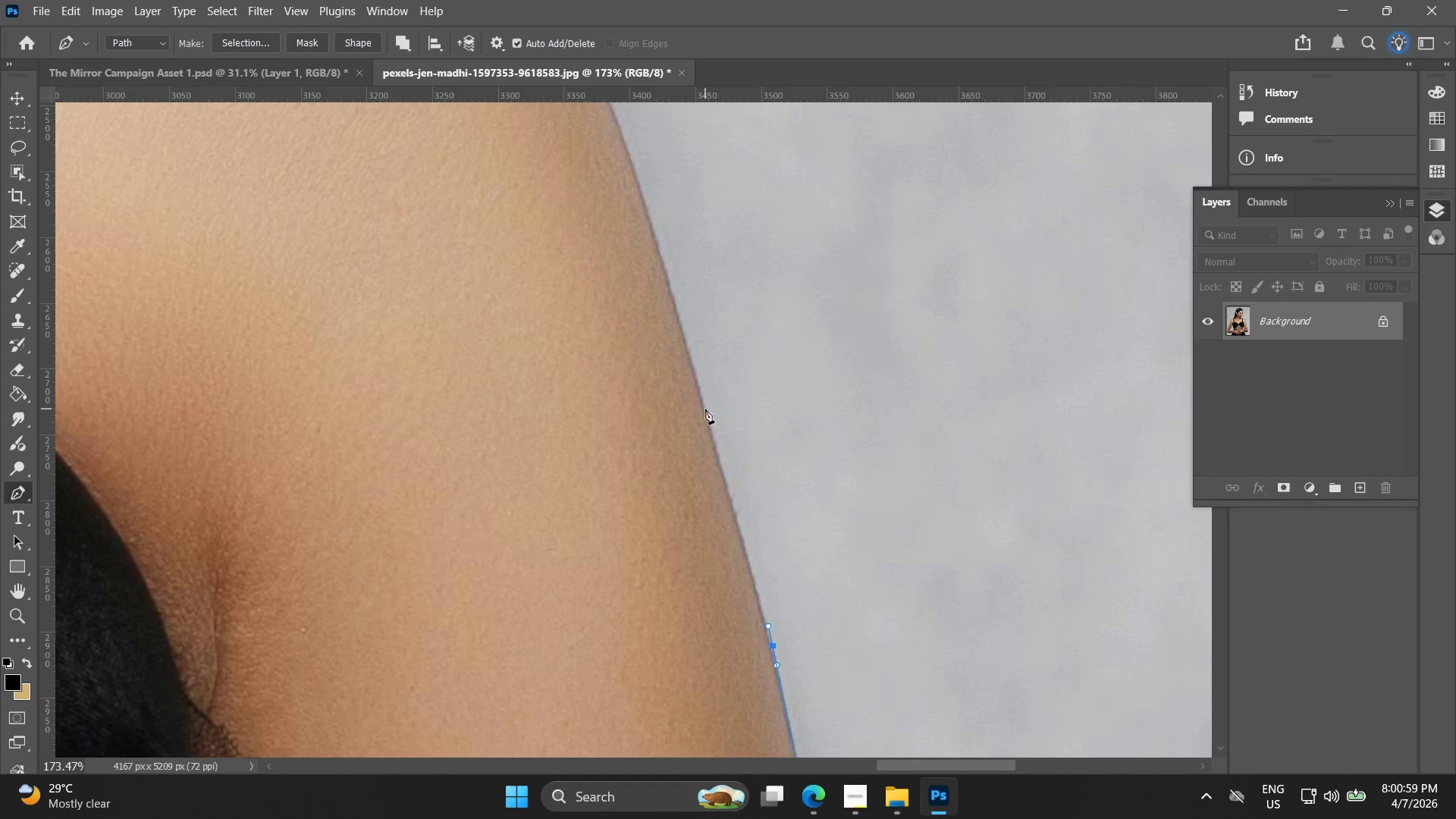 
left_click_drag(start_coordinate=[705, 409], to_coordinate=[701, 381])
 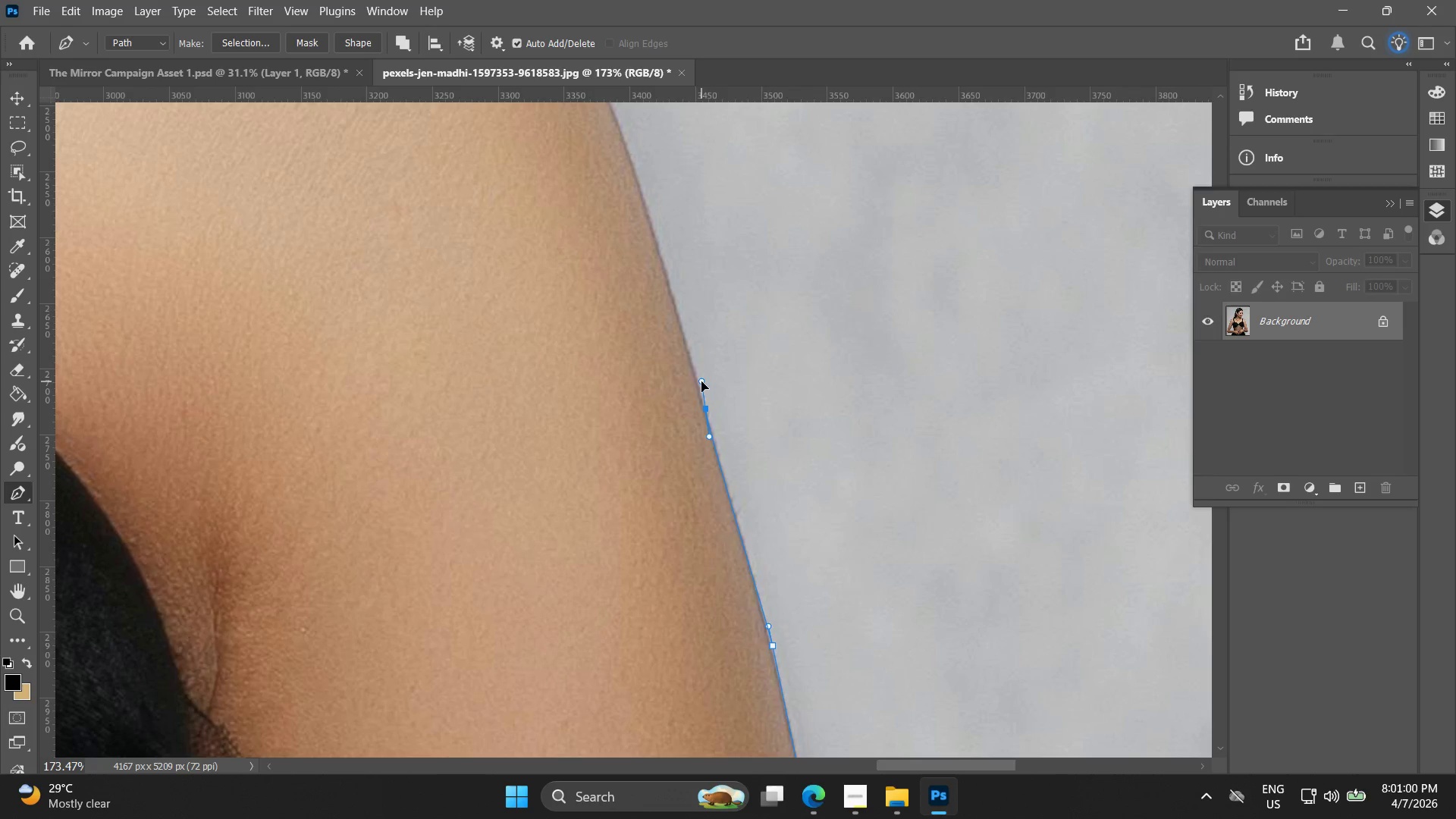 
hold_key(key=Space, duration=0.56)
 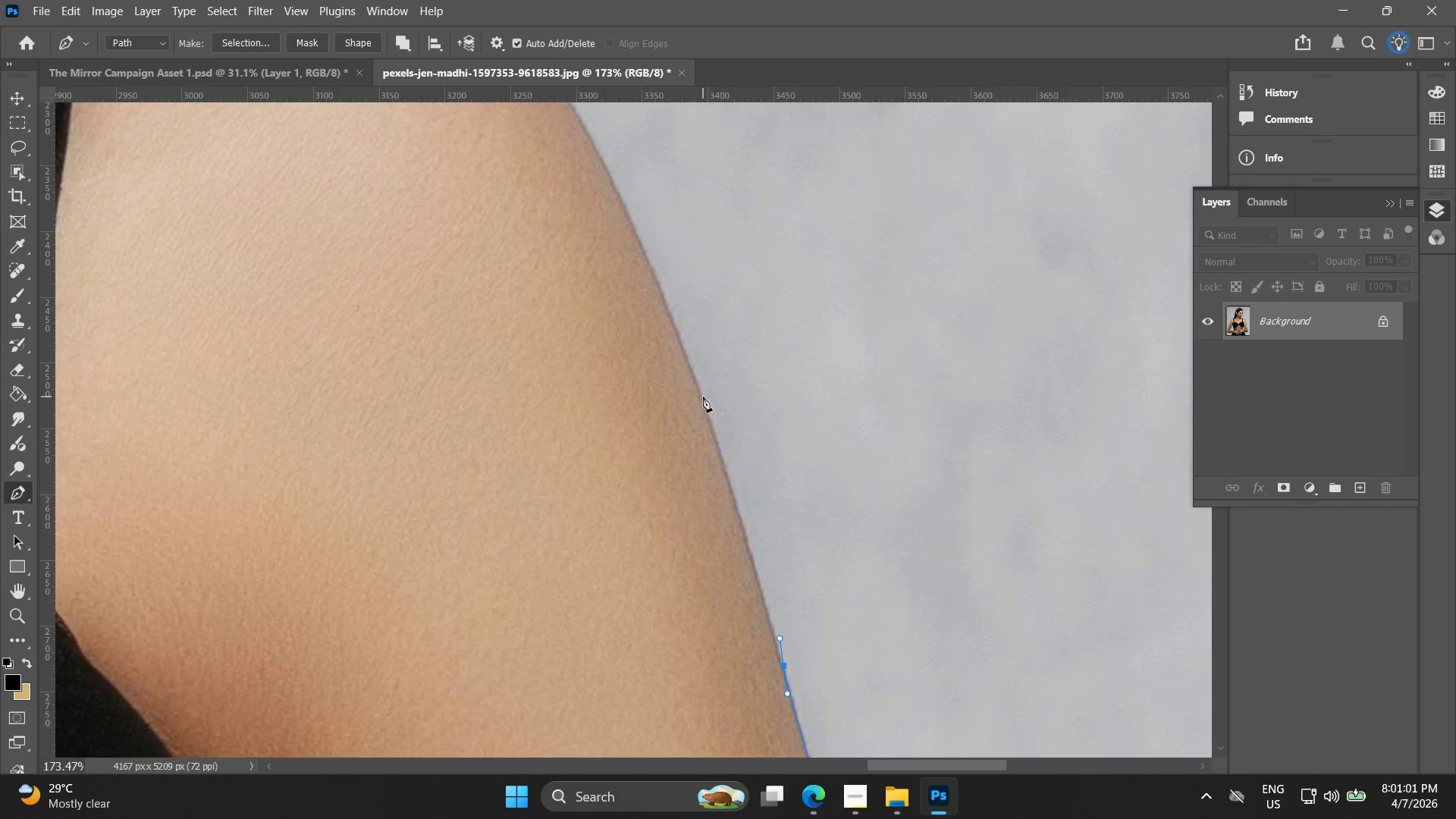 
left_click_drag(start_coordinate=[689, 391], to_coordinate=[767, 648])
 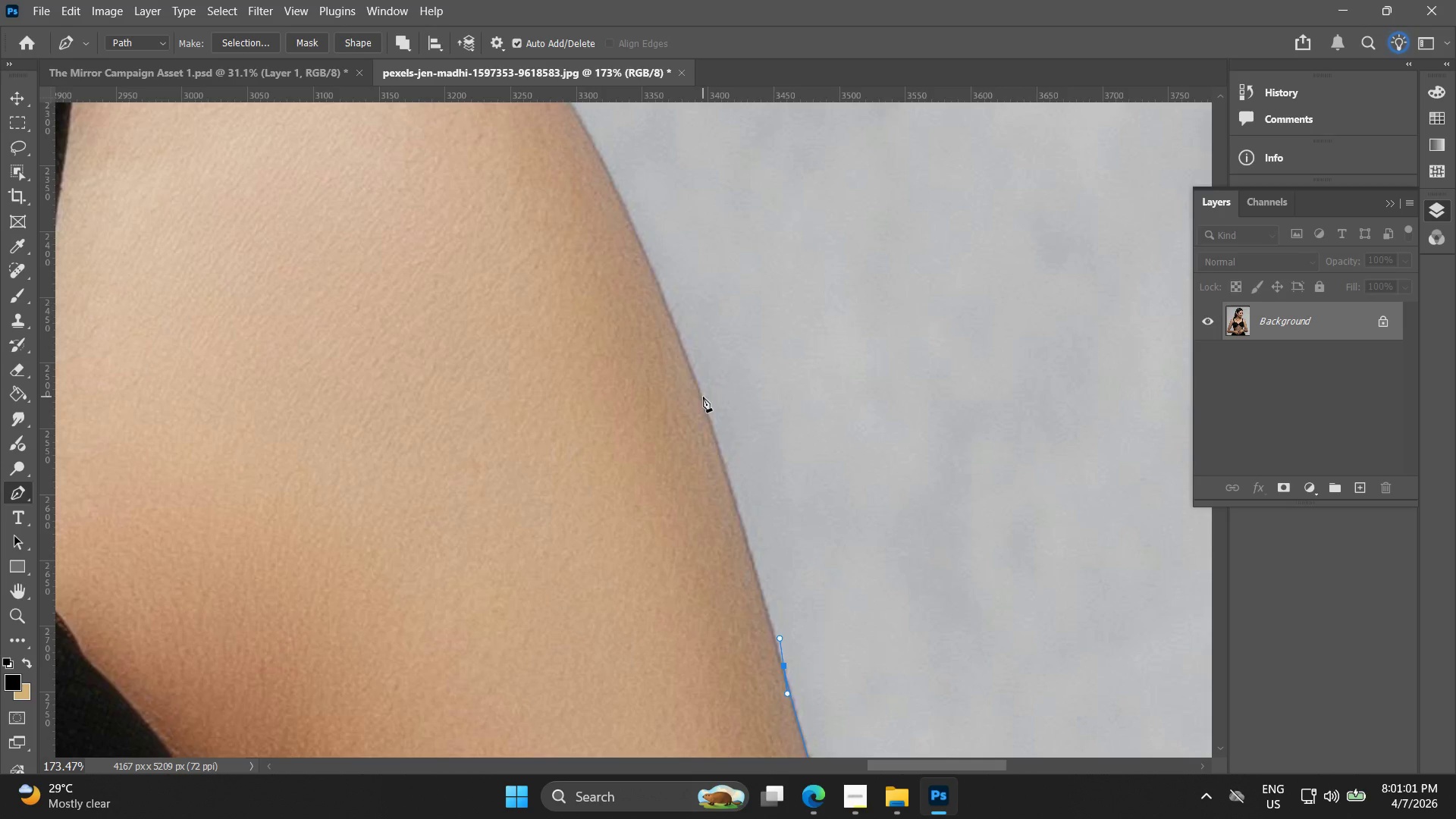 
left_click_drag(start_coordinate=[703, 395], to_coordinate=[692, 364])
 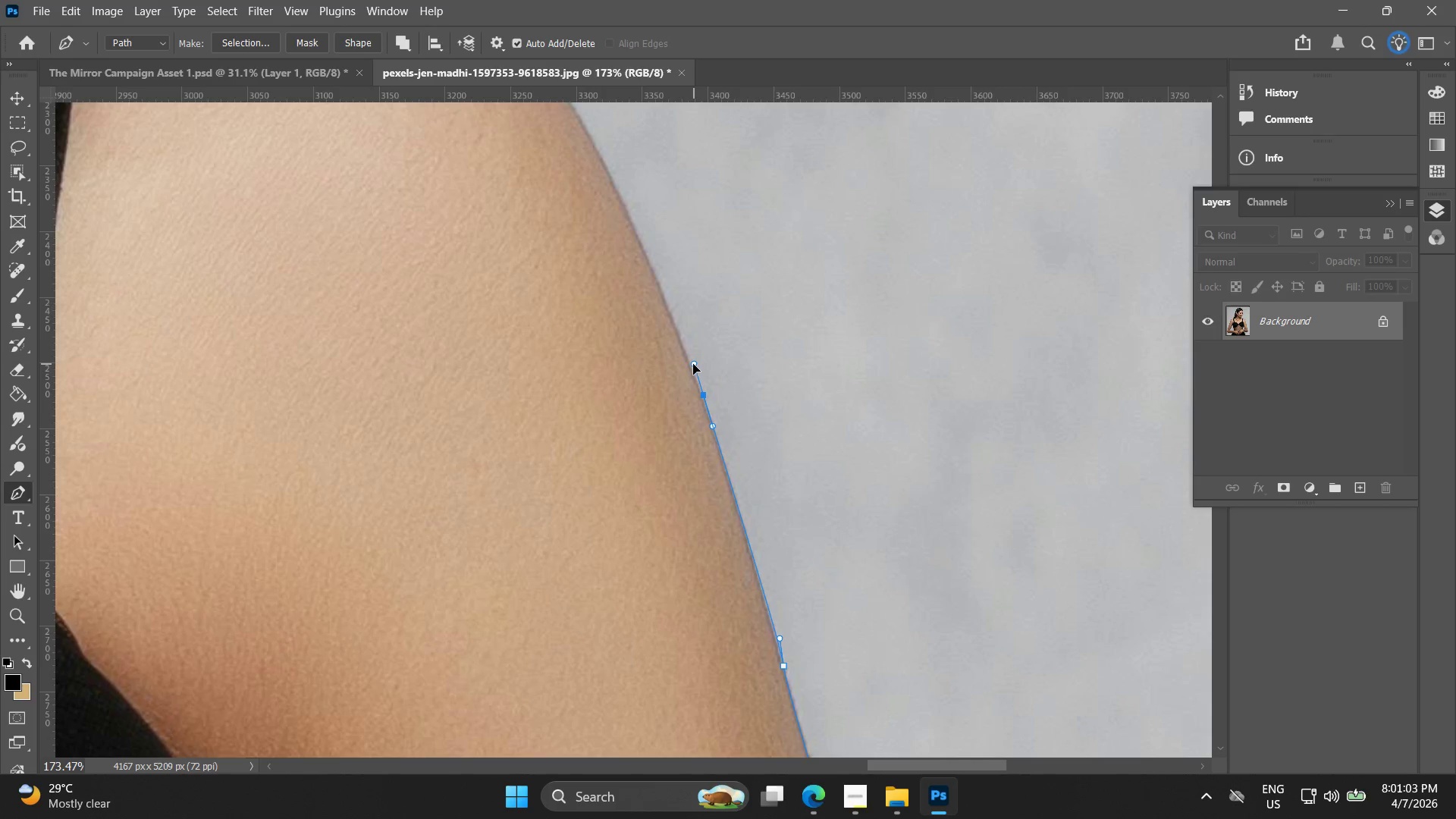 
hold_key(key=Space, duration=0.58)
 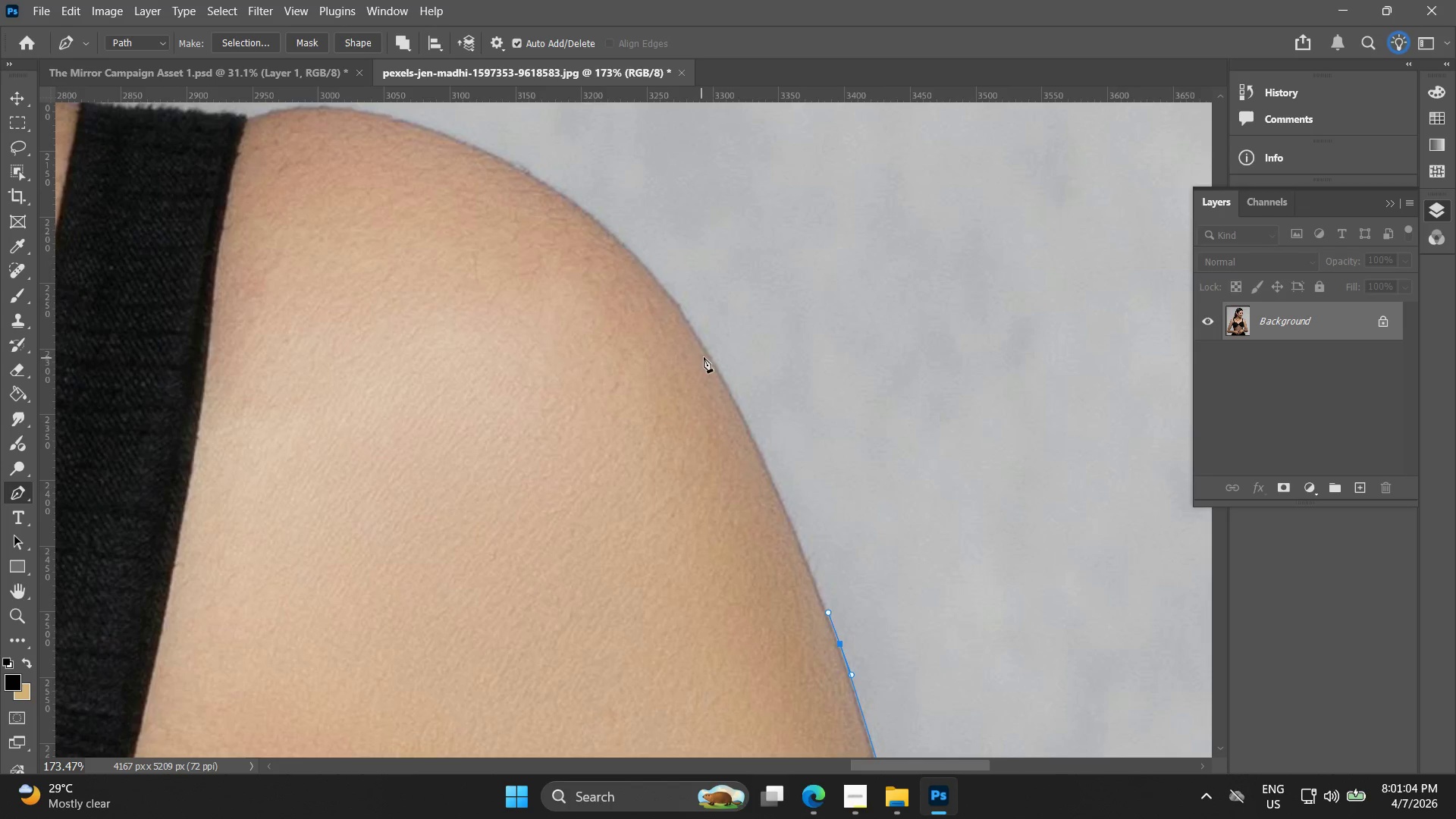 
left_click_drag(start_coordinate=[674, 372], to_coordinate=[811, 620])
 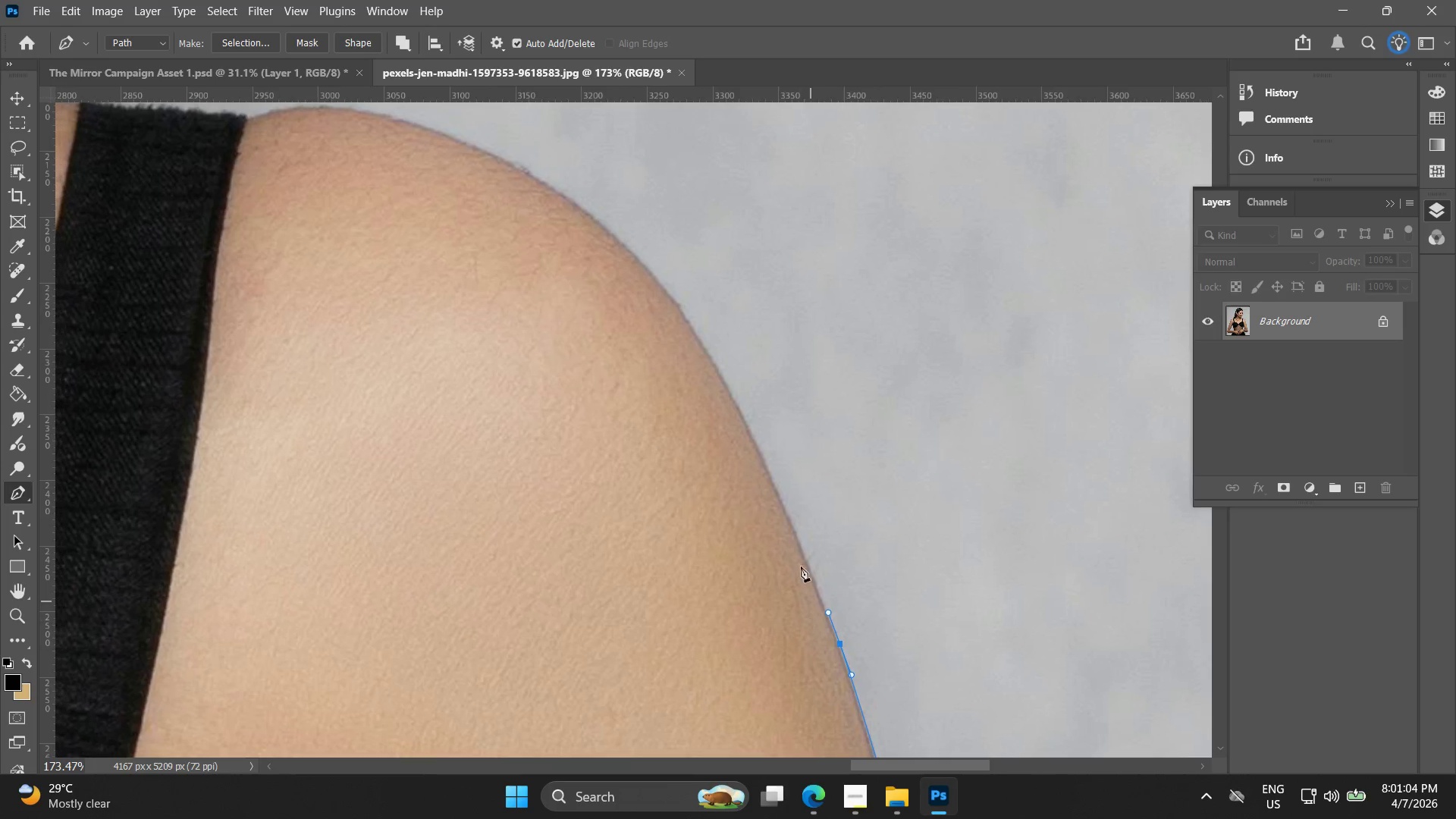 
hold_key(key=Space, duration=3.91)
 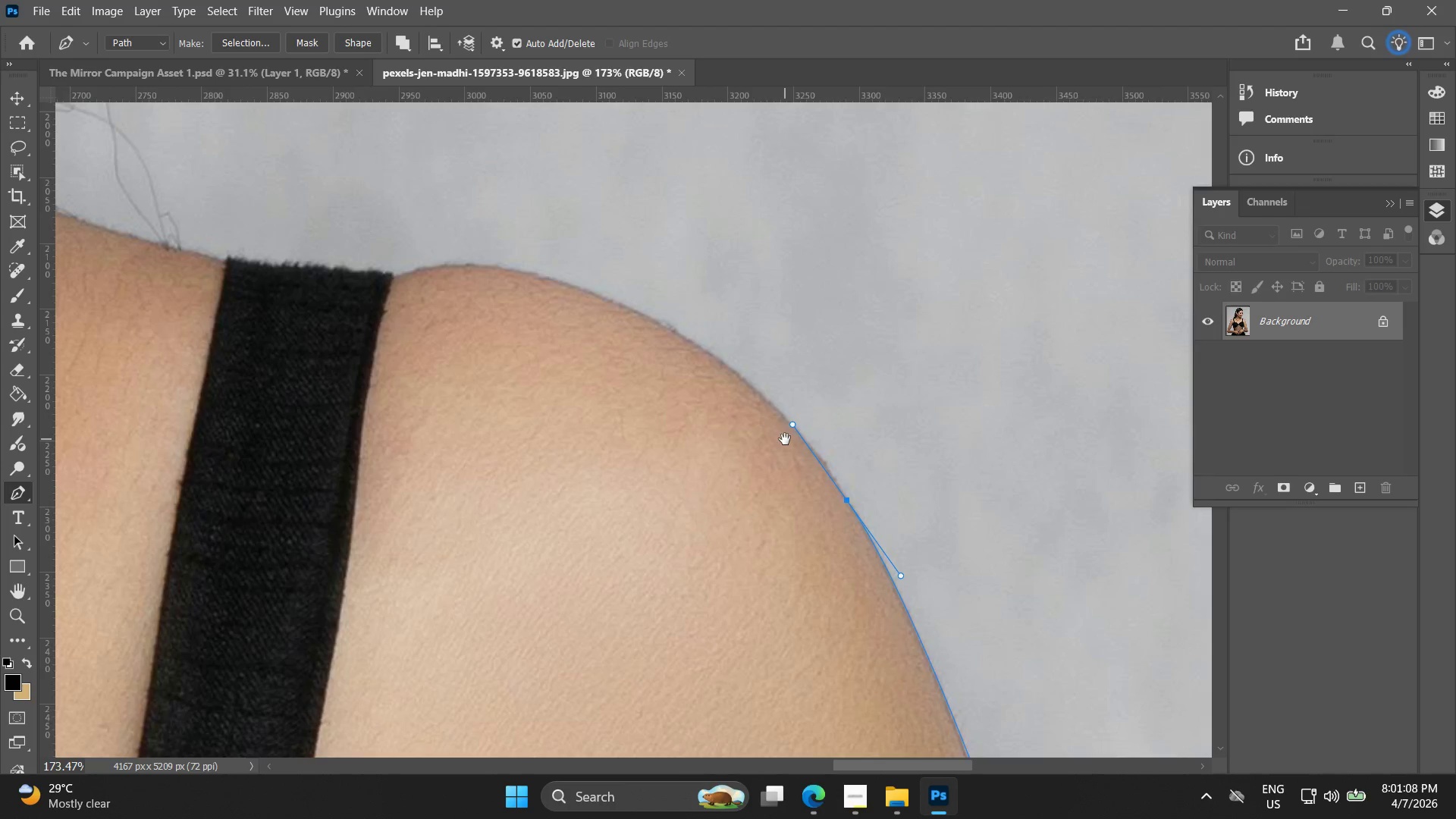 
left_click_drag(start_coordinate=[701, 342], to_coordinate=[646, 267])
 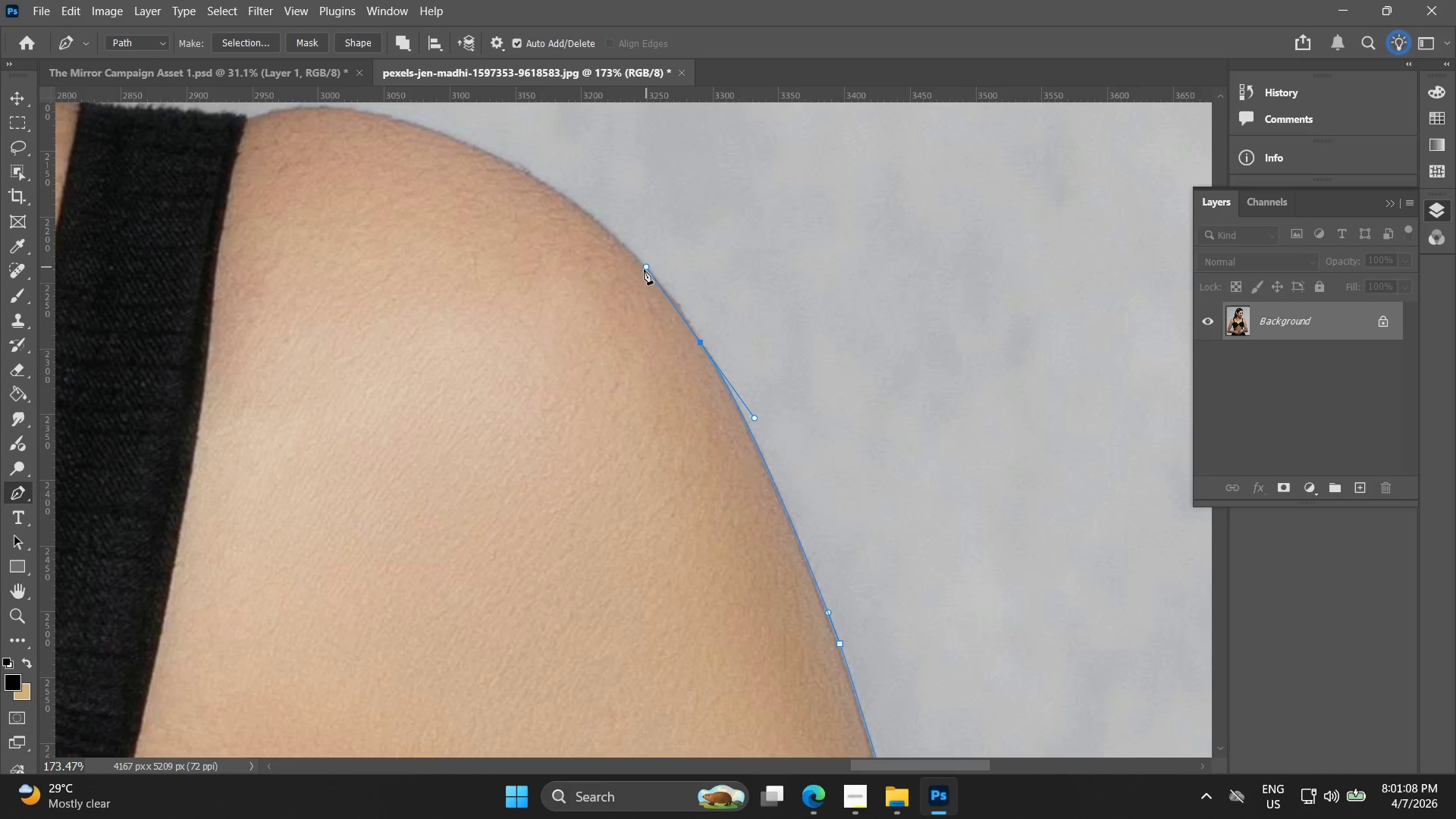 
hold_key(key=Space, duration=0.58)
 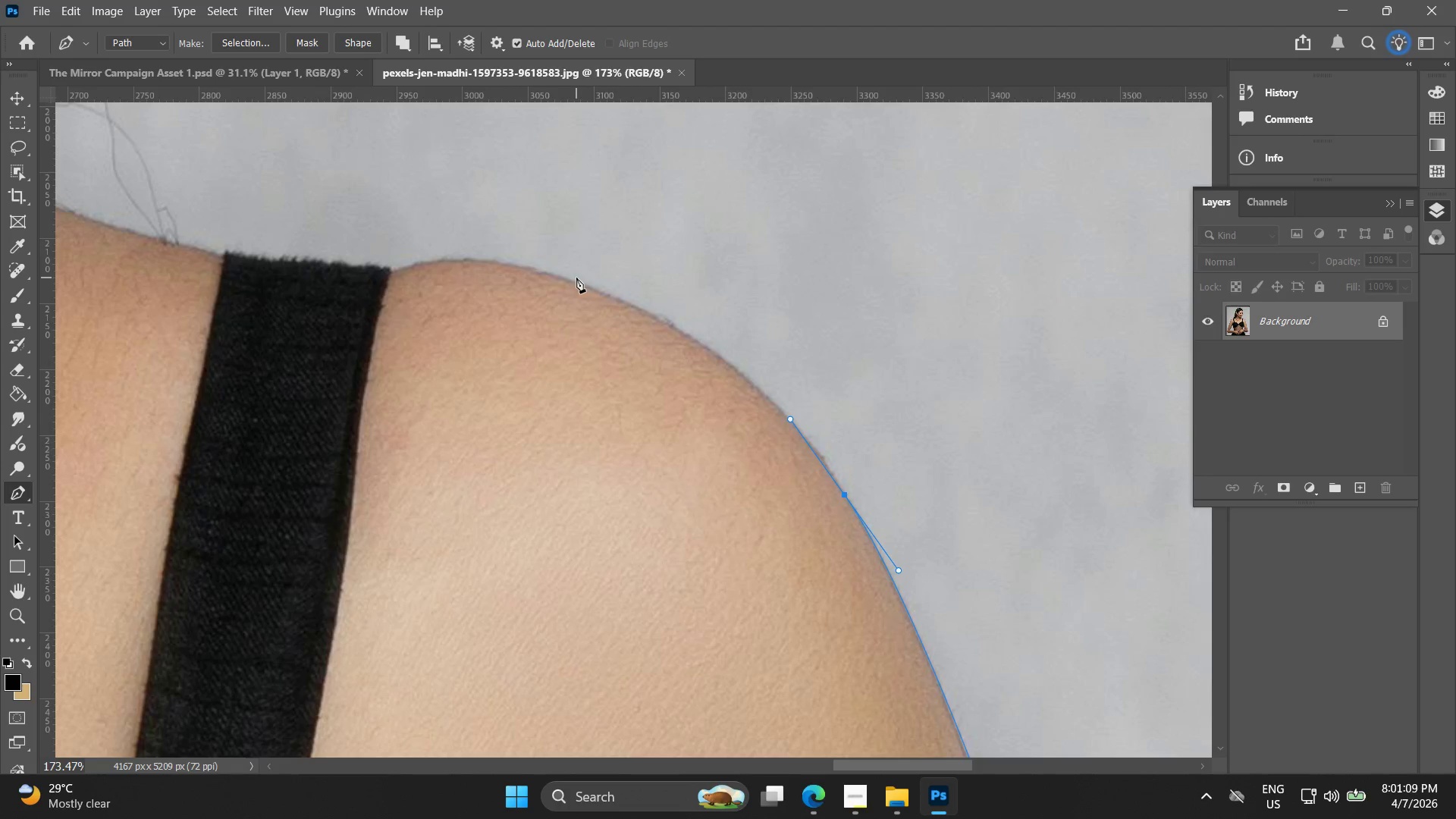 
left_click_drag(start_coordinate=[639, 281], to_coordinate=[783, 434])
 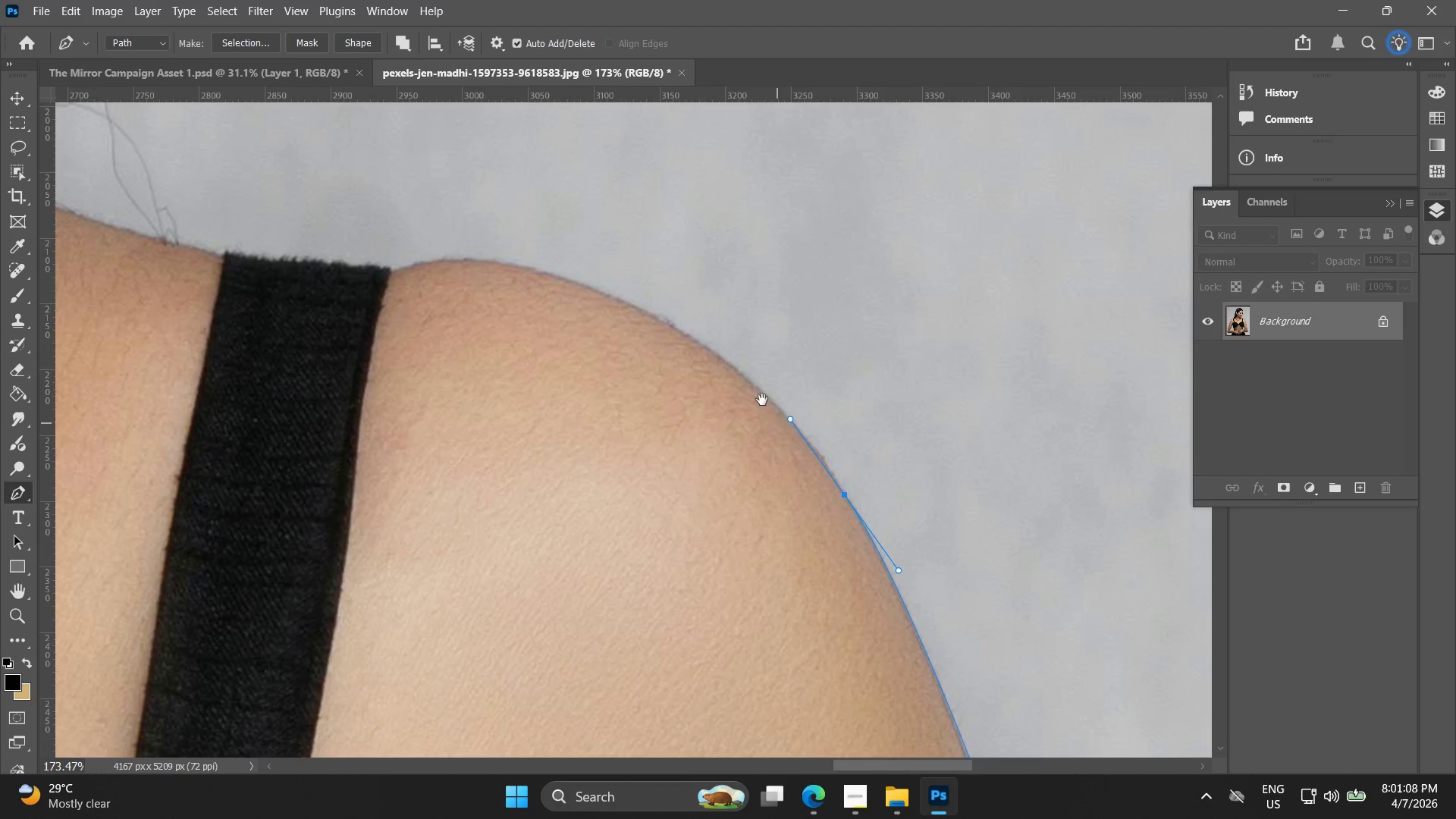 
hold_key(key=Space, duration=6.84)
 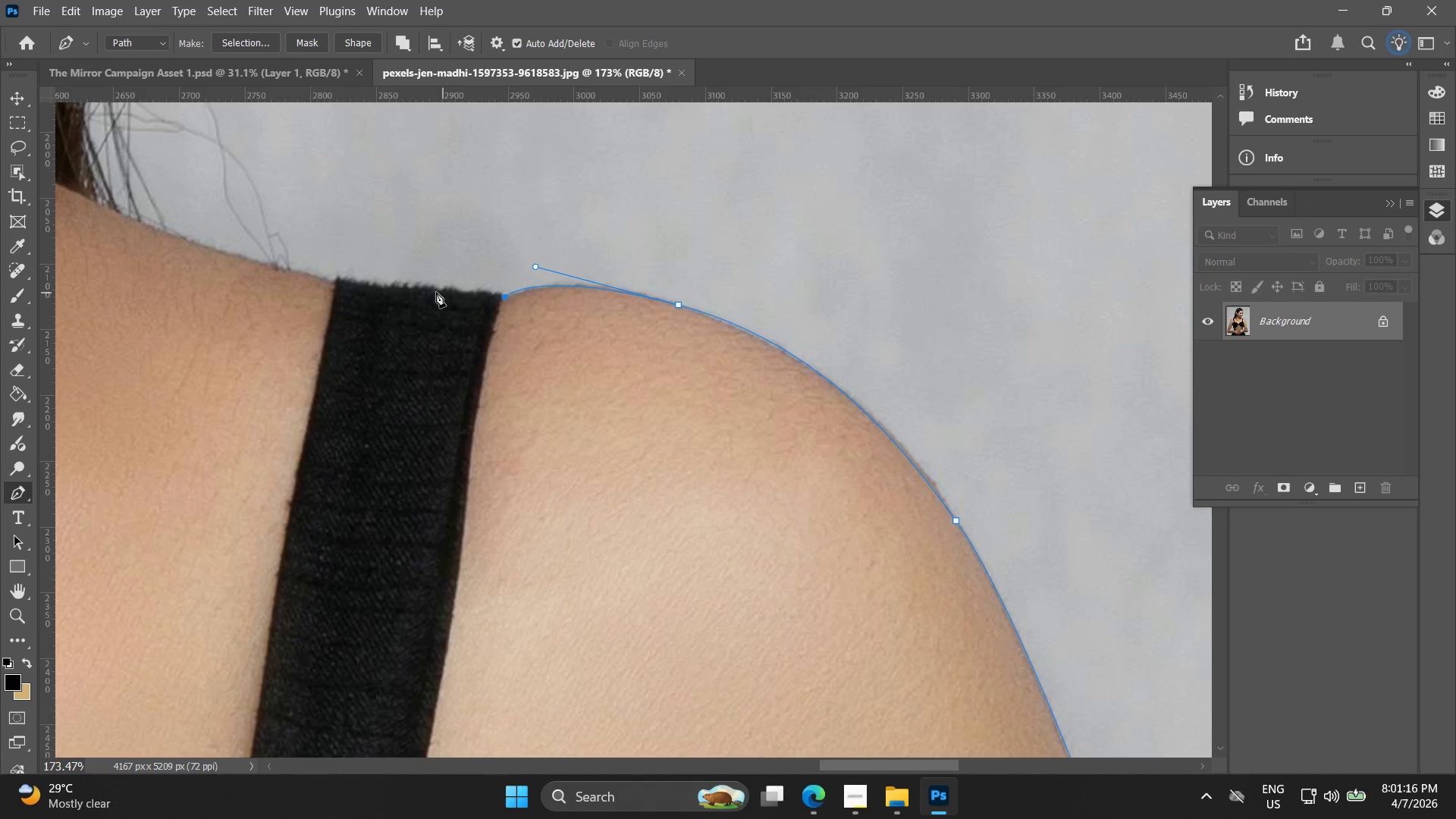 
left_click_drag(start_coordinate=[566, 280], to_coordinate=[424, 241])
 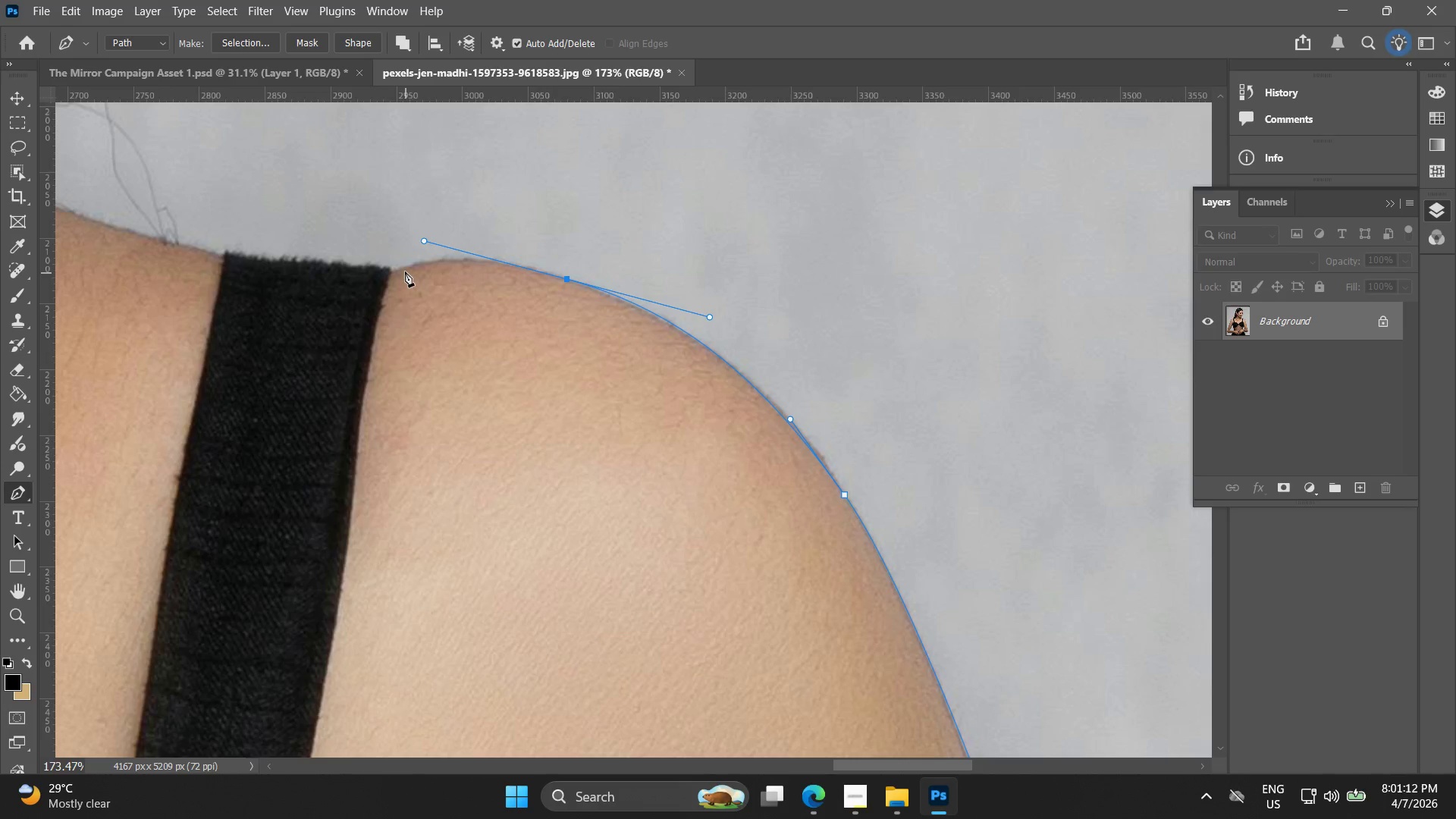 
left_click([392, 270])
 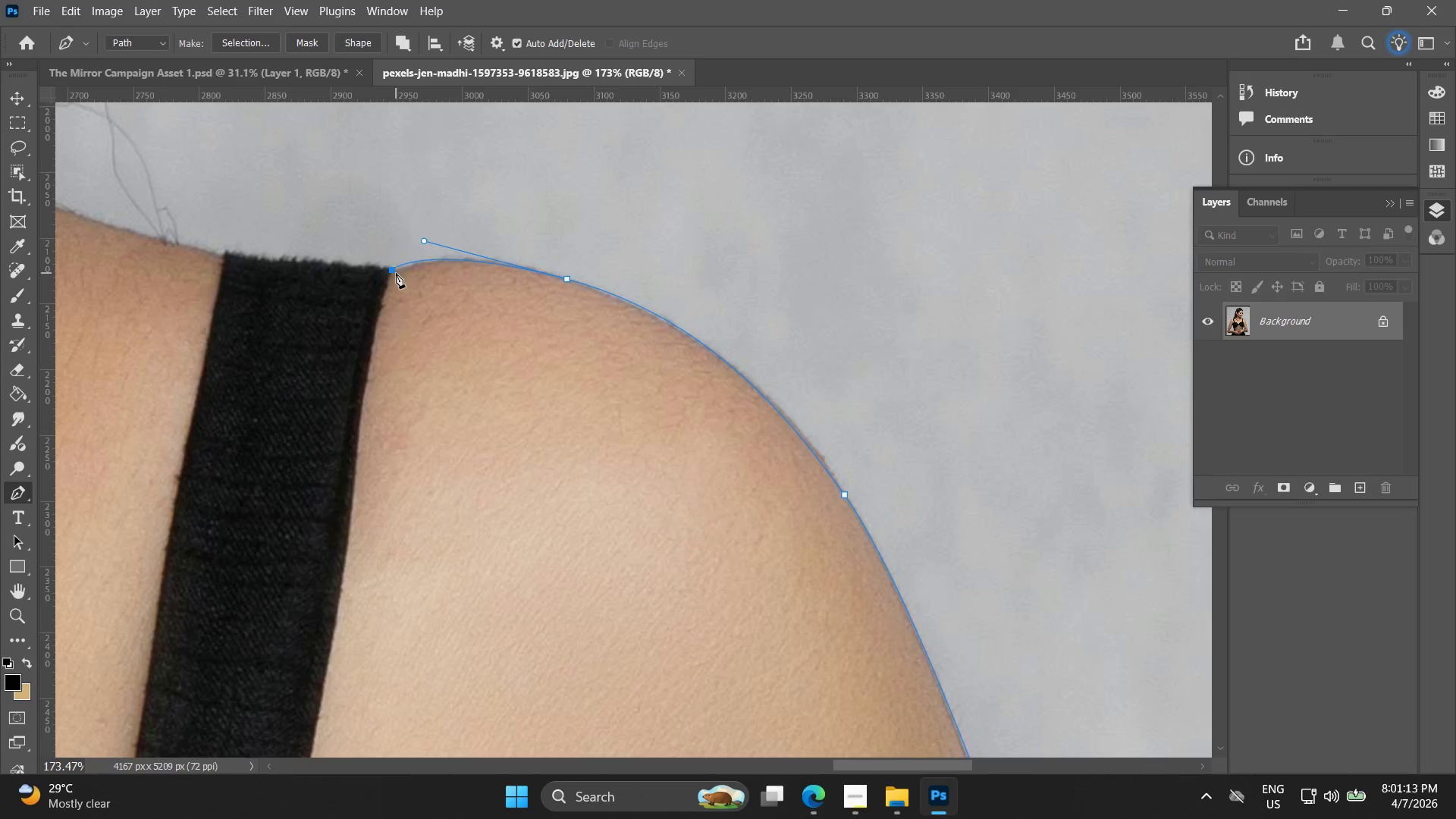 
key(Control+ControlLeft)
 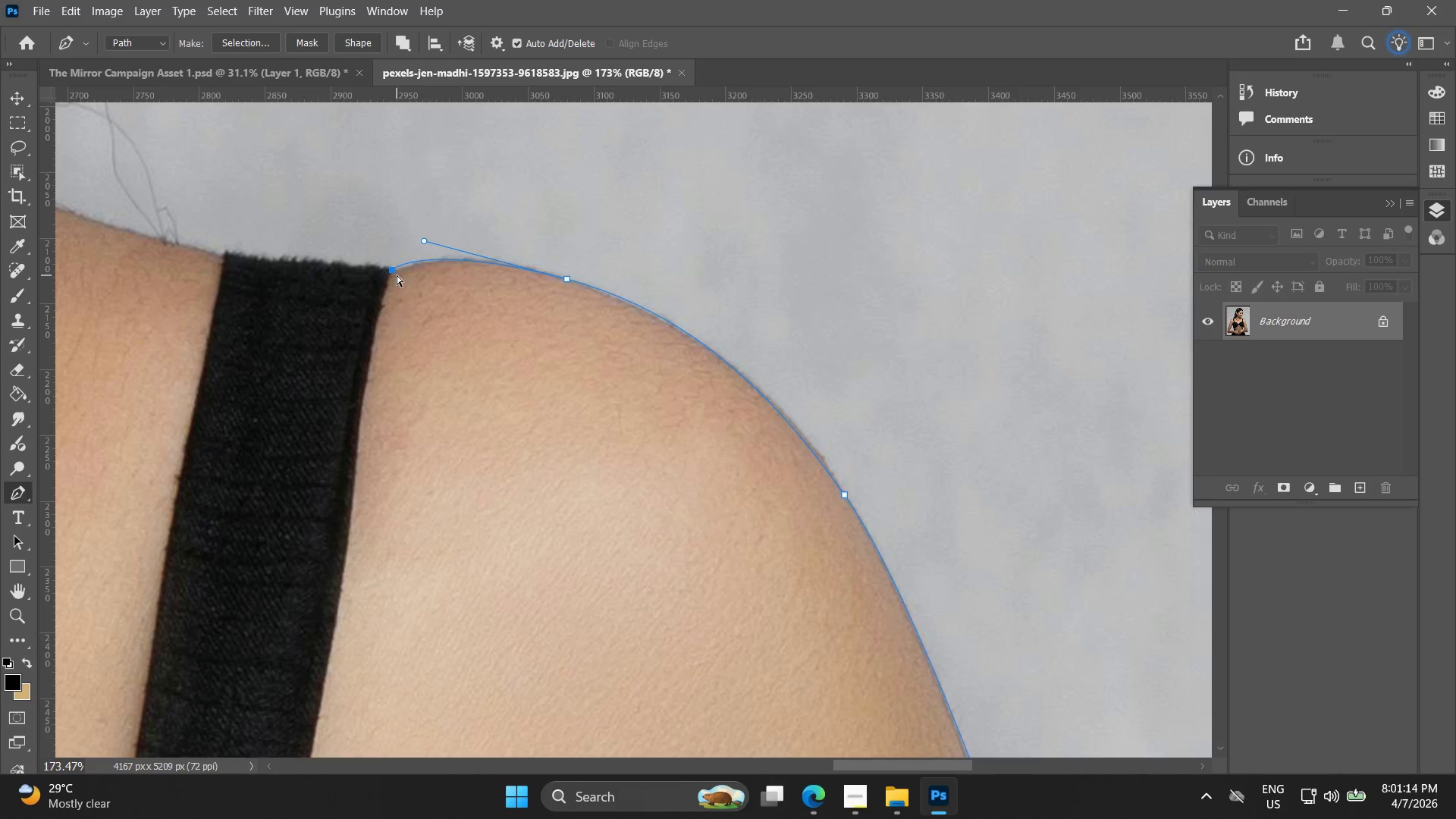 
key(Control+Z)
 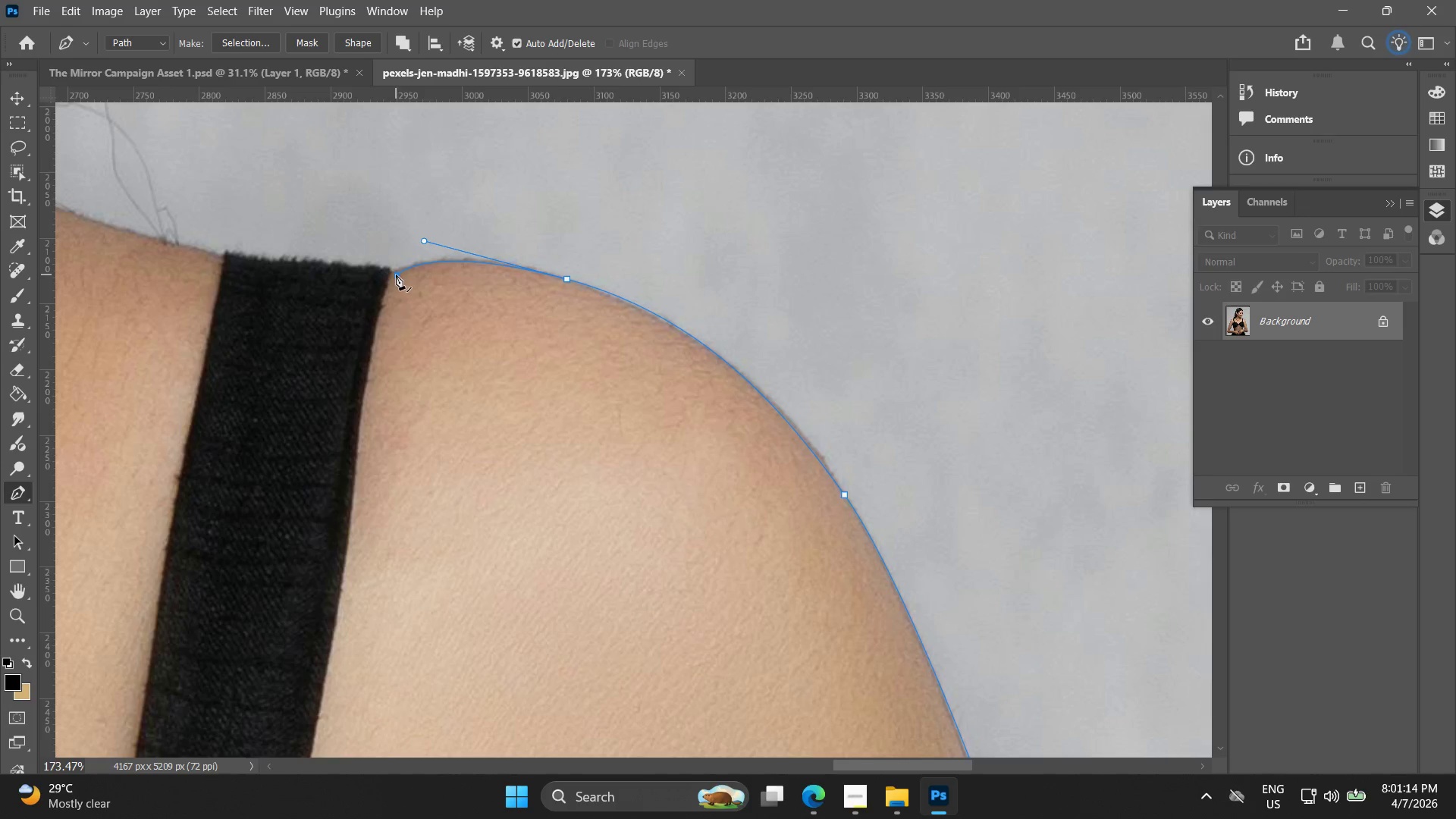 
key(Control+ControlLeft)
 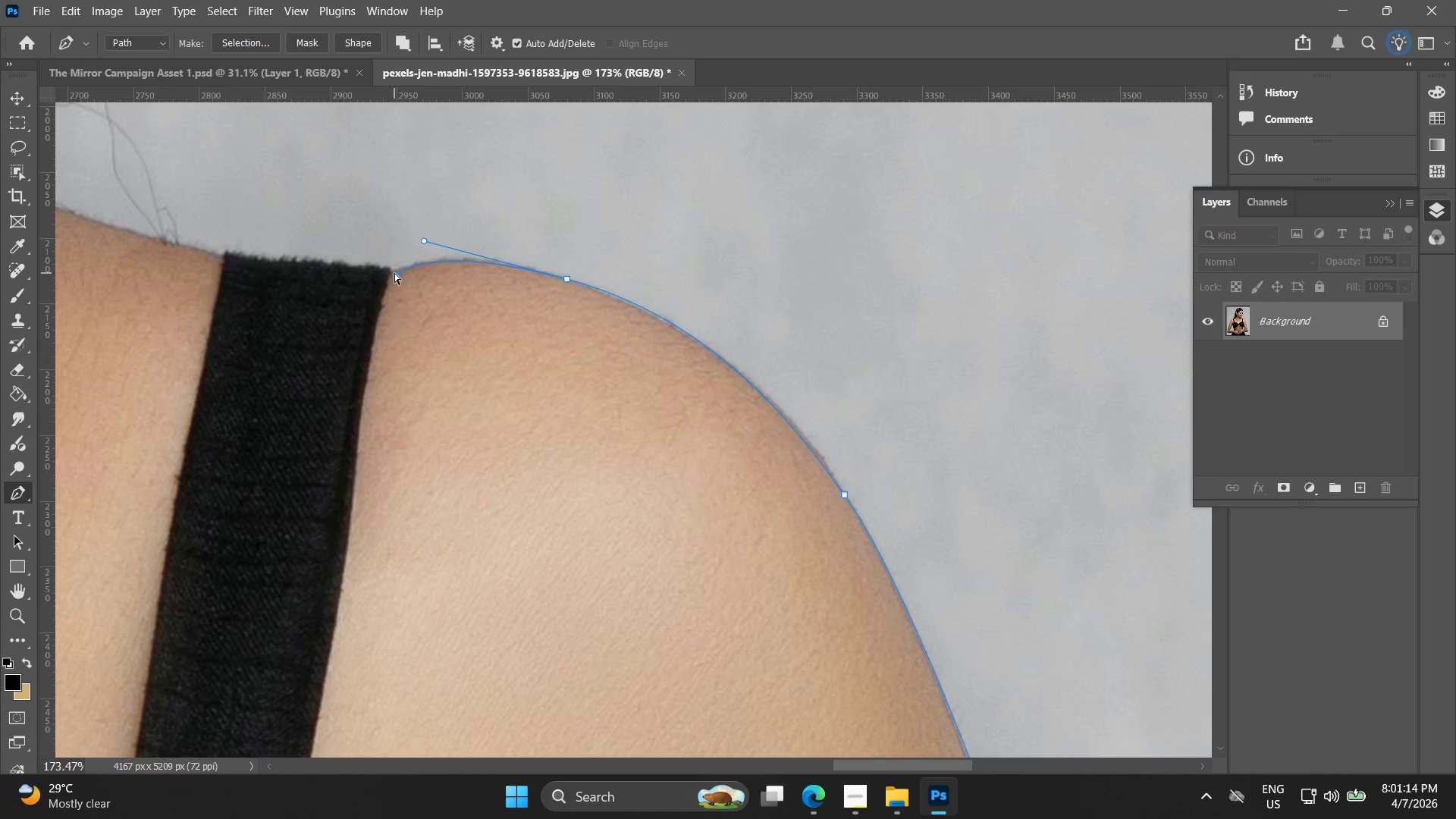 
key(Control+Z)
 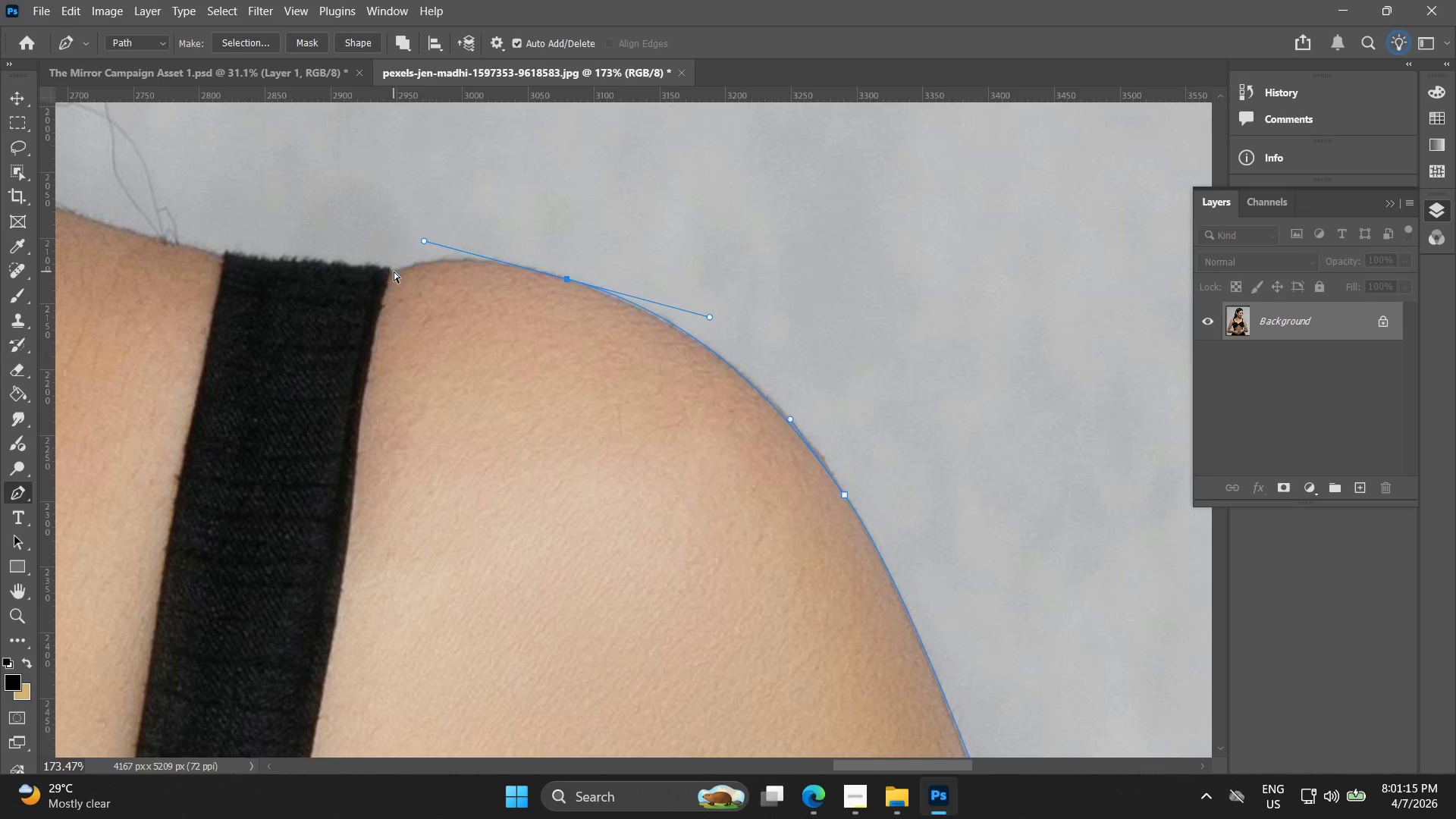 
left_click([394, 271])
 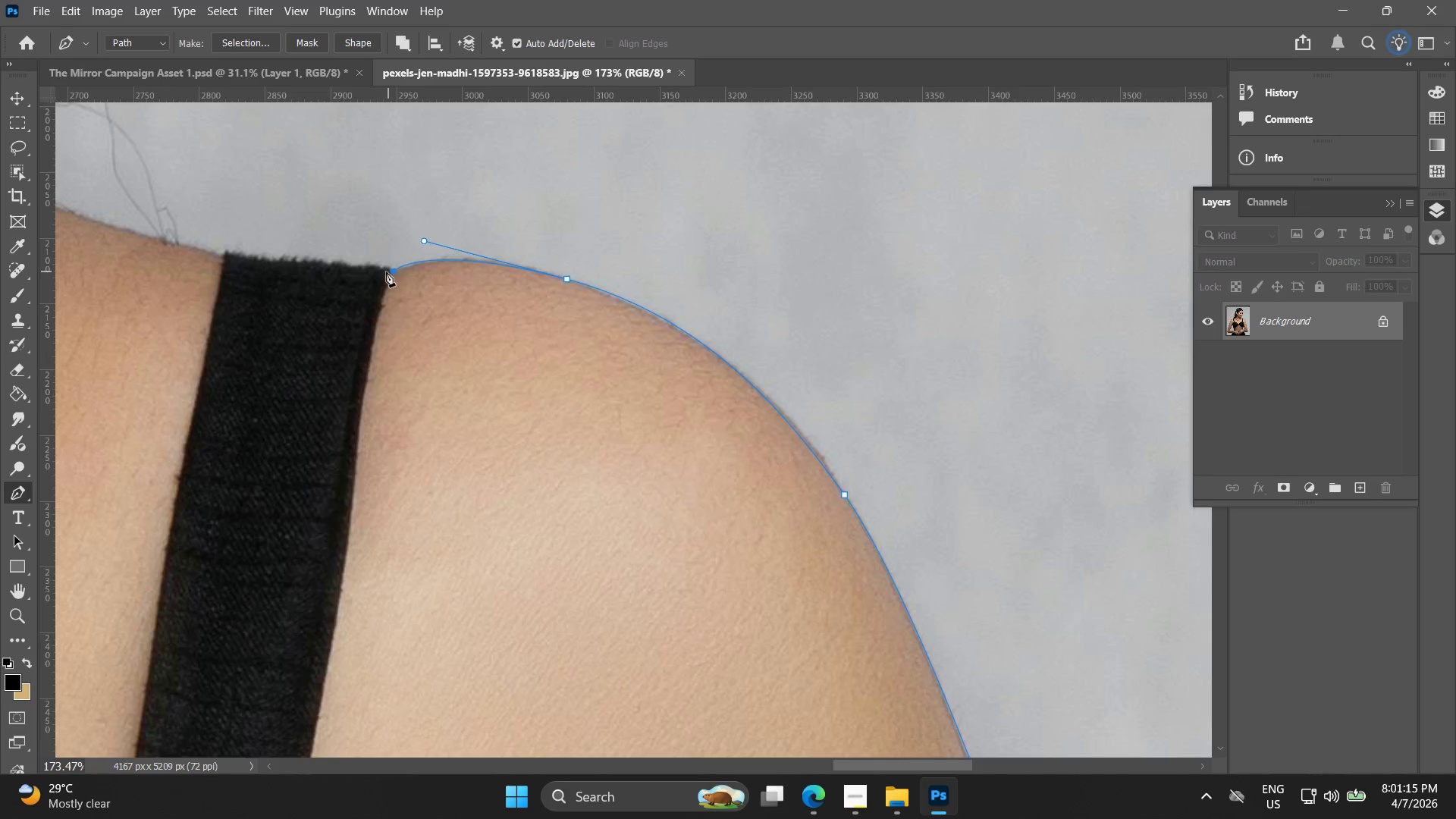 
hold_key(key=Space, duration=0.39)
 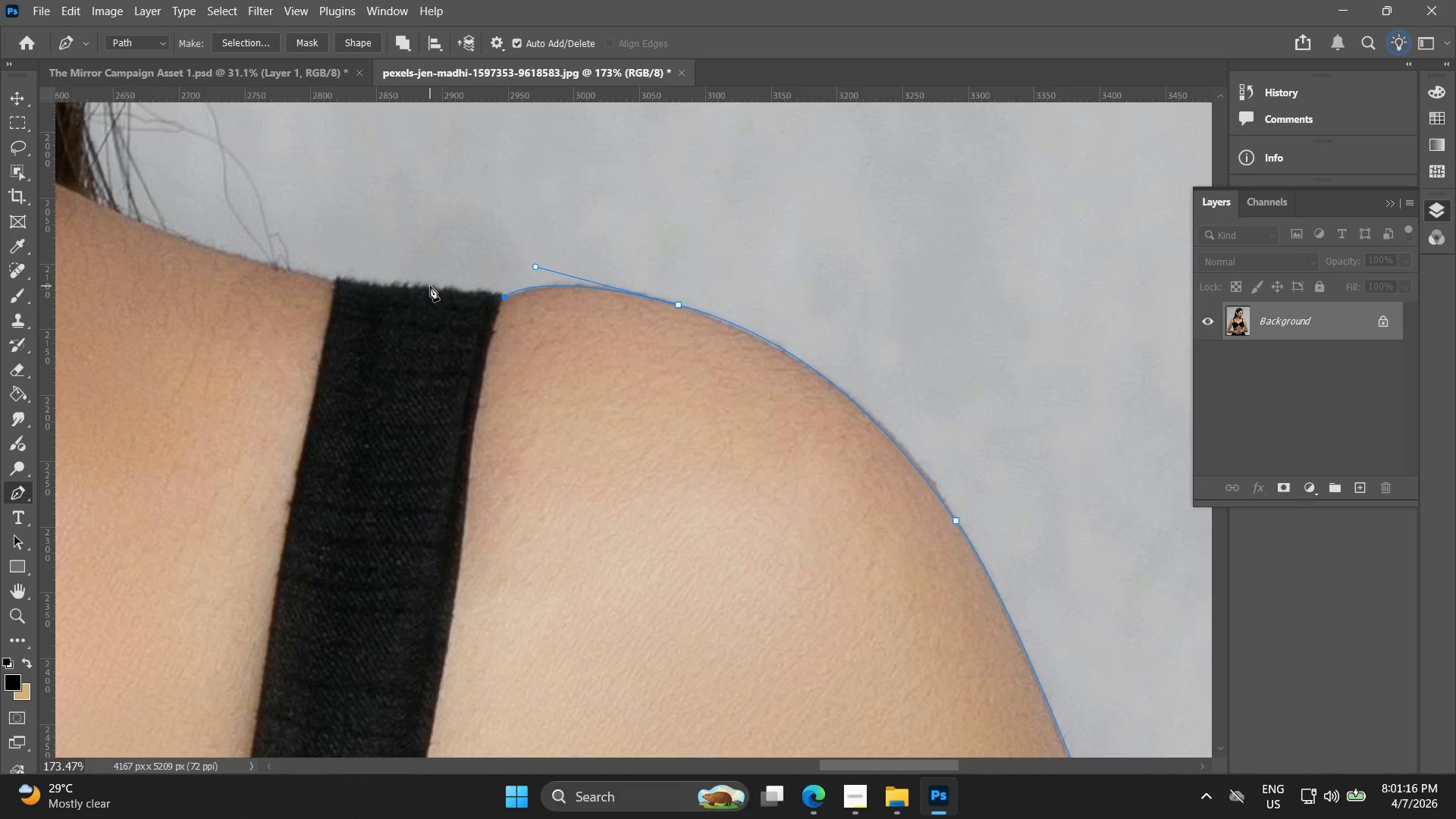 
left_click_drag(start_coordinate=[377, 273], to_coordinate=[488, 299])
 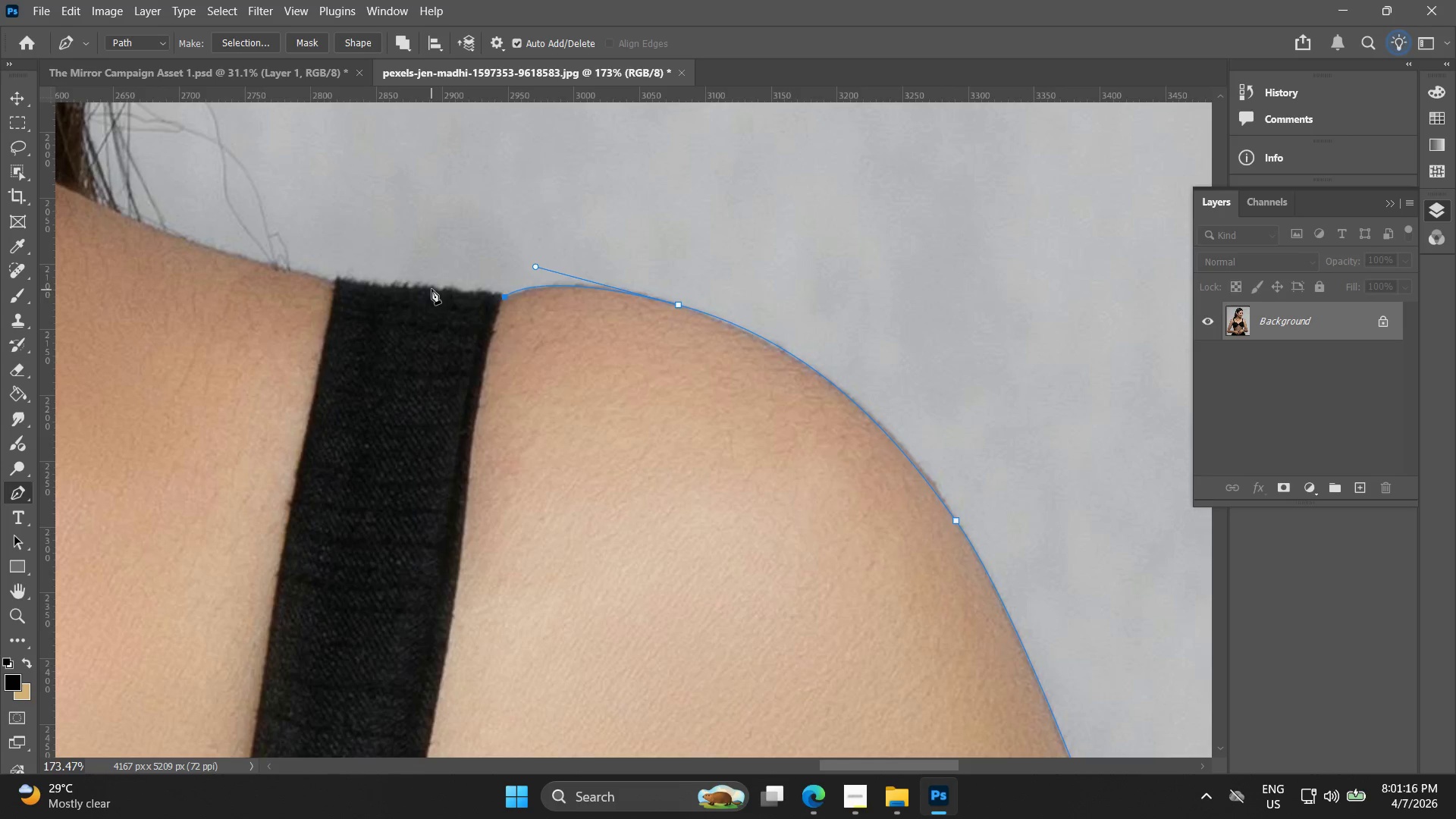 
left_click_drag(start_coordinate=[430, 285], to_coordinate=[396, 281])
 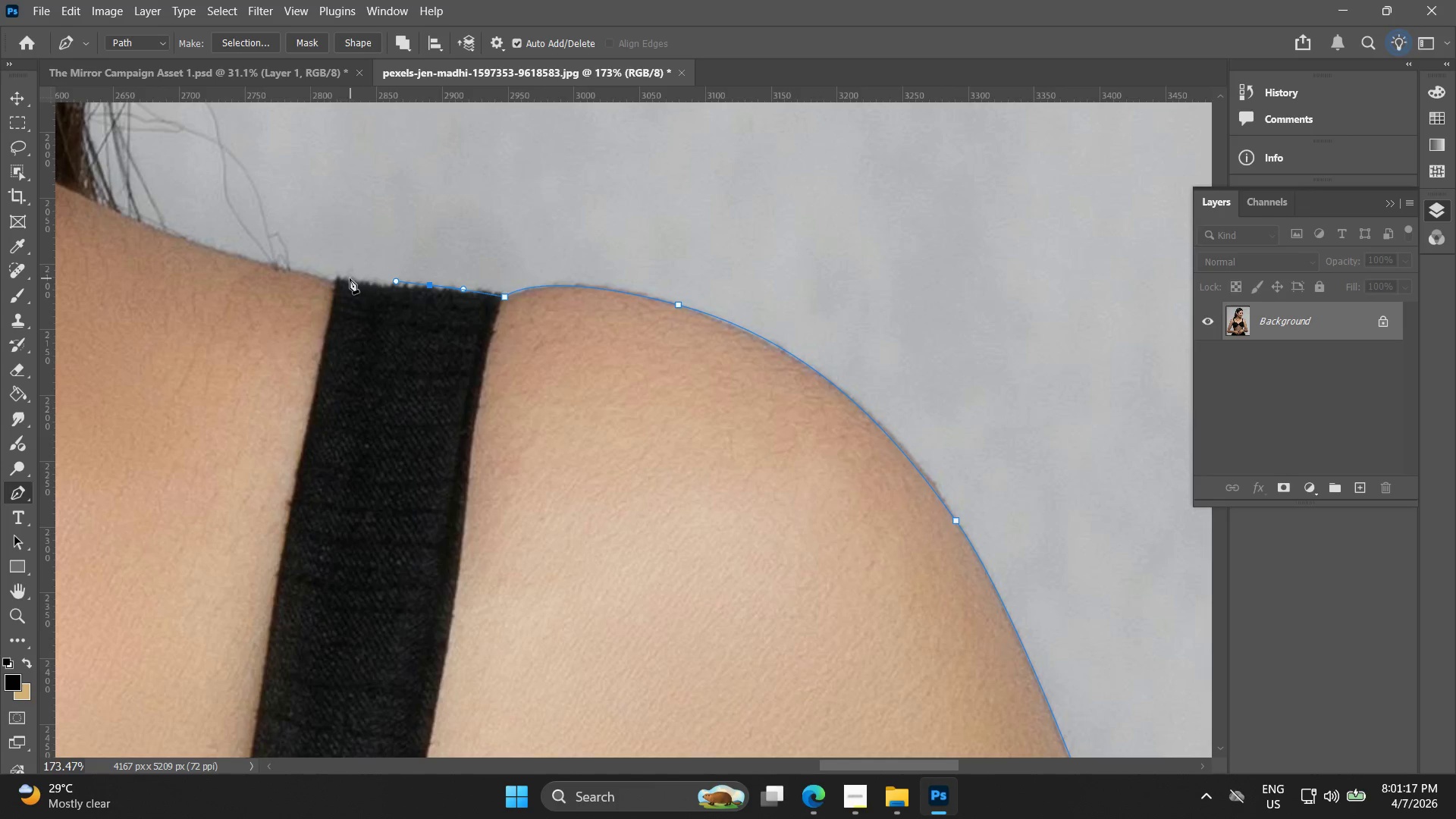 
left_click_drag(start_coordinate=[347, 278], to_coordinate=[341, 279])
 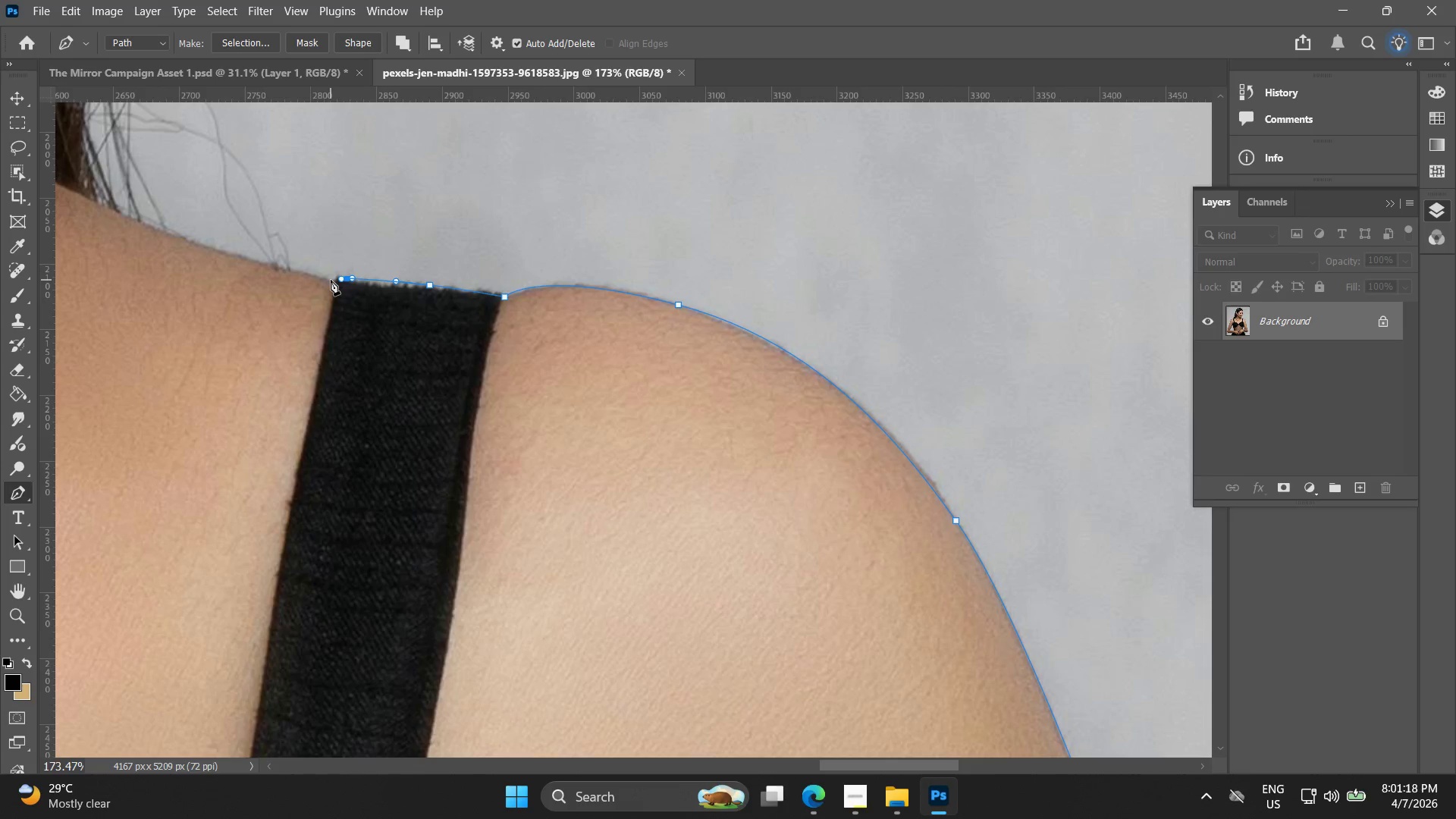 
left_click([331, 280])
 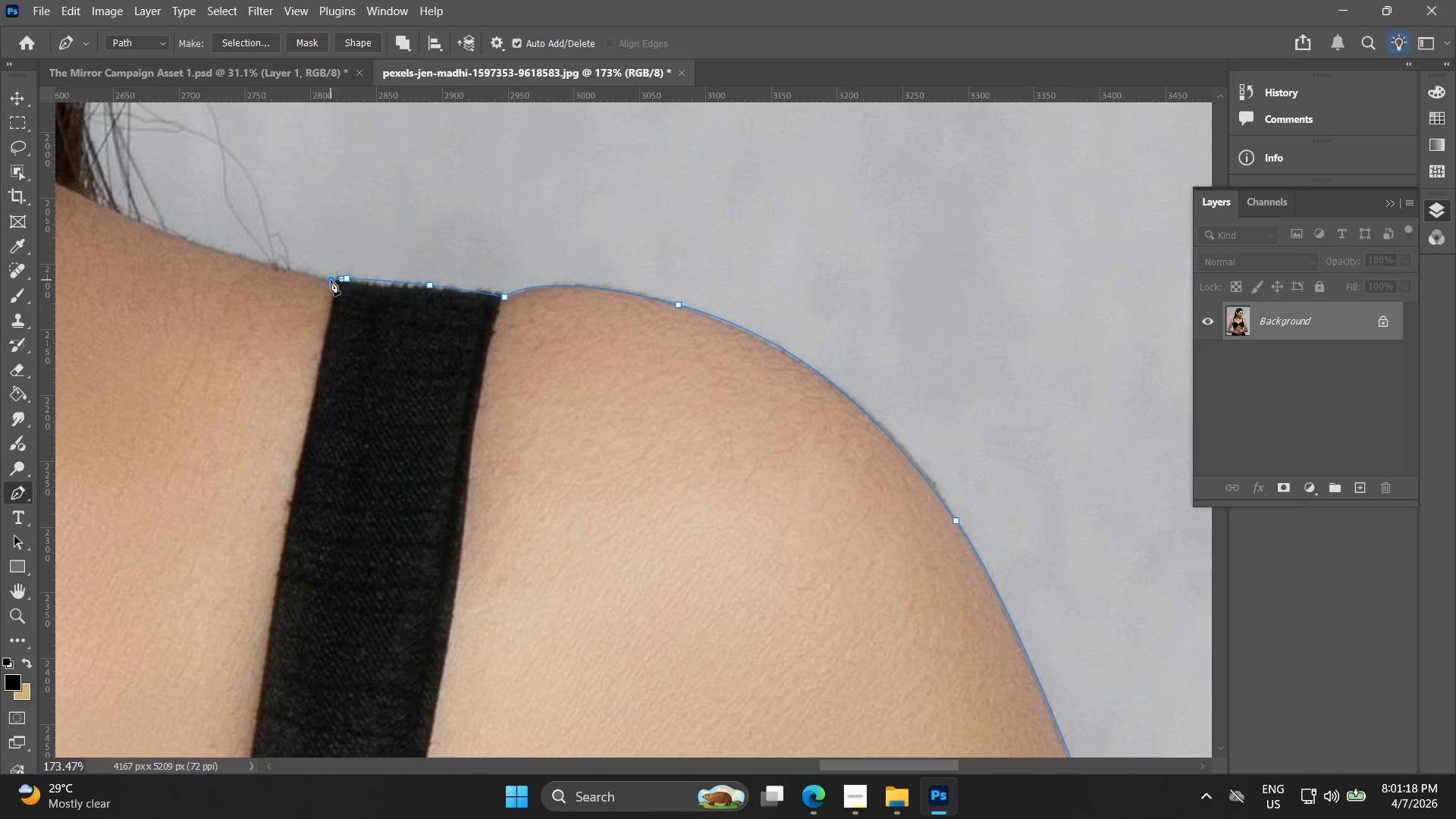 
hold_key(key=Space, duration=0.53)
 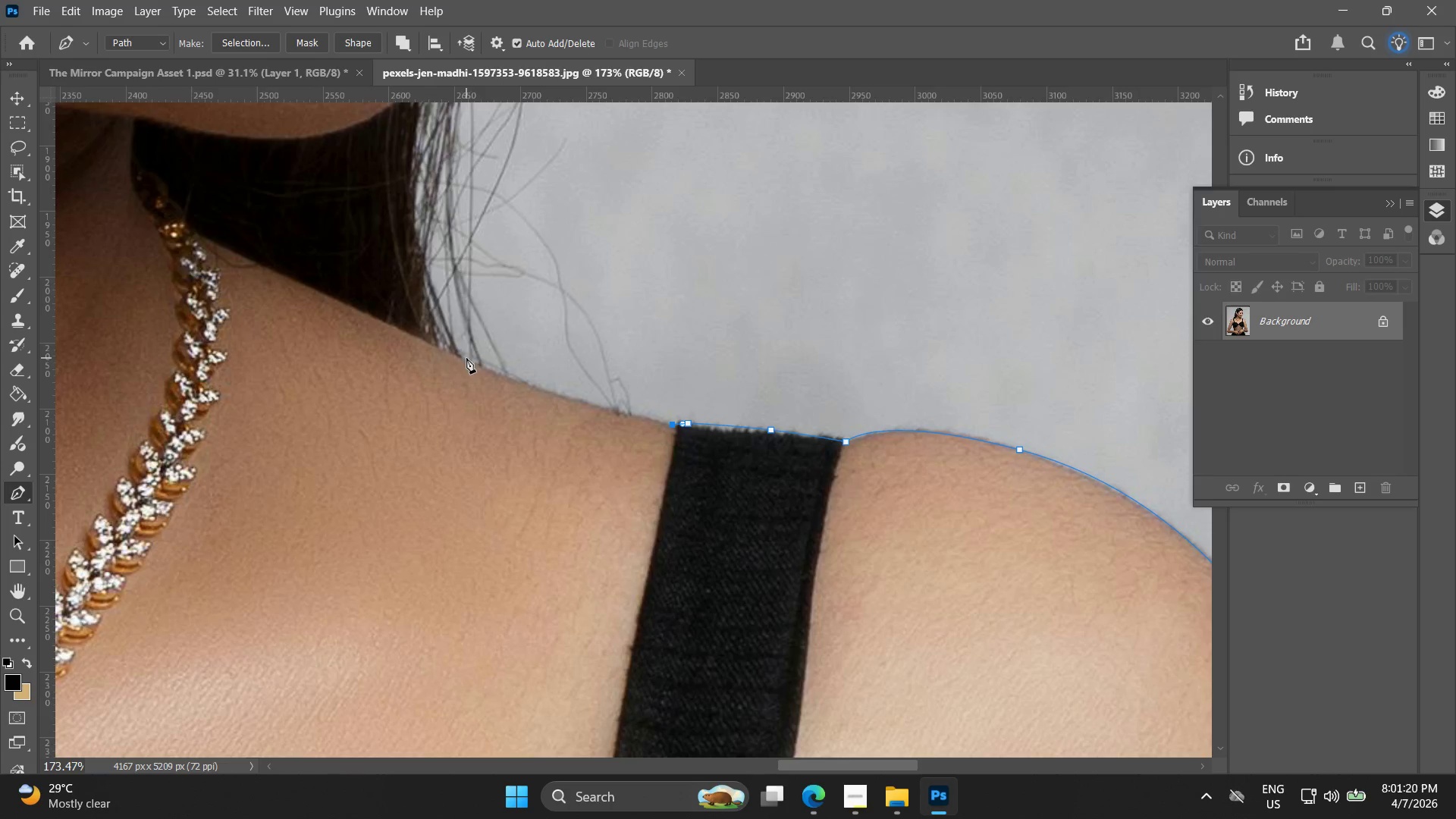 
left_click_drag(start_coordinate=[310, 281], to_coordinate=[651, 426])
 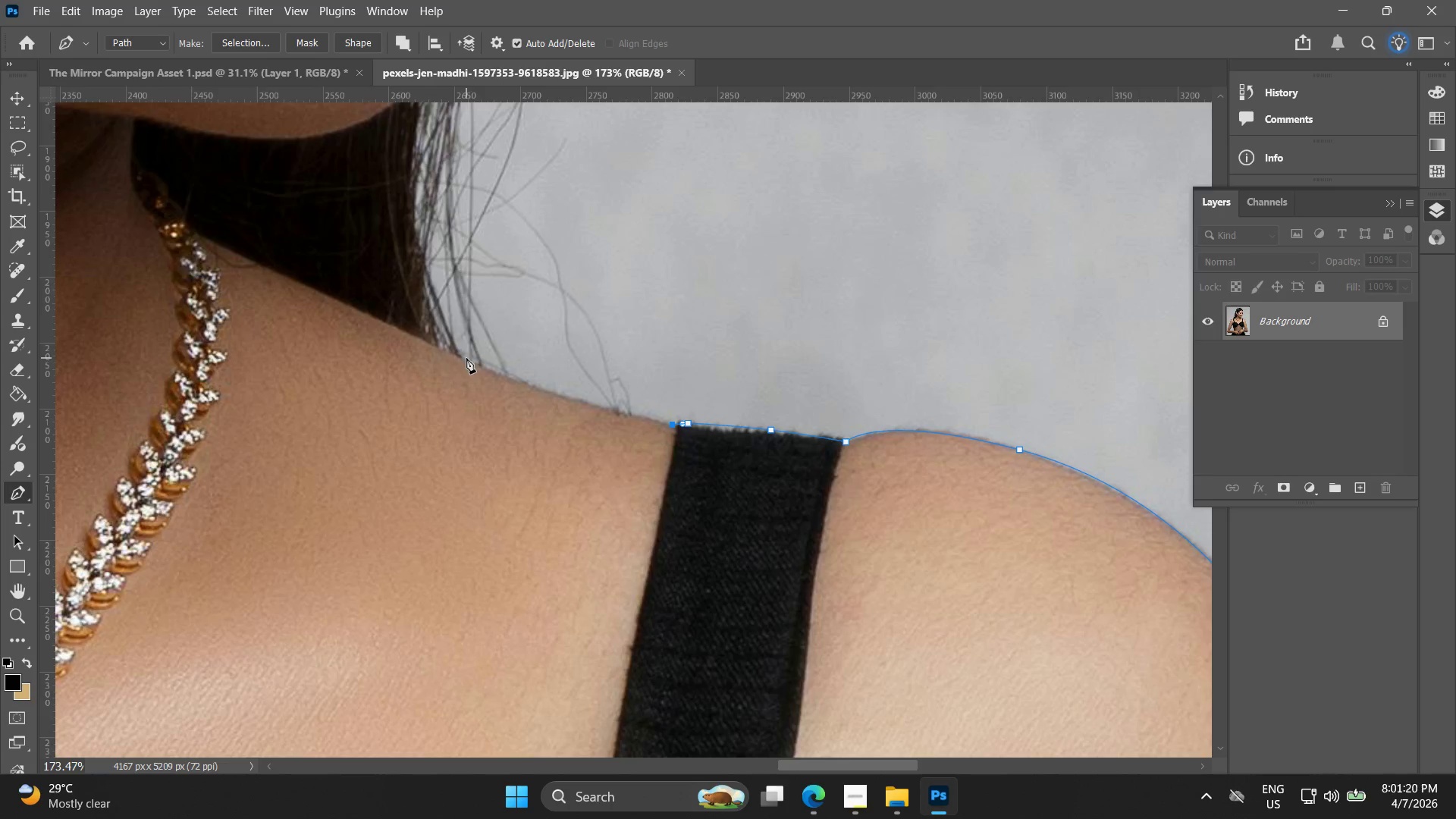 
left_click_drag(start_coordinate=[463, 358], to_coordinate=[440, 339])
 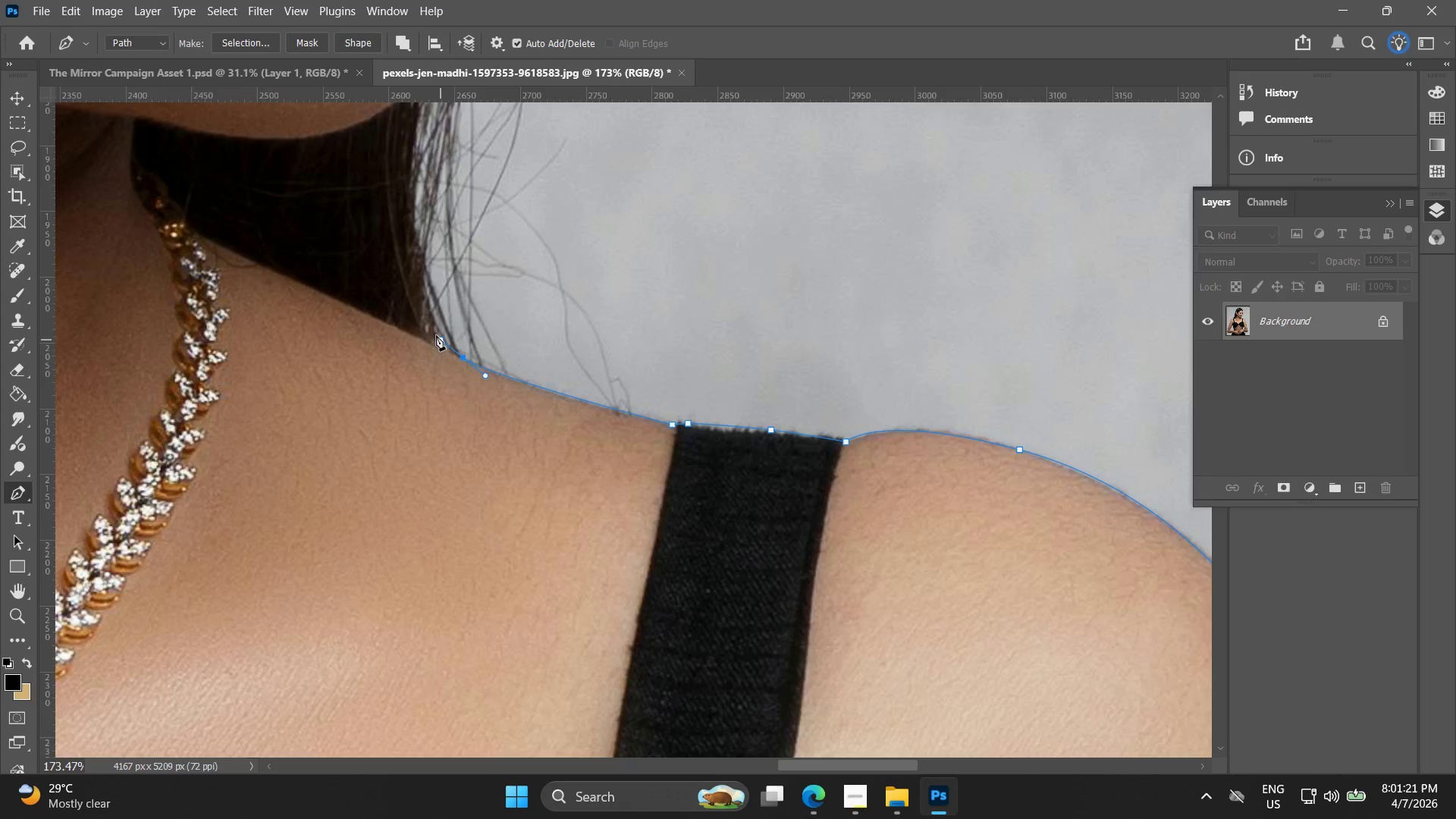 
hold_key(key=Space, duration=0.48)
 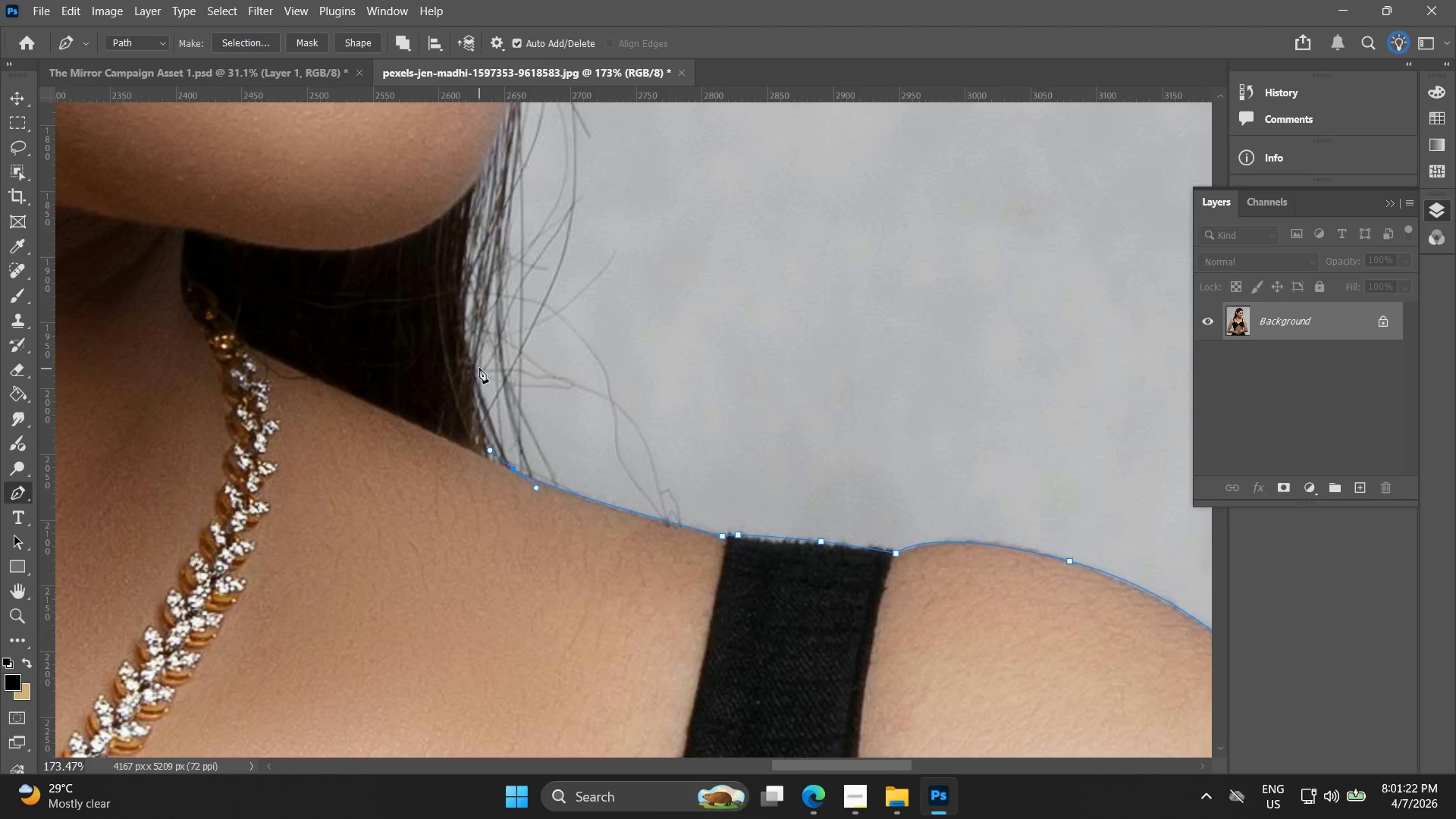 
left_click_drag(start_coordinate=[435, 340], to_coordinate=[485, 452])
 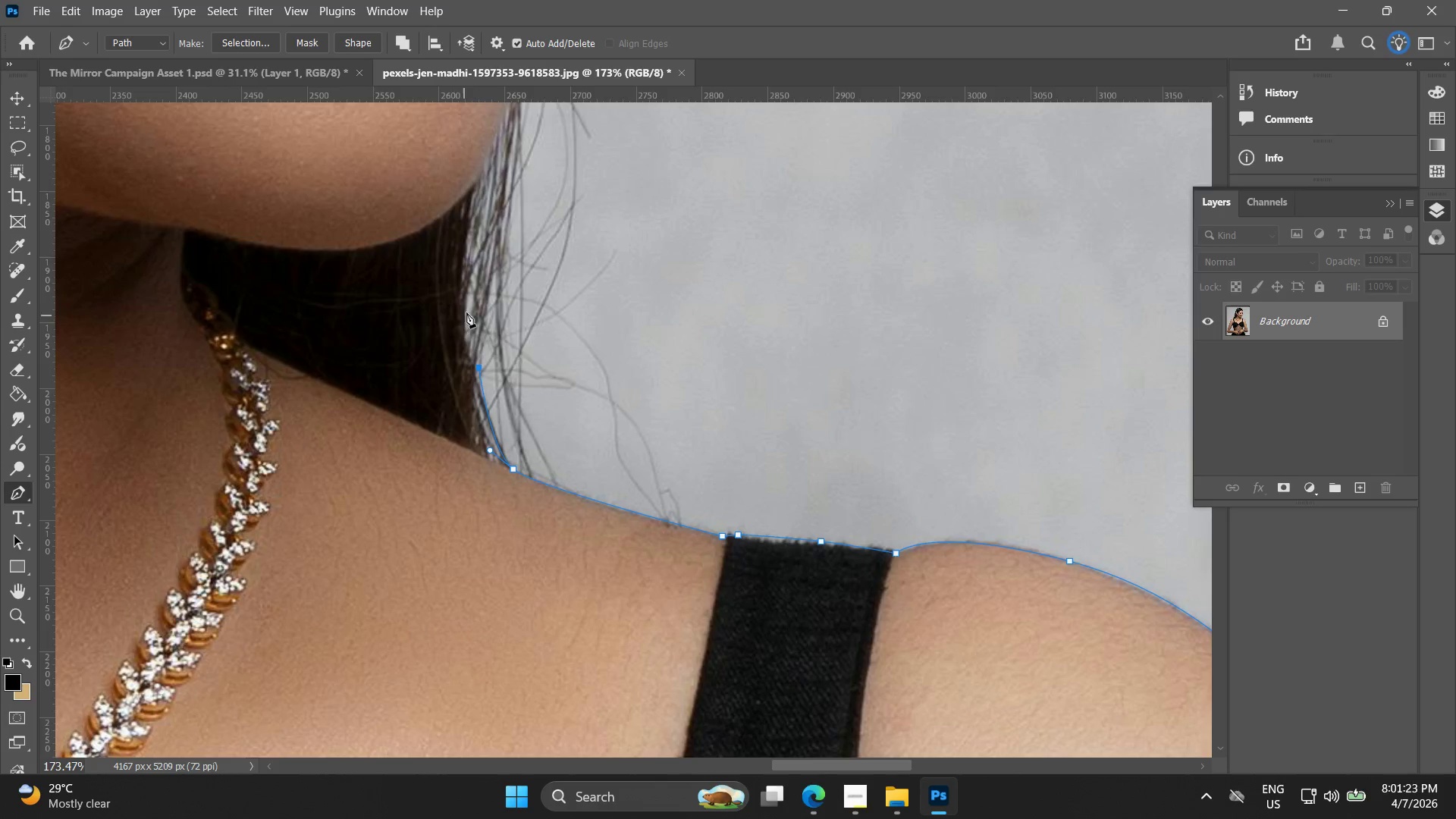 
left_click_drag(start_coordinate=[462, 282], to_coordinate=[464, 267])
 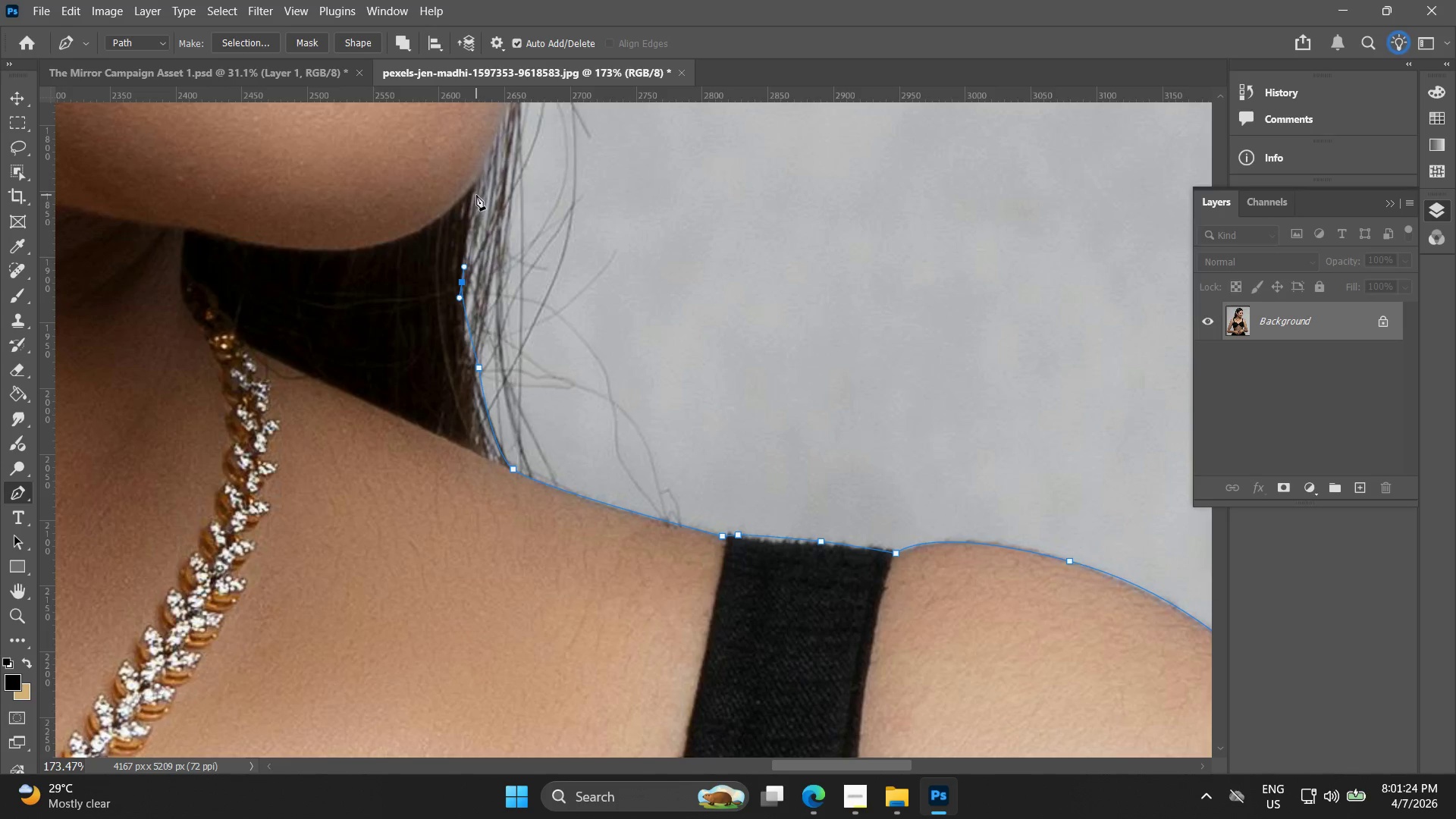 
left_click([476, 193])
 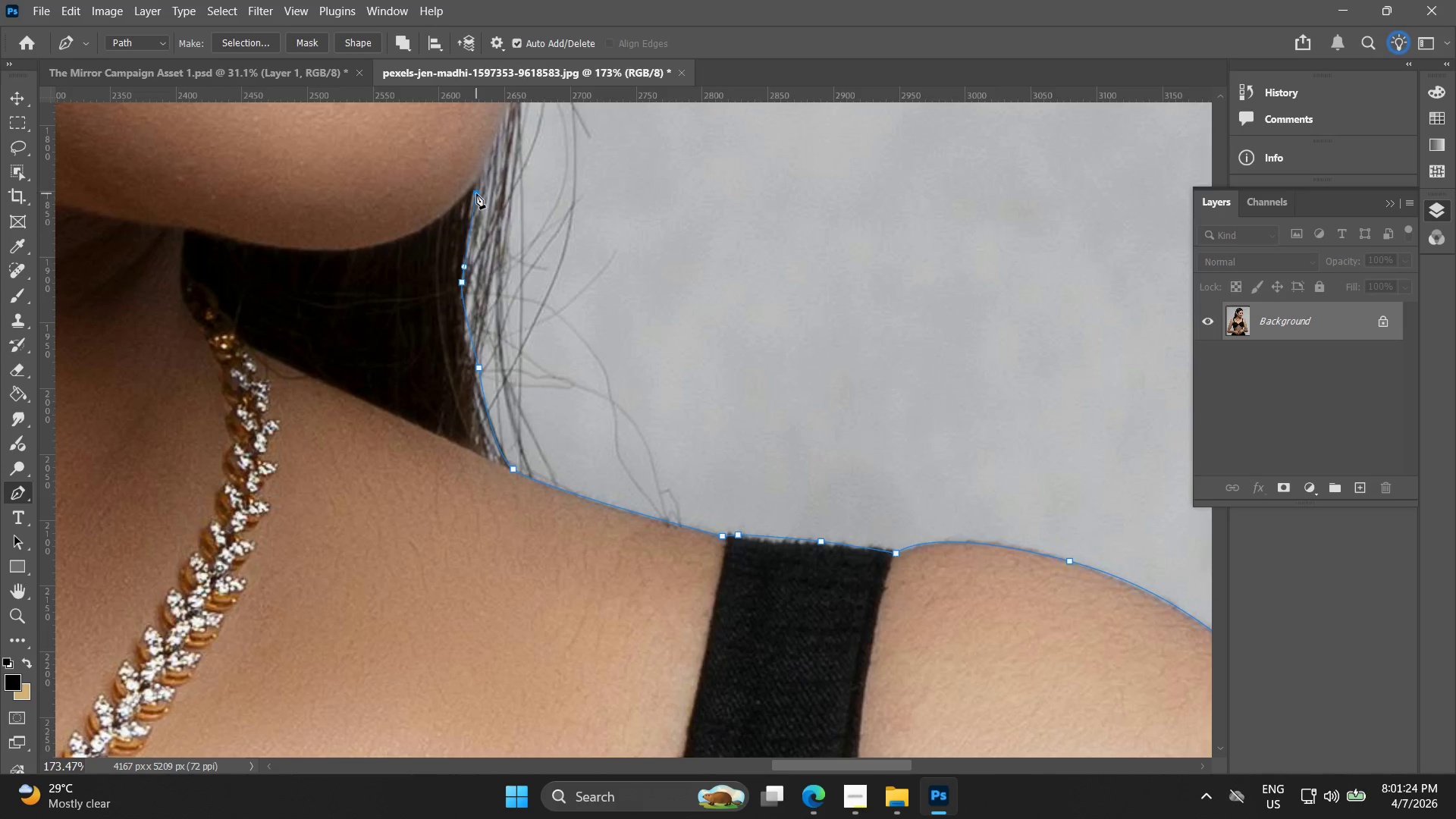 
hold_key(key=Space, duration=0.55)
 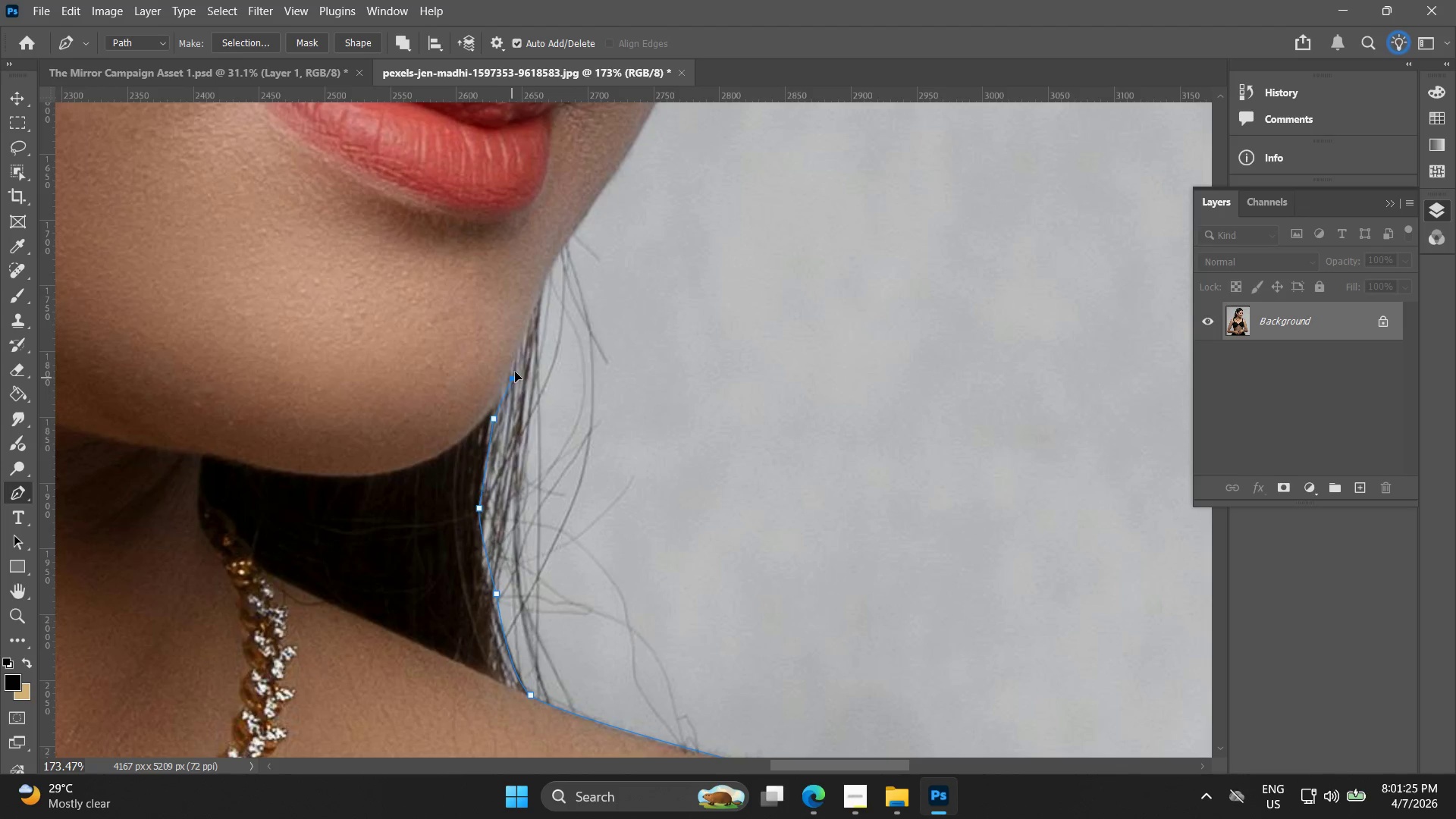 
left_click_drag(start_coordinate=[466, 209], to_coordinate=[484, 435])
 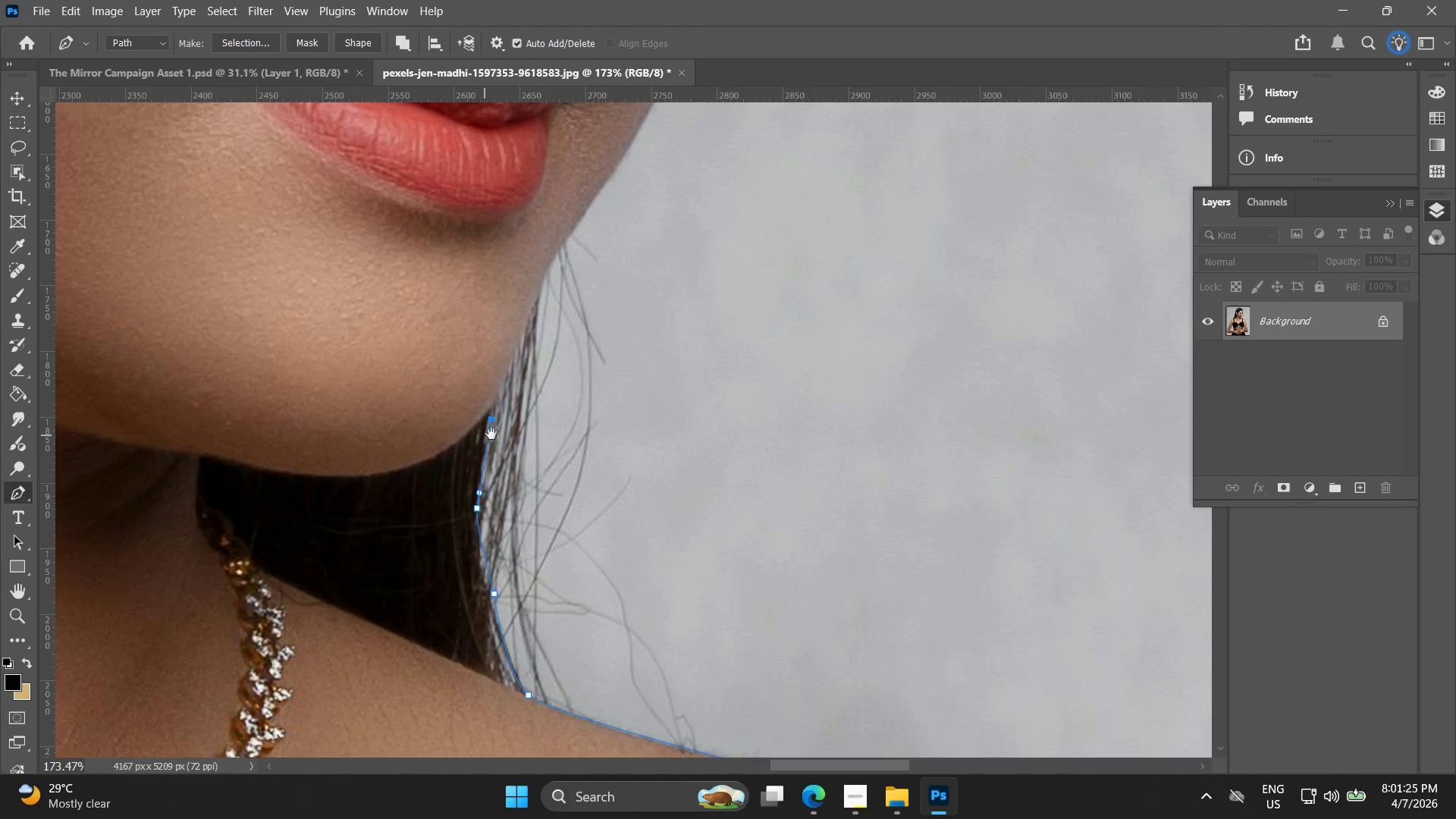 
hold_key(key=Space, duration=21.44)
 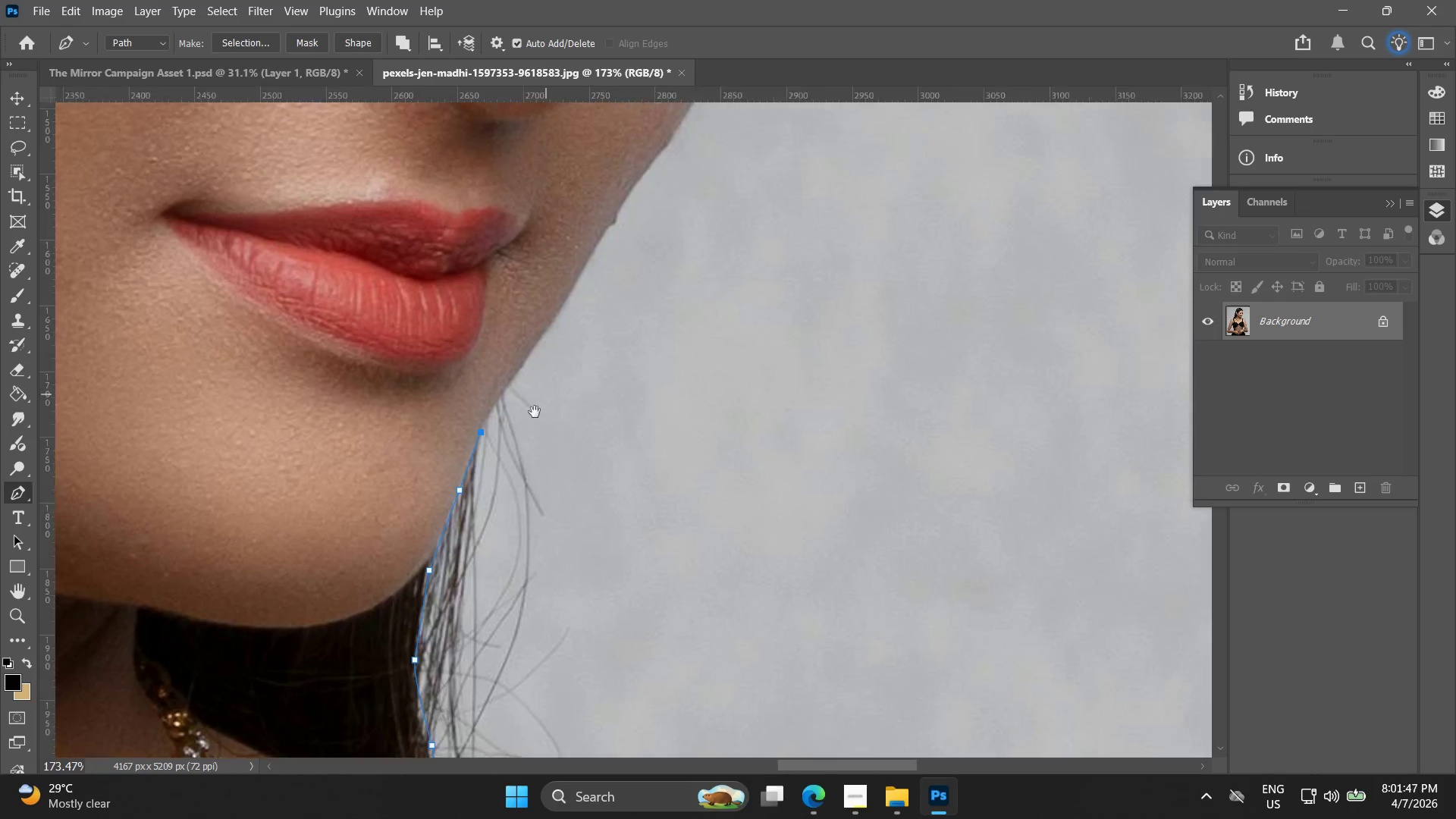 
left_click_drag(start_coordinate=[512, 378], to_coordinate=[516, 360])
 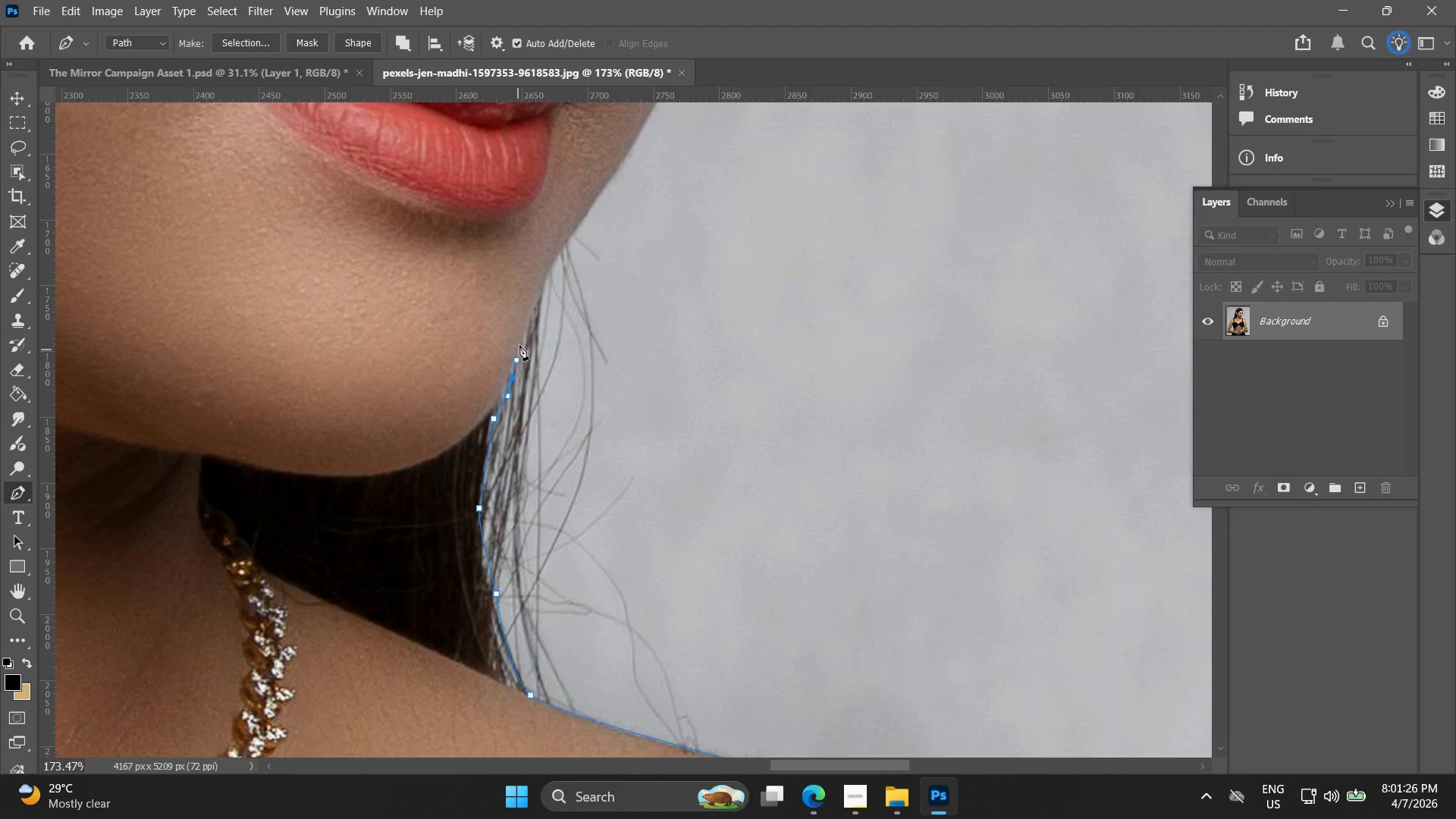 
key(Control+ControlLeft)
 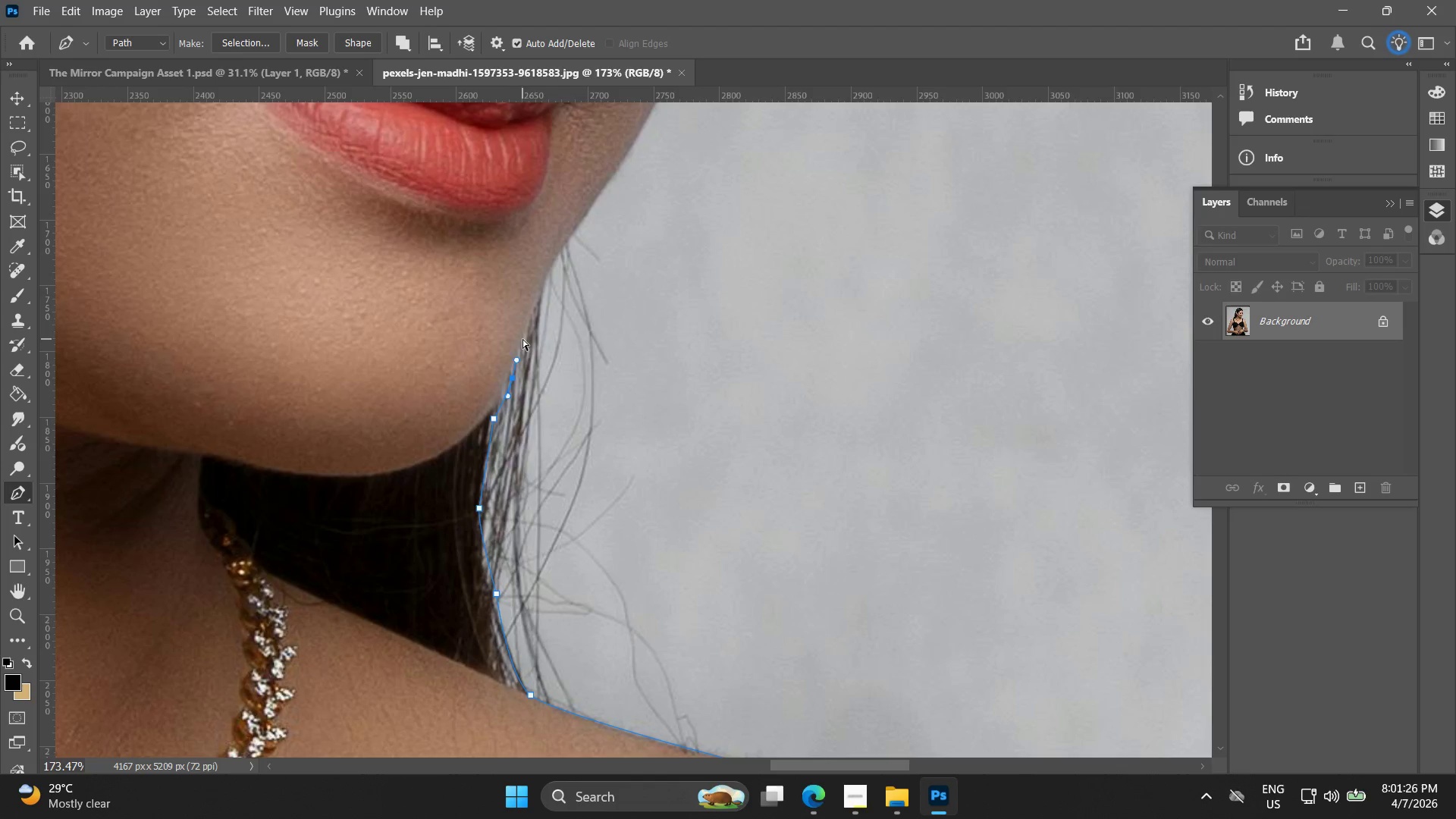 
key(Control+Z)
 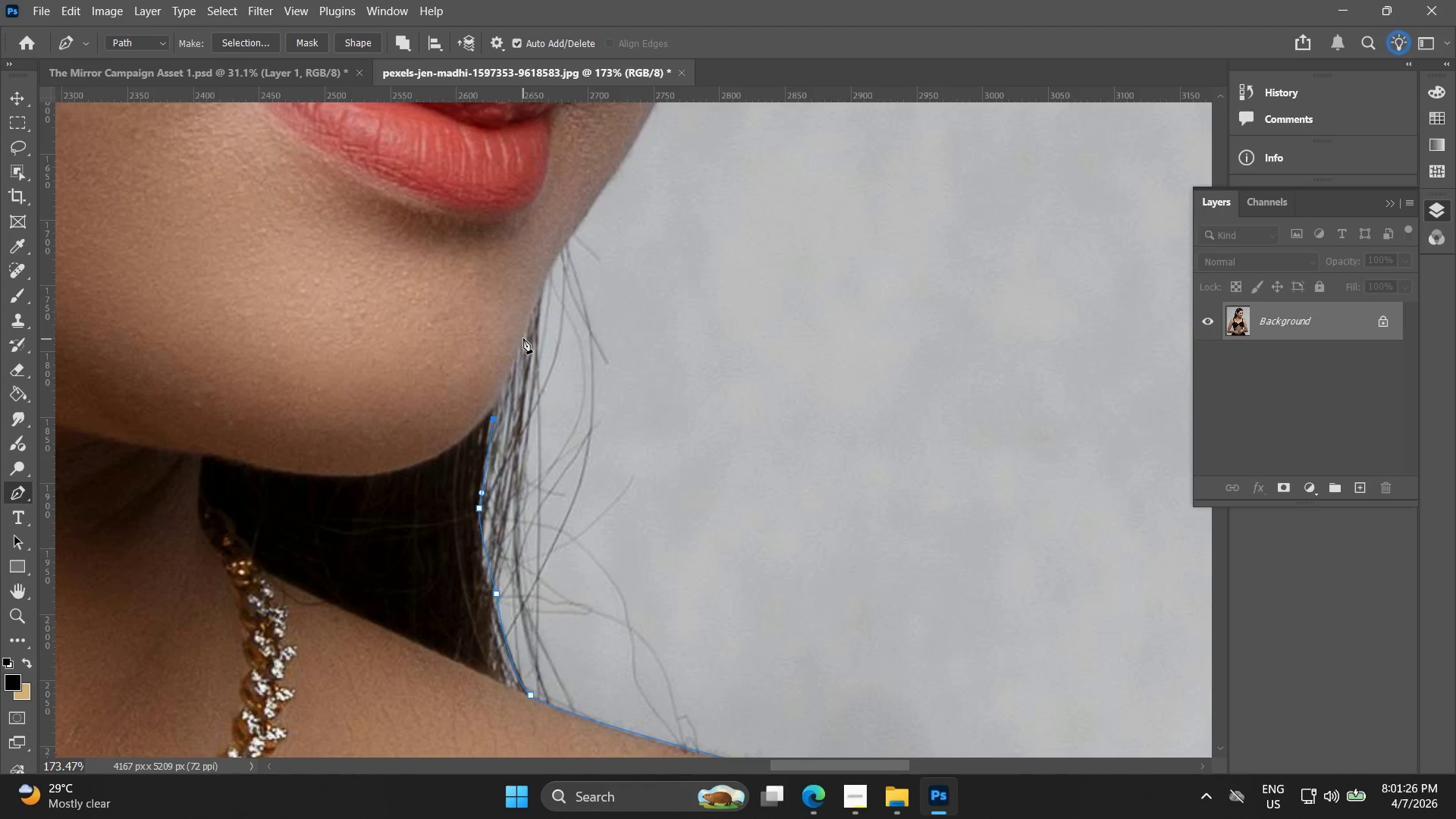 
left_click([523, 338])
 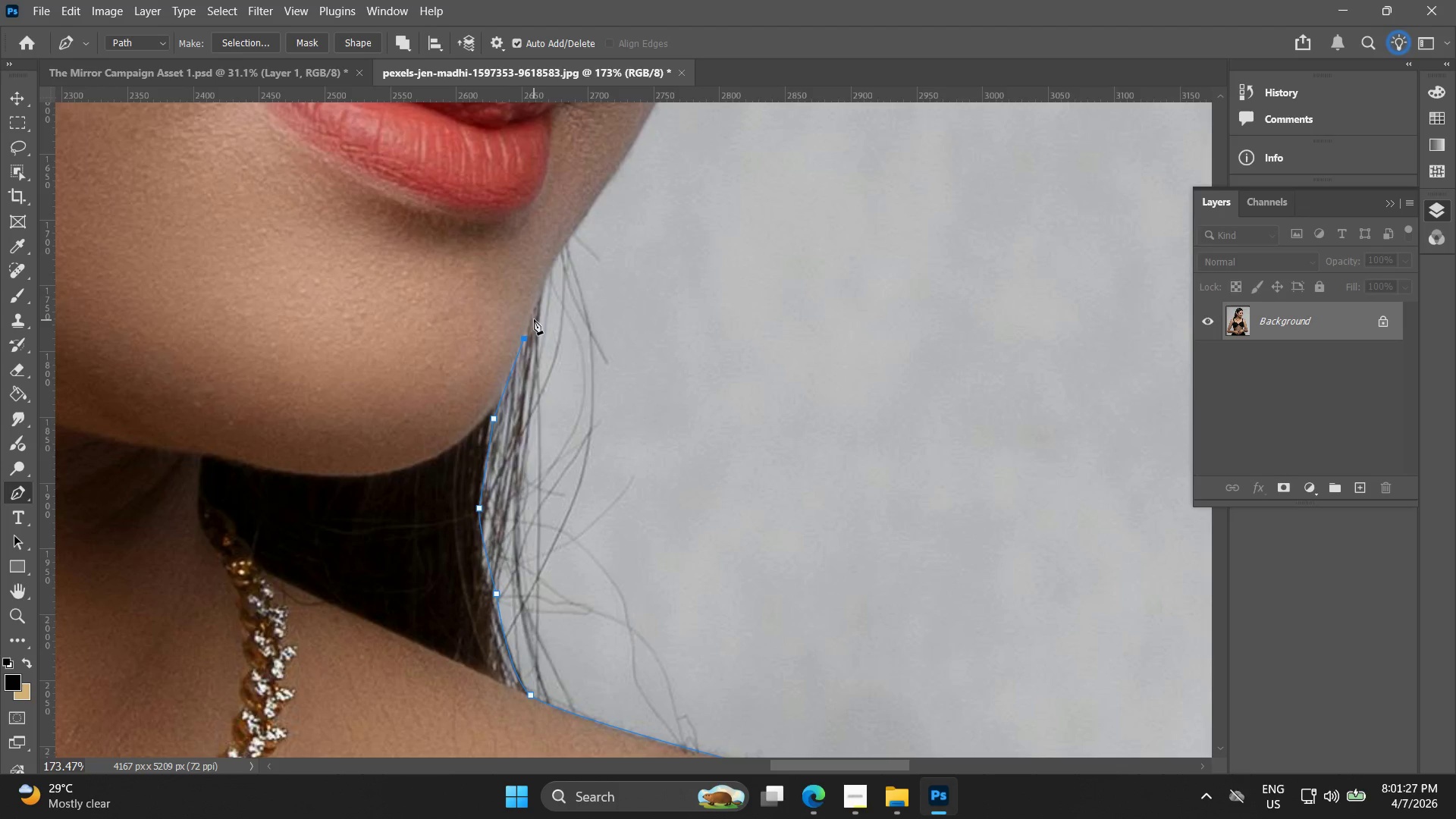 
left_click([535, 318])
 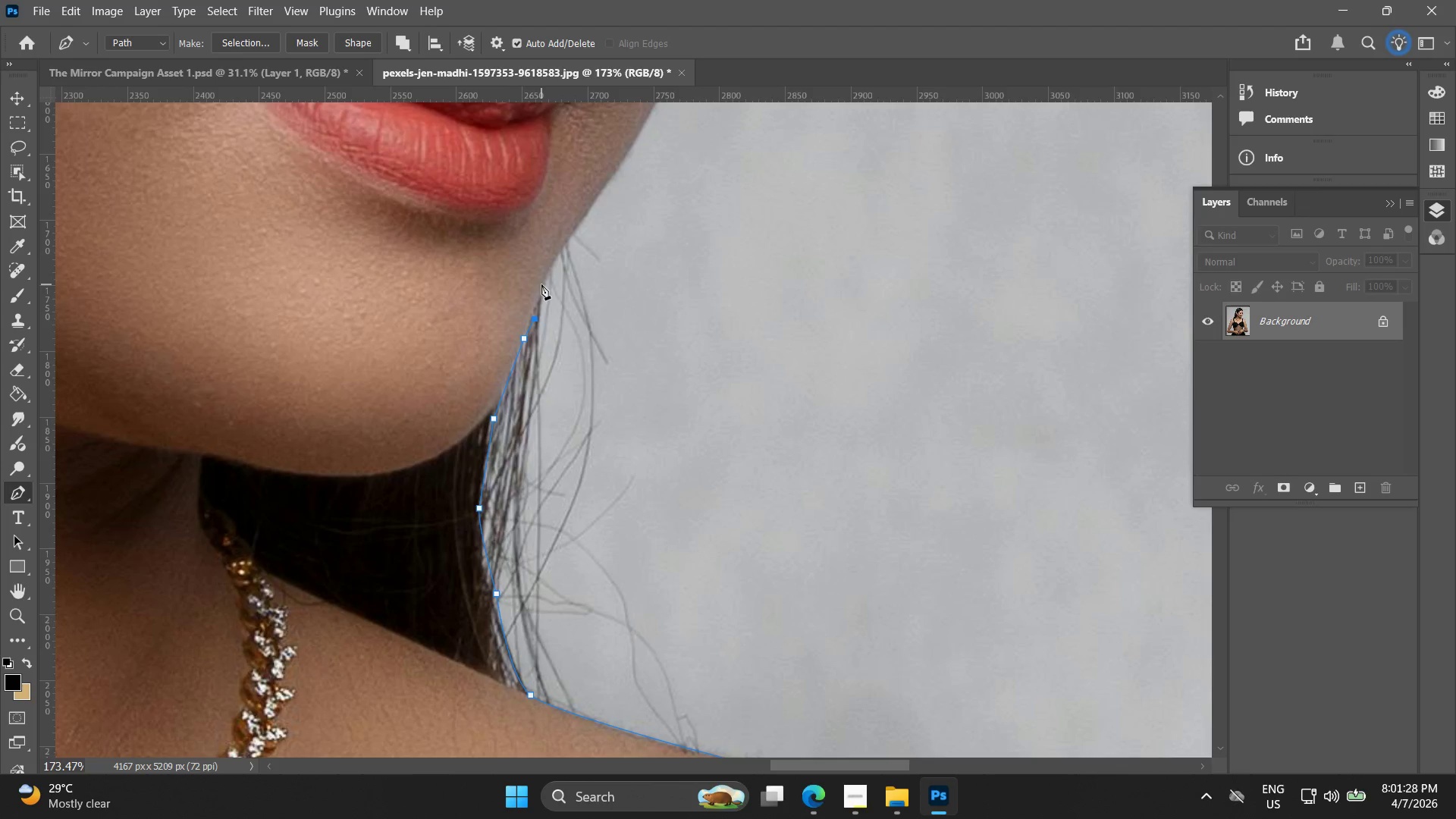 
key(Control+ControlLeft)
 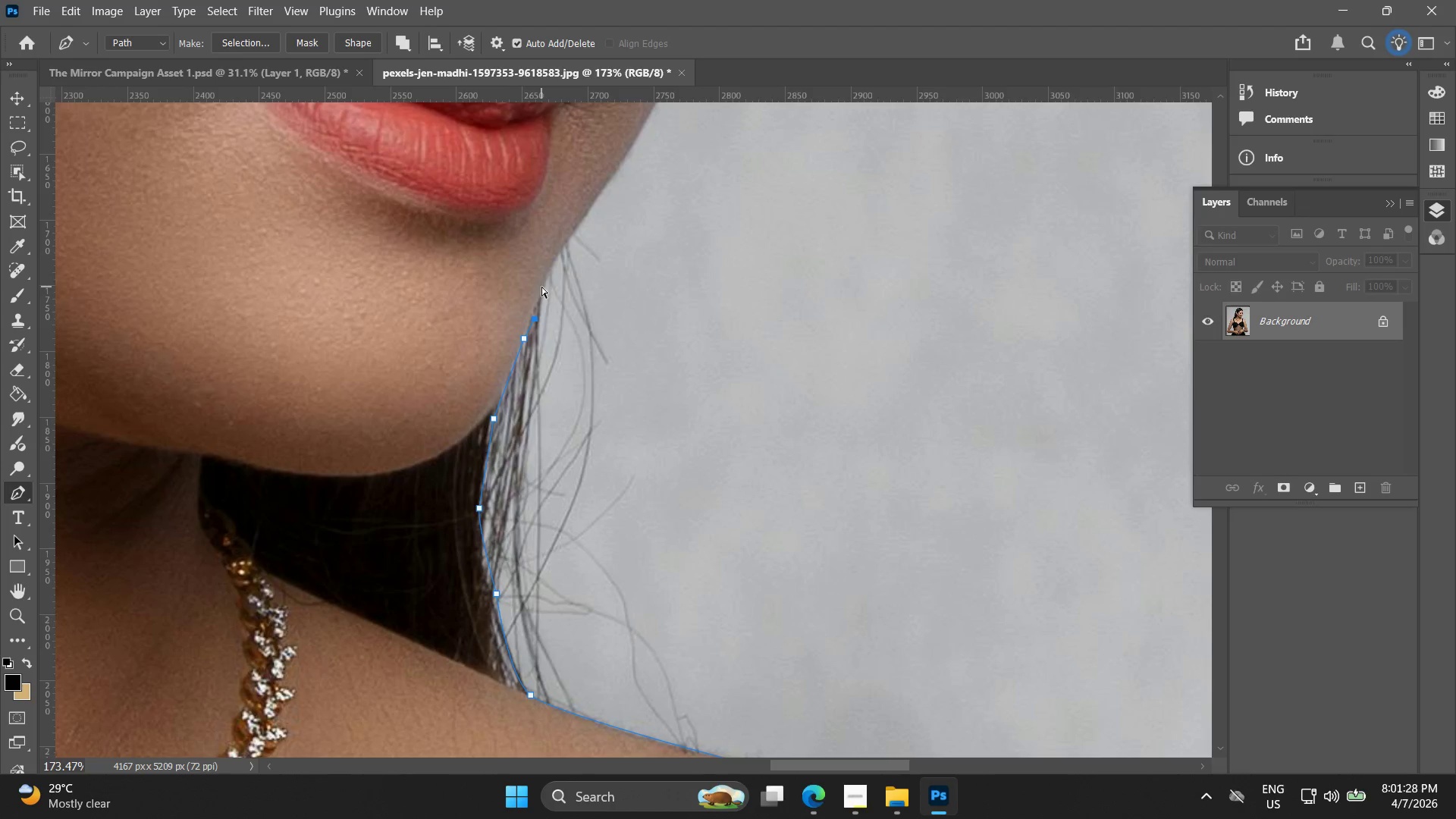 
key(Control+Z)
 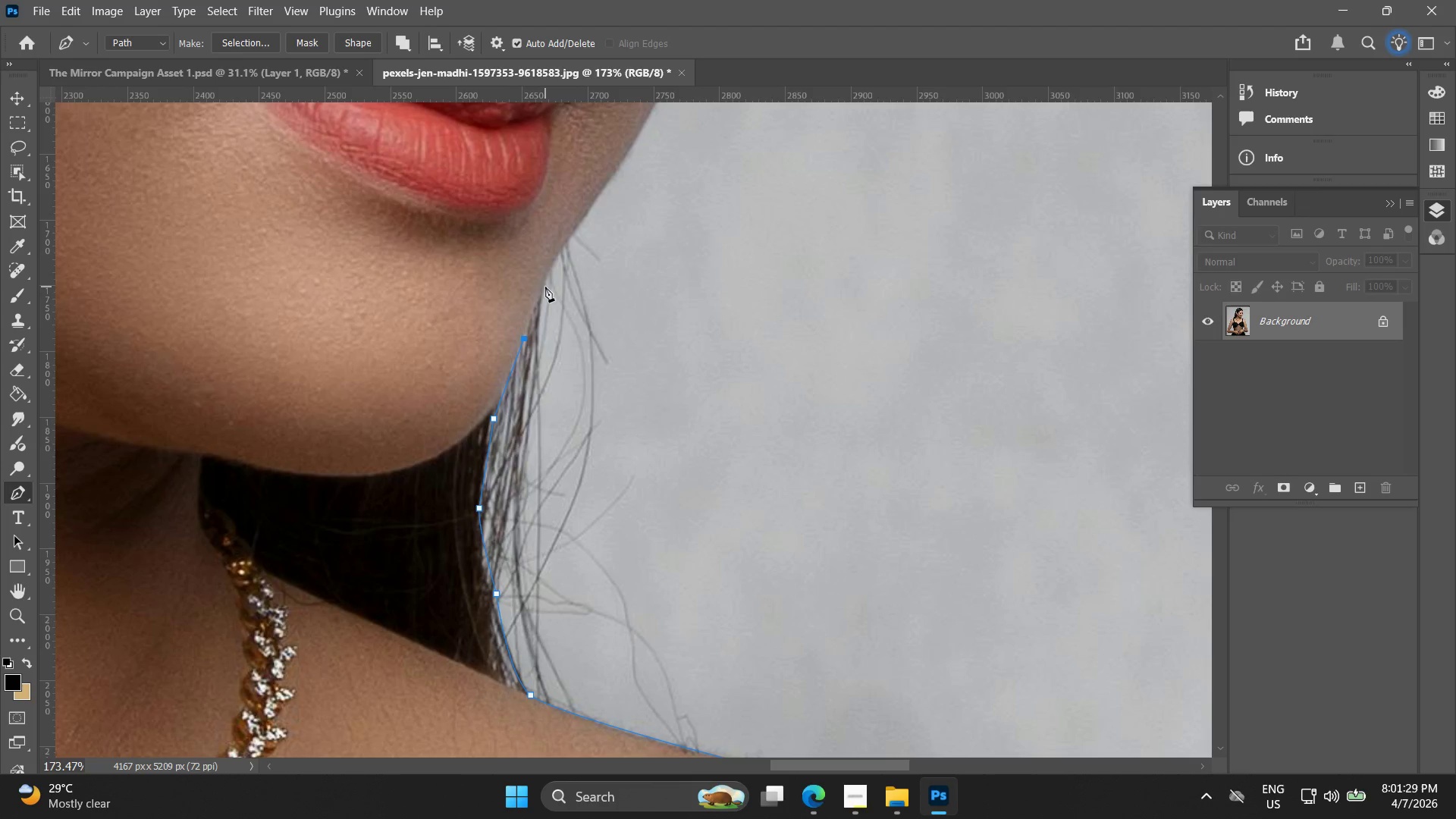 
left_click([545, 281])
 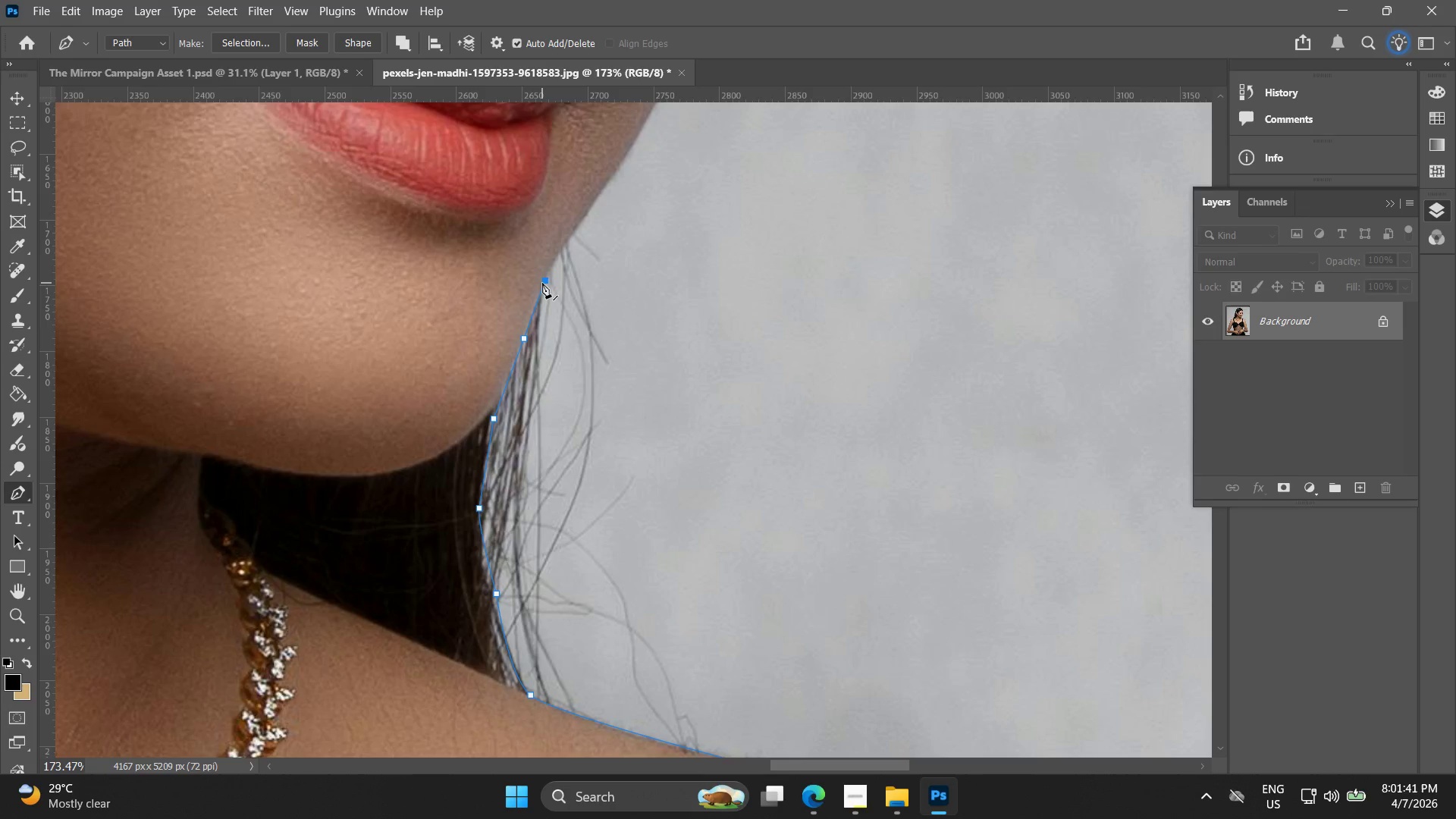 
hold_key(key=Space, duration=0.77)
 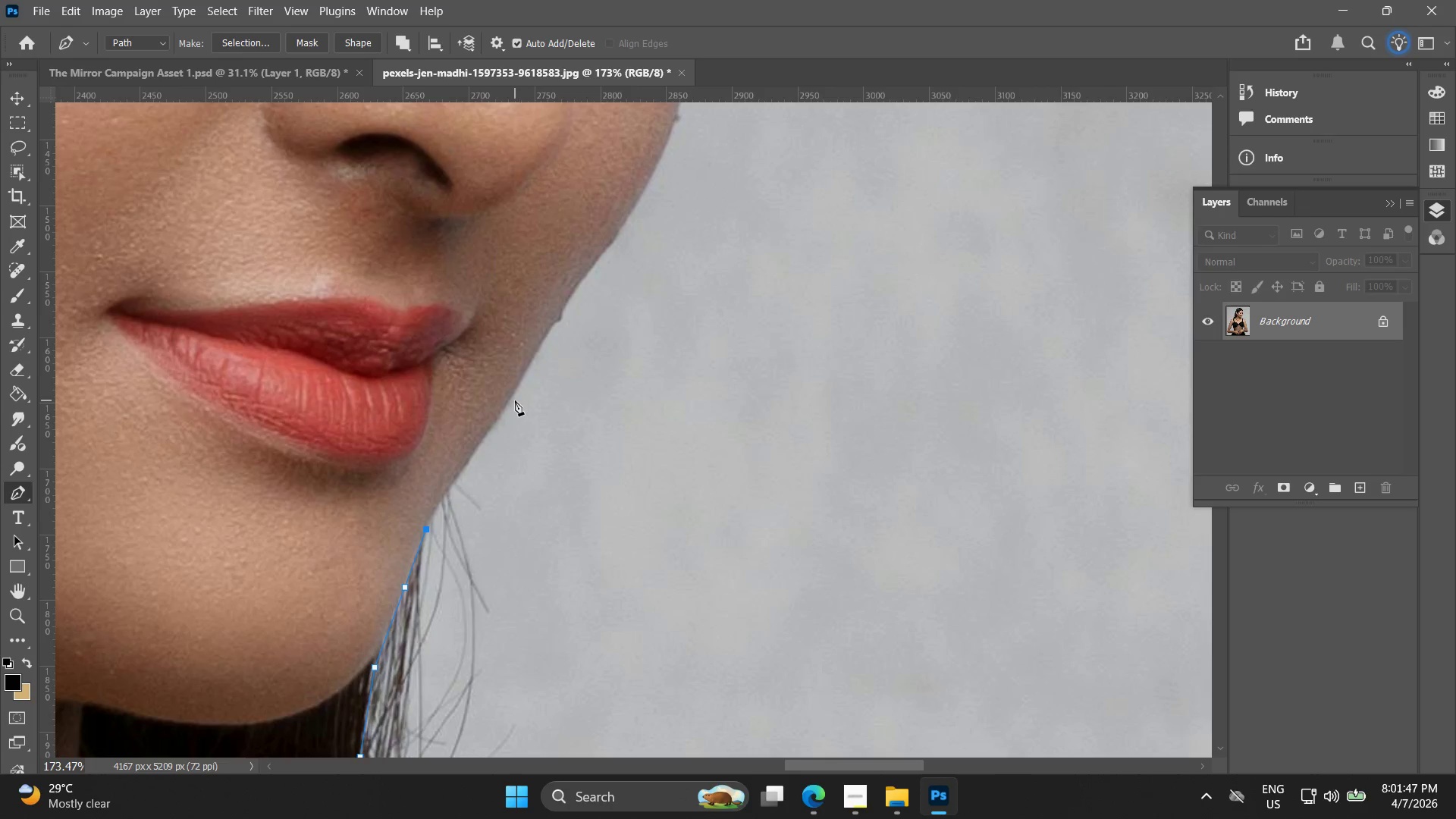 
left_click_drag(start_coordinate=[616, 235], to_coordinate=[511, 452])
 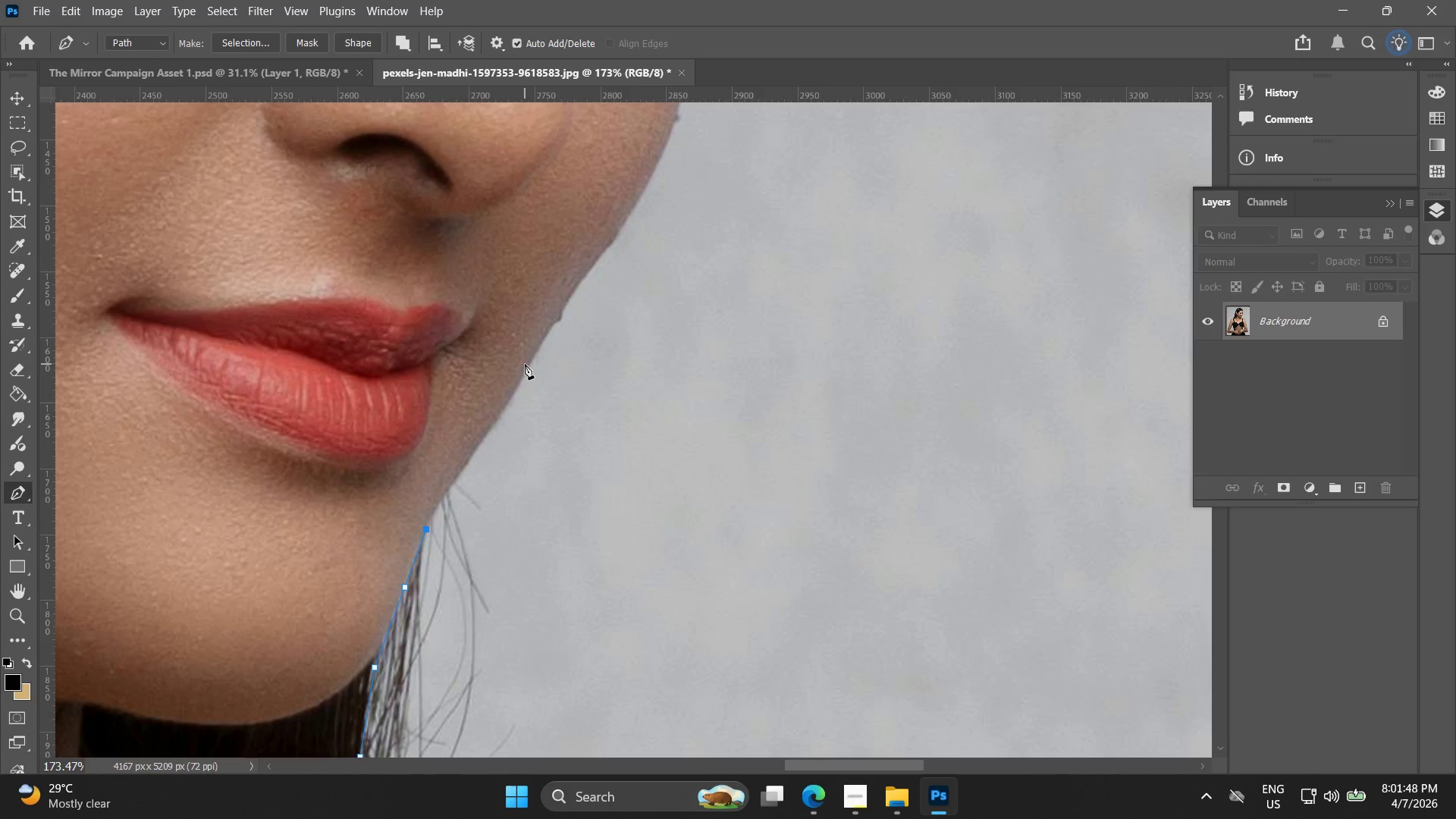 
left_click_drag(start_coordinate=[528, 371], to_coordinate=[535, 360])
 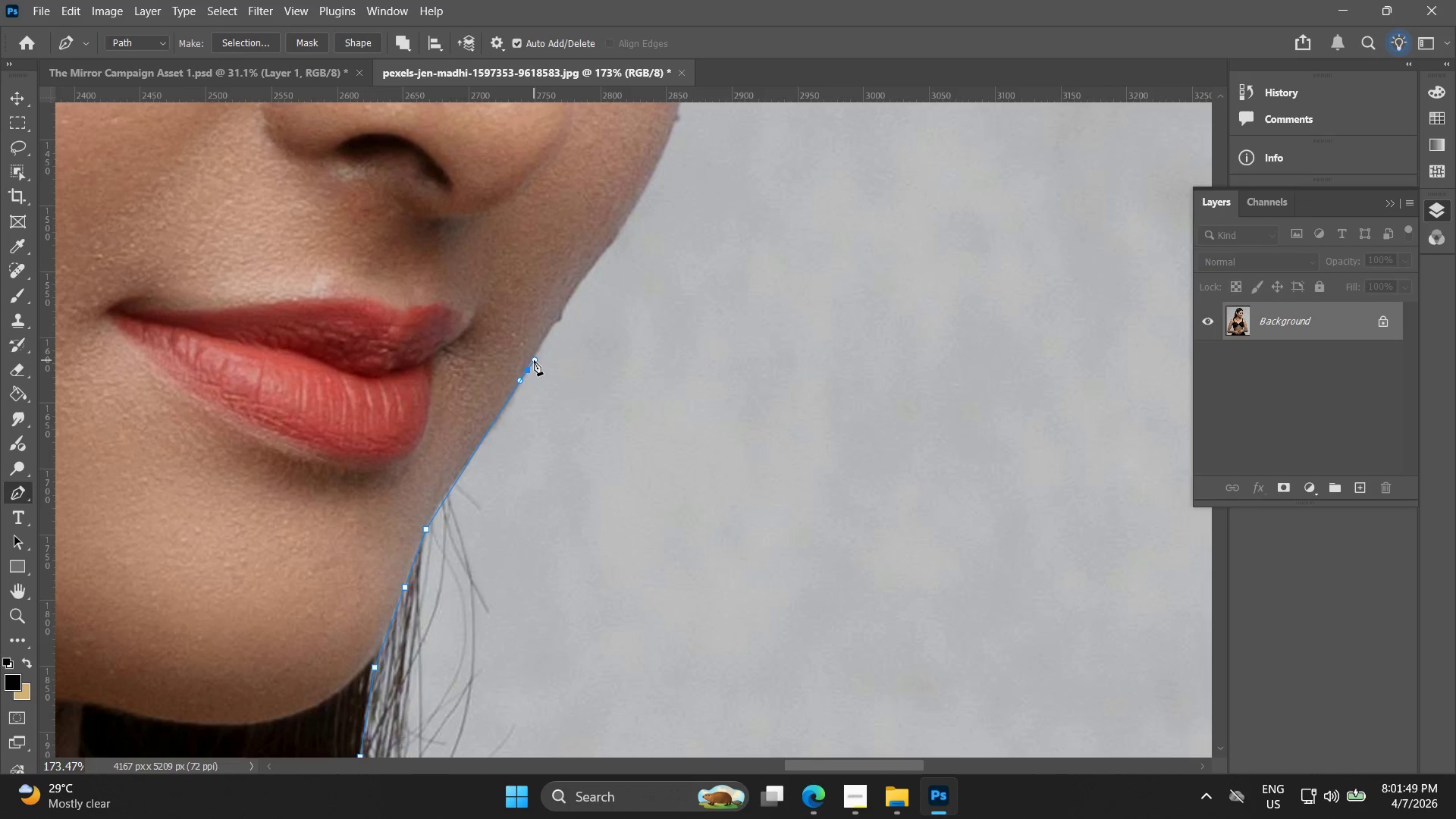 
key(Control+ControlLeft)
 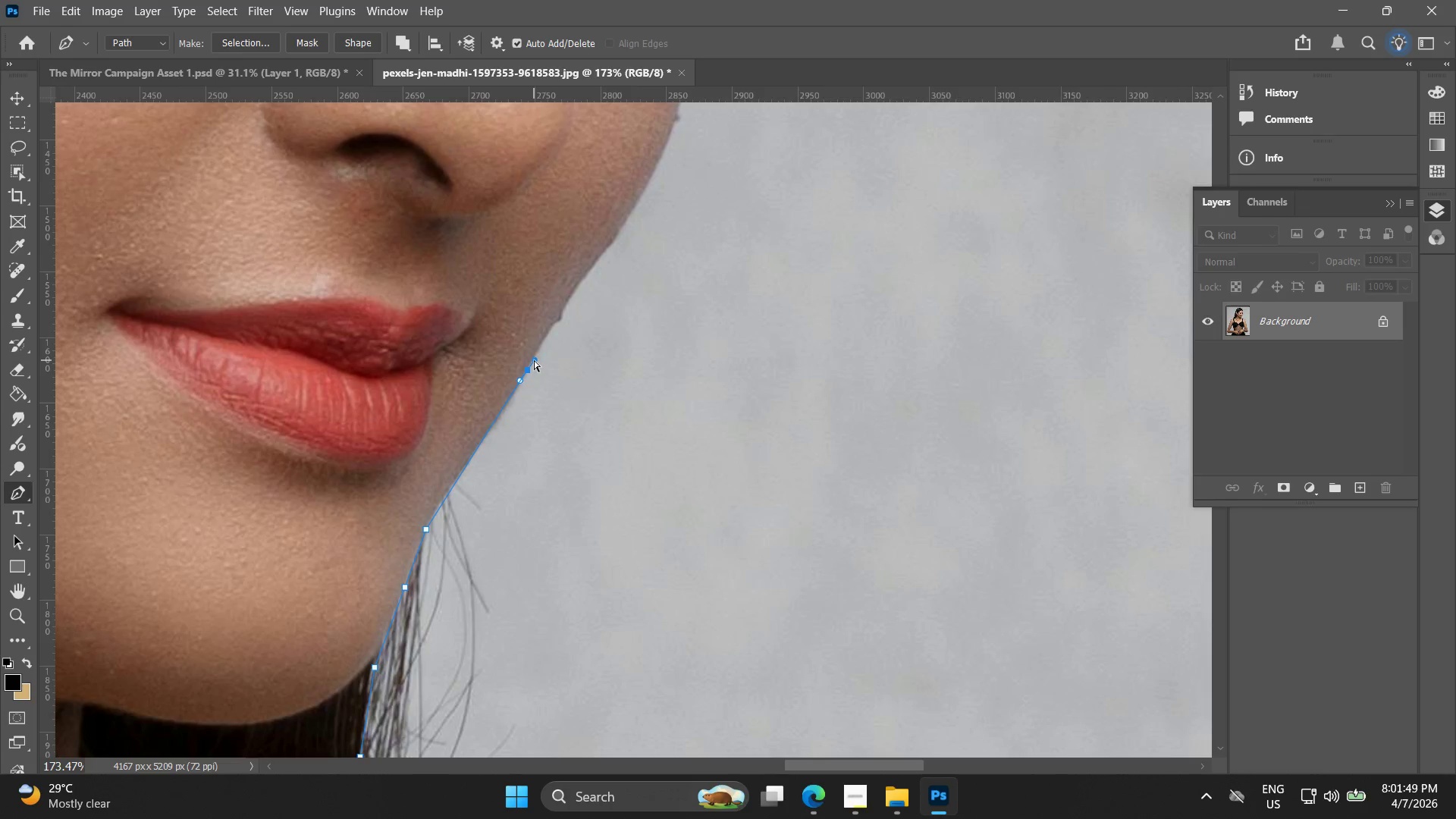 
key(Control+Z)
 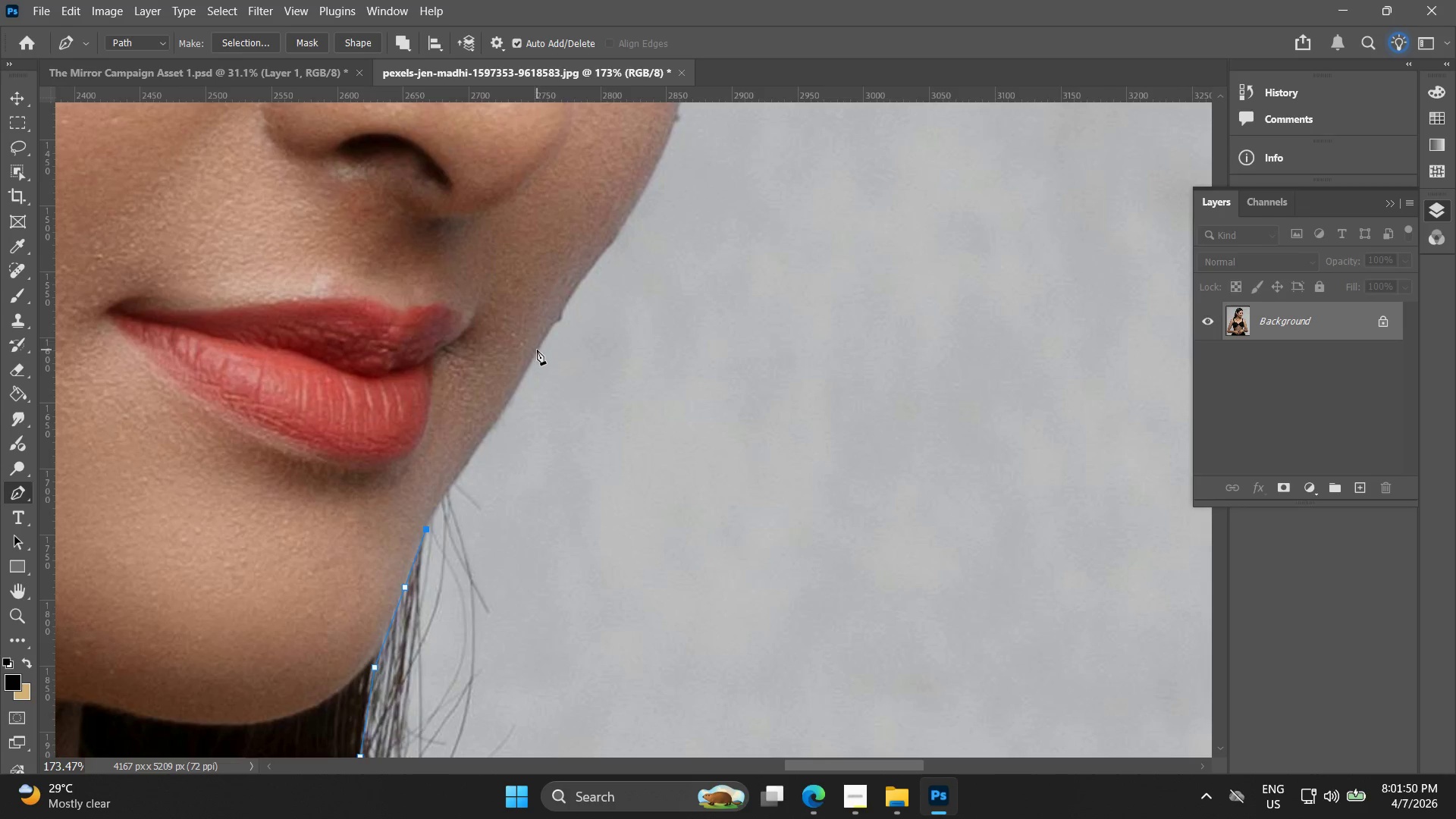 
left_click_drag(start_coordinate=[540, 350], to_coordinate=[573, 293])
 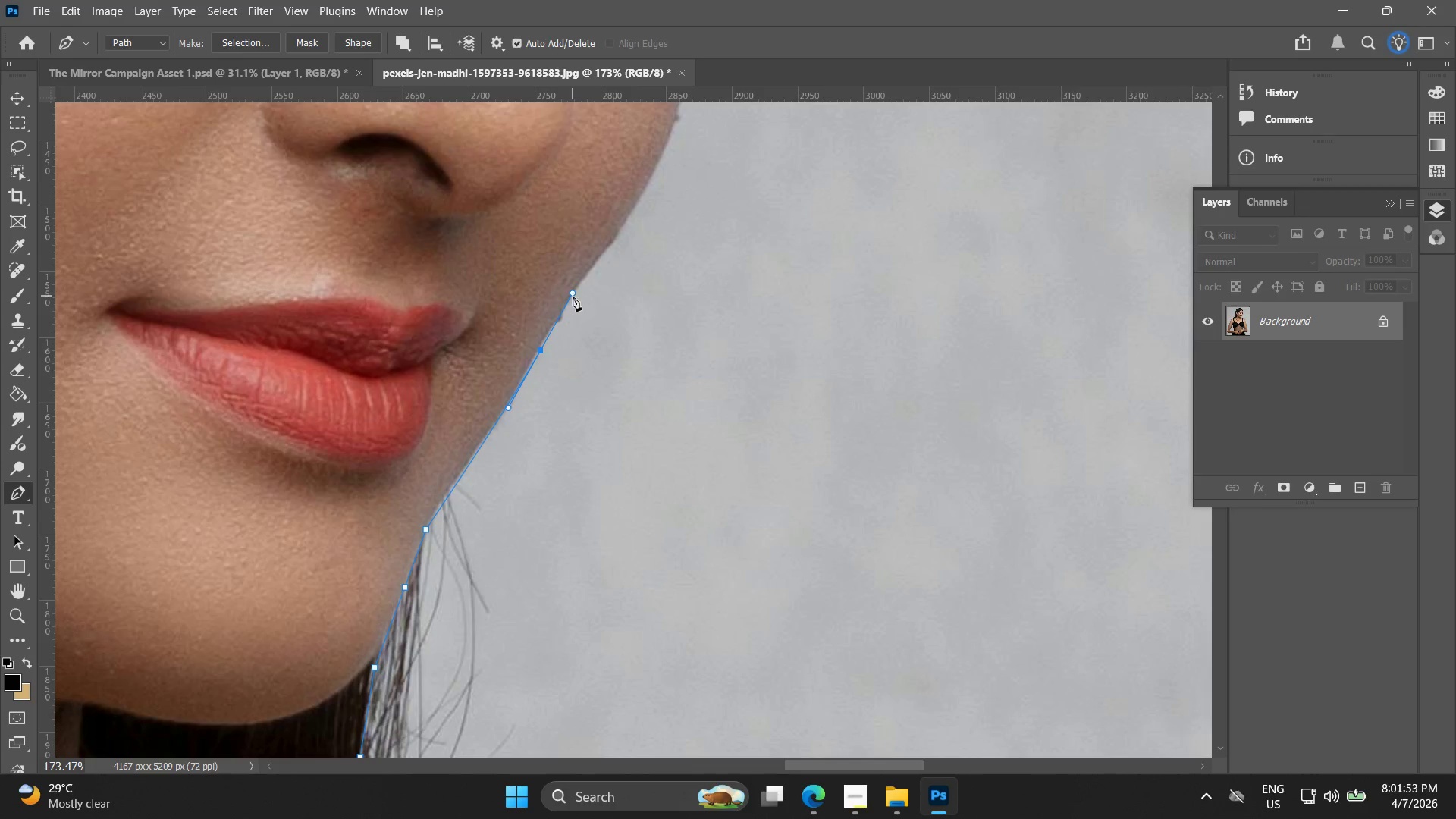 
hold_key(key=Space, duration=0.5)
 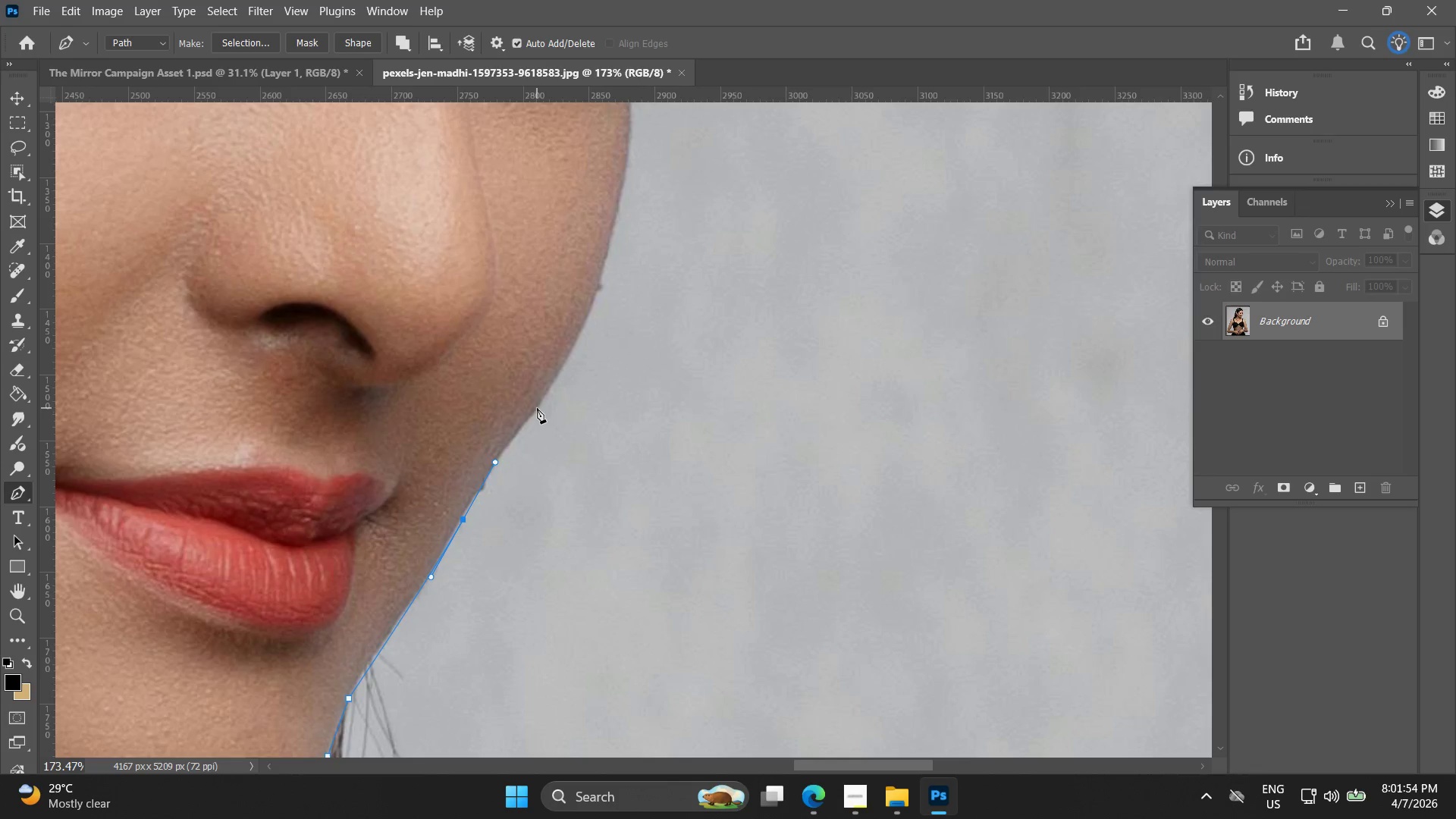 
left_click_drag(start_coordinate=[572, 284], to_coordinate=[494, 453])
 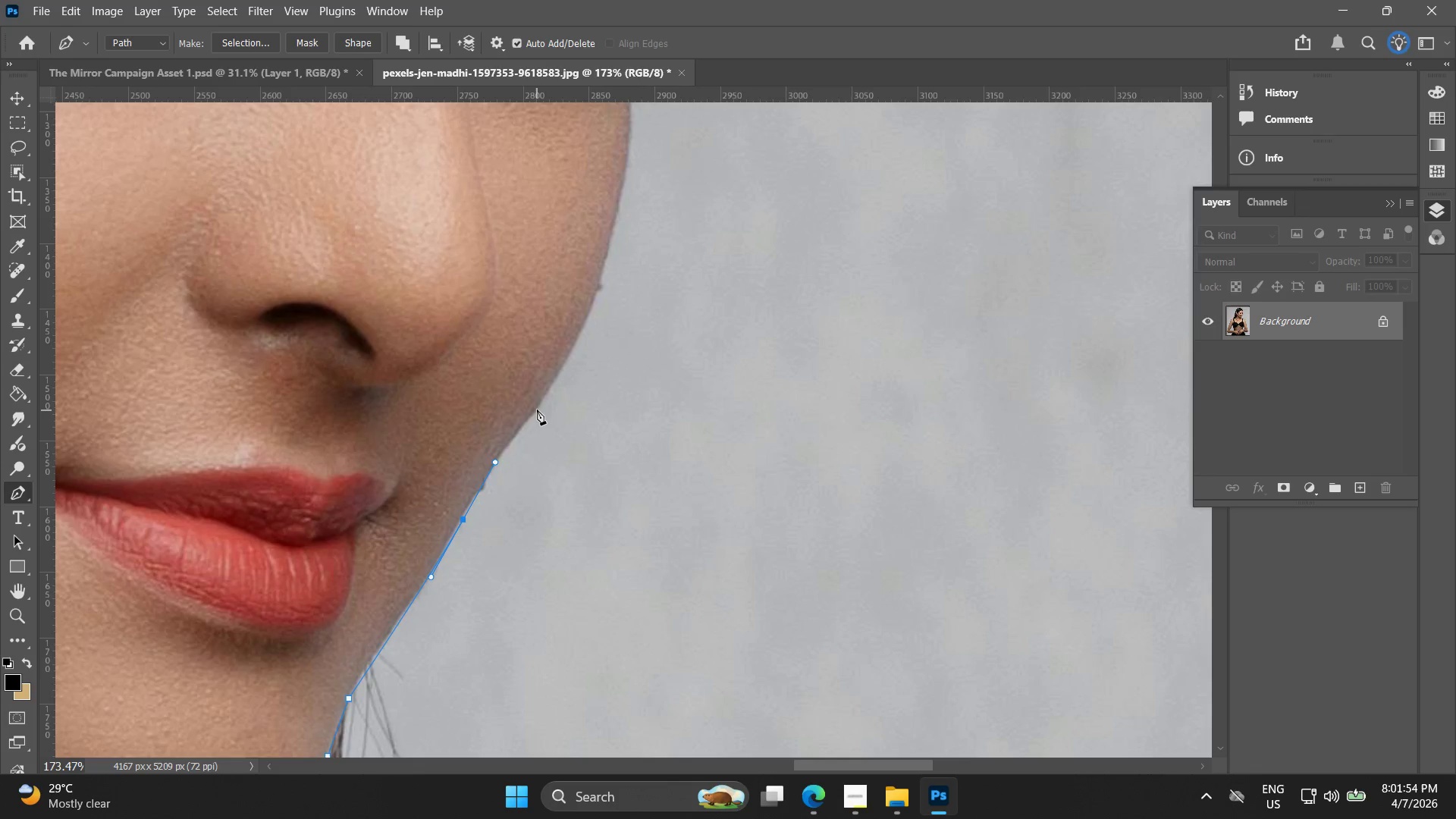 
left_click_drag(start_coordinate=[537, 408], to_coordinate=[548, 394])
 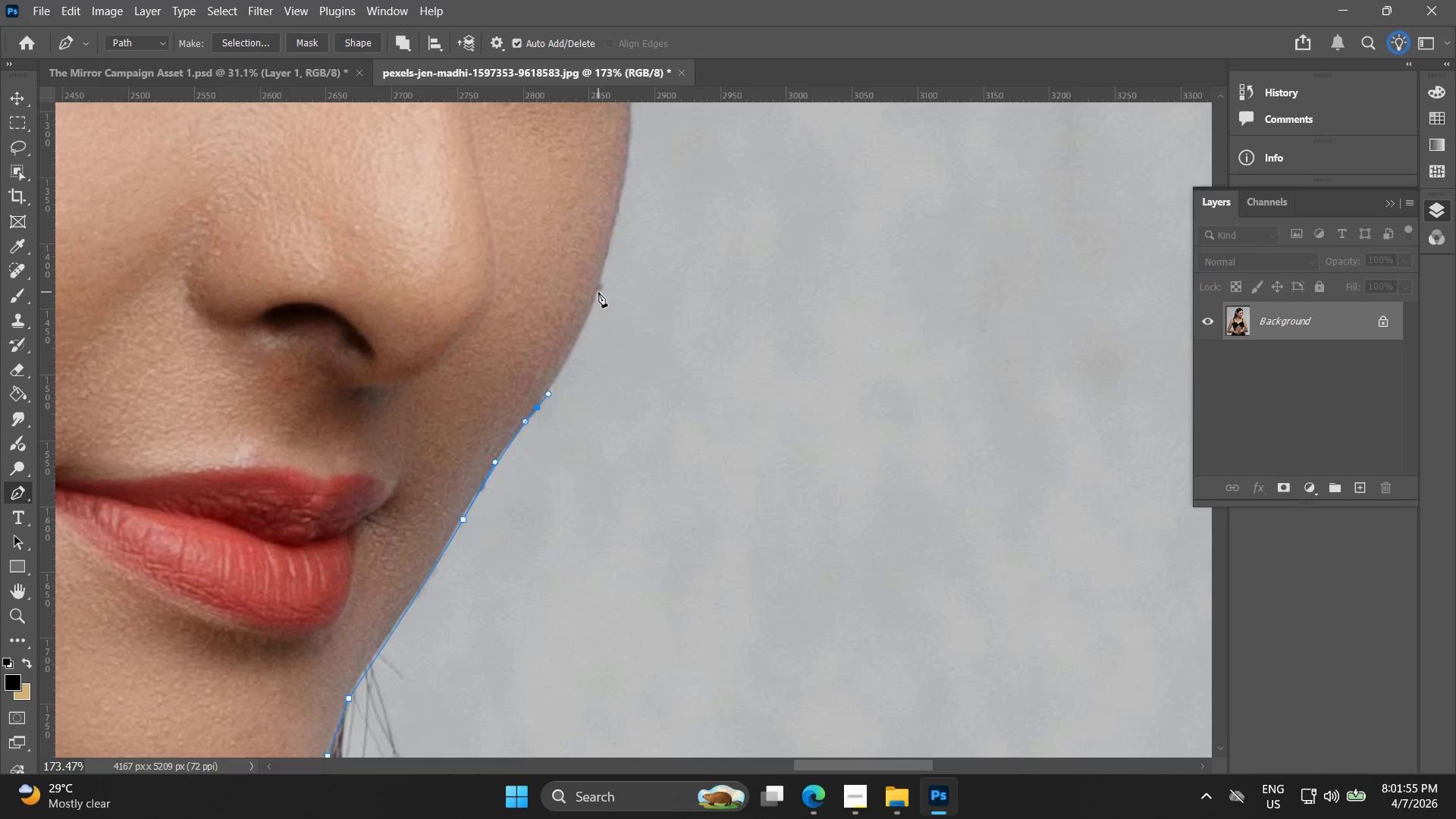 
left_click_drag(start_coordinate=[598, 292], to_coordinate=[601, 277])
 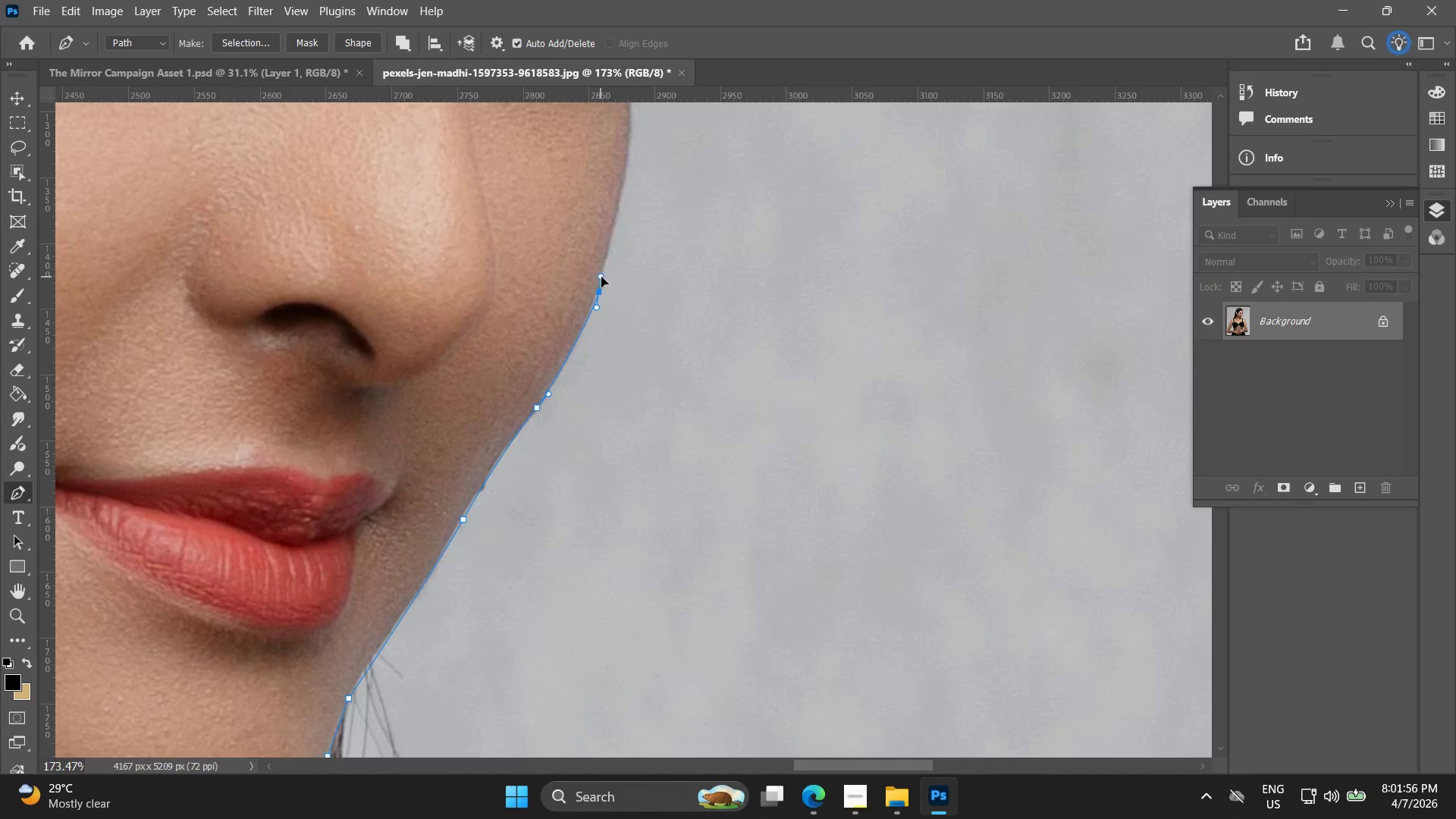 
key(Control+ControlLeft)
 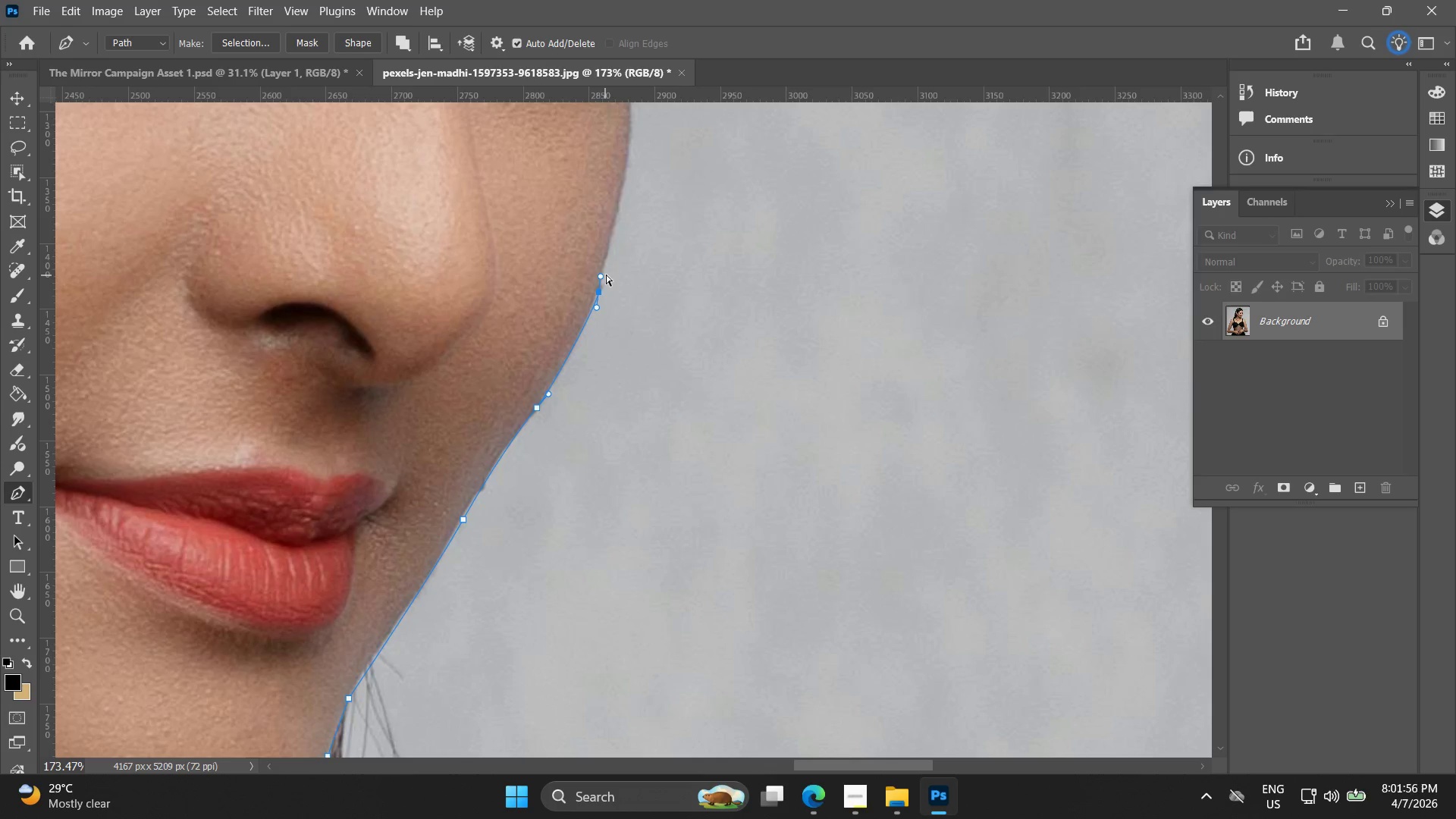 
key(Control+Z)
 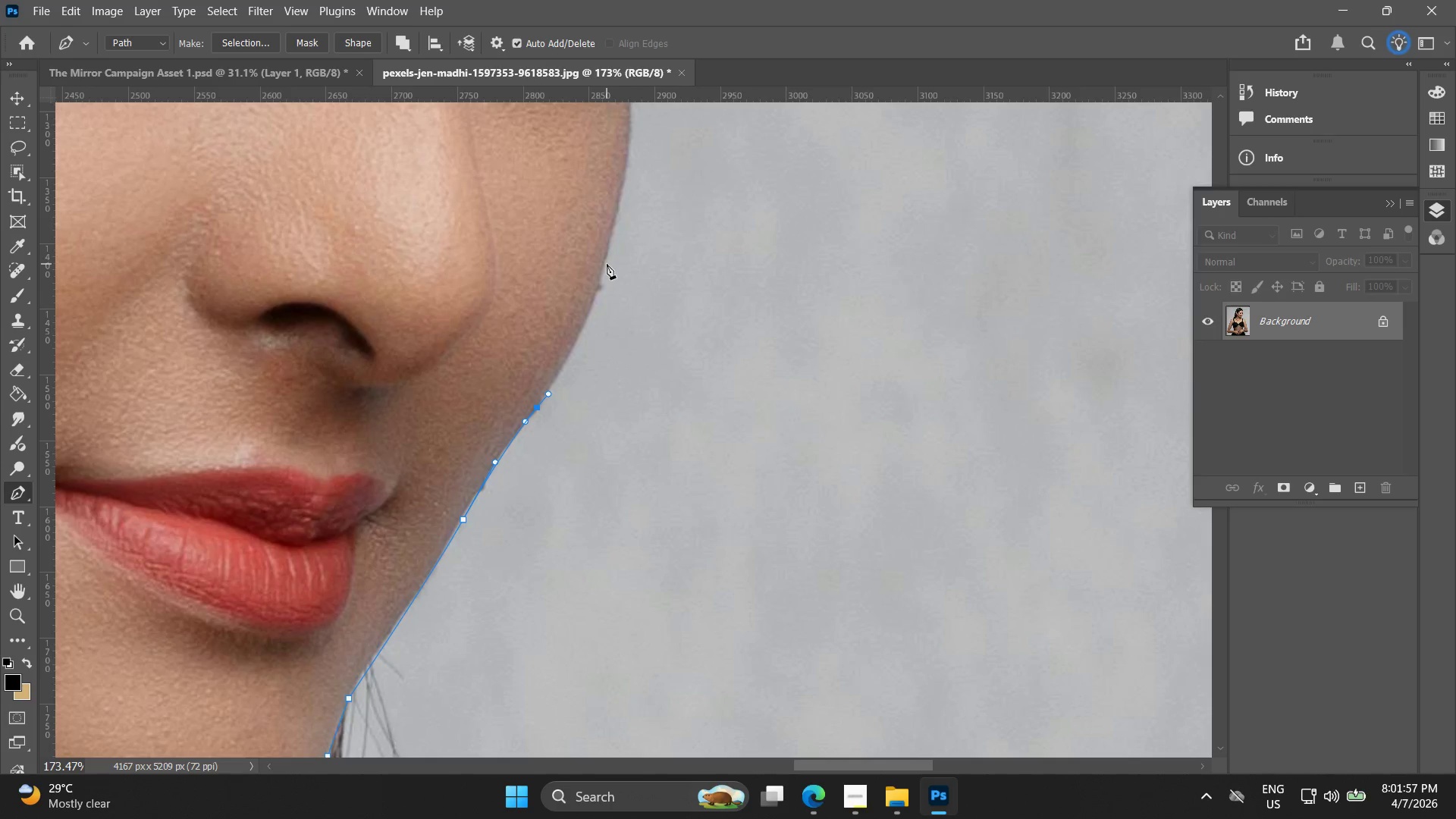 
left_click_drag(start_coordinate=[604, 263], to_coordinate=[616, 218])
 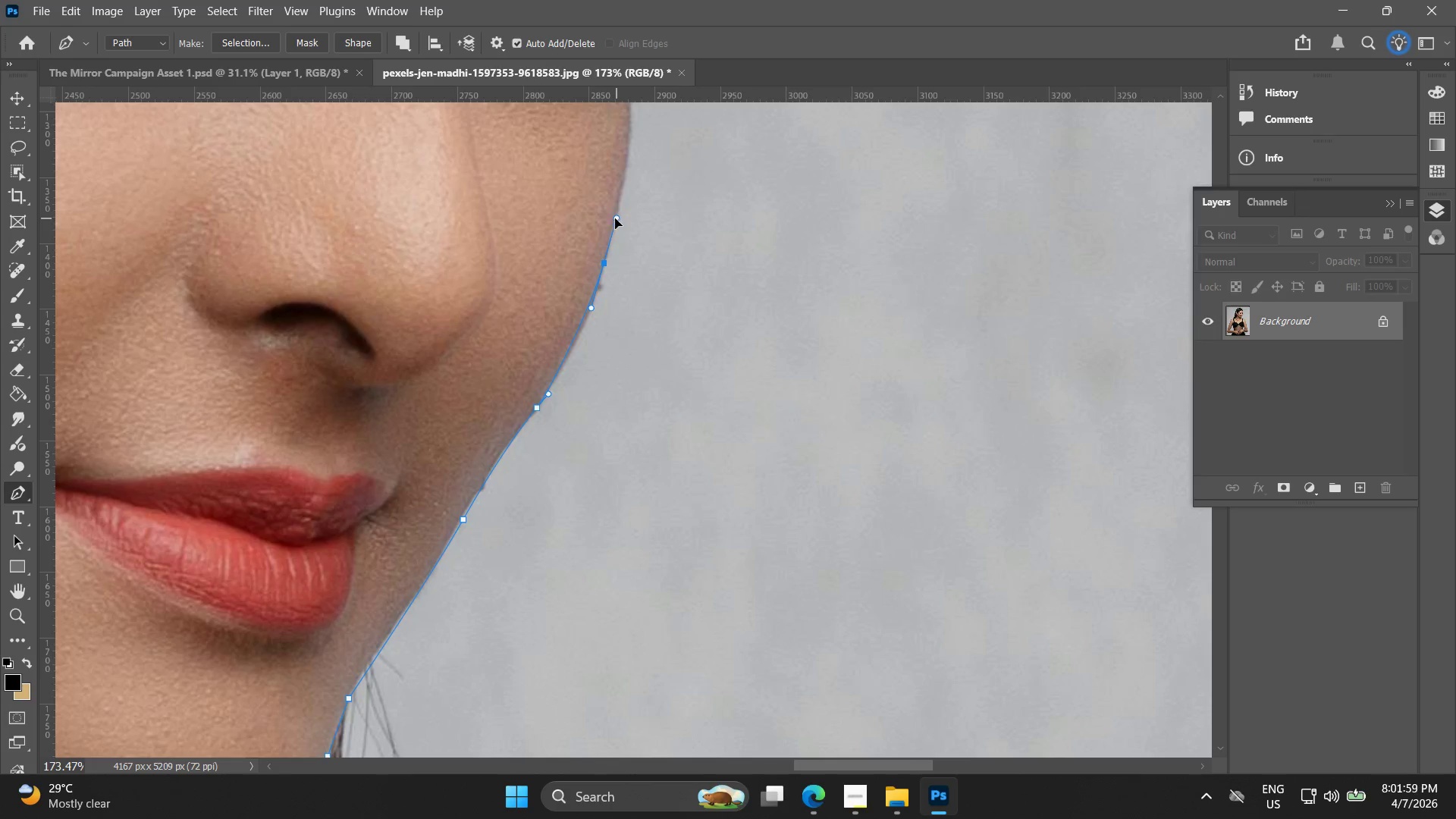 
key(Control+ControlLeft)
 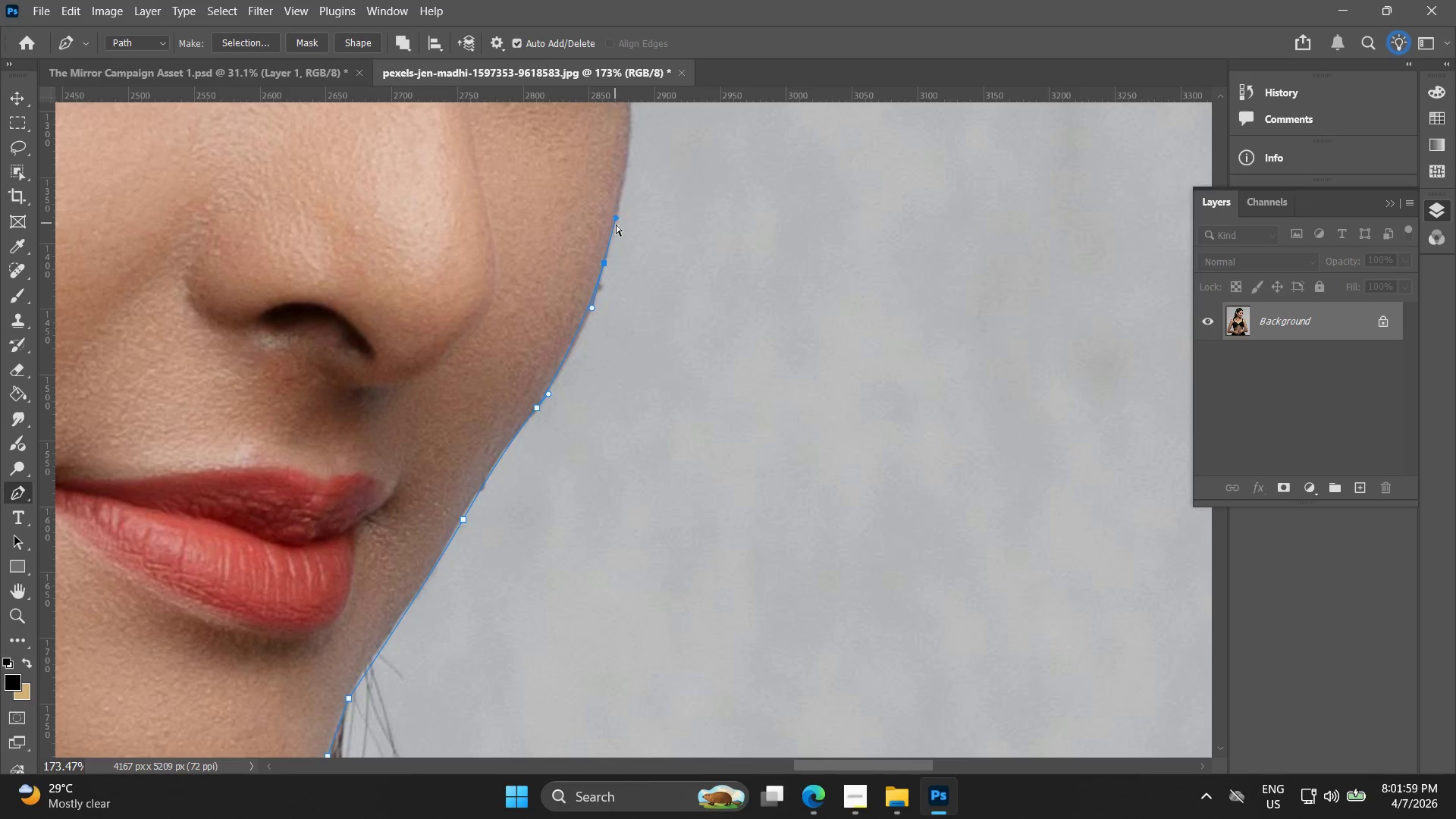 
key(Control+Z)
 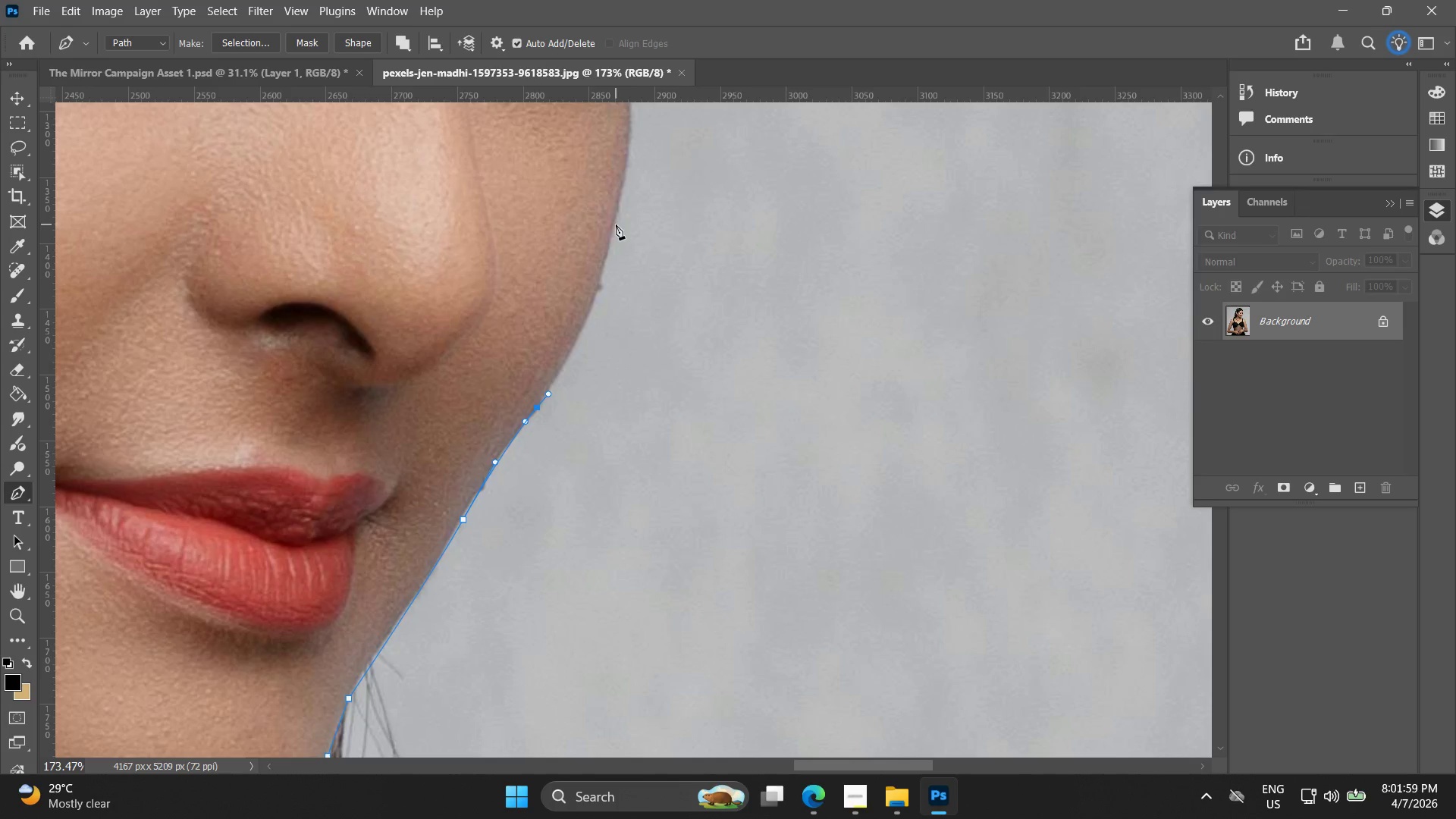 
left_click_drag(start_coordinate=[616, 224], to_coordinate=[630, 150])
 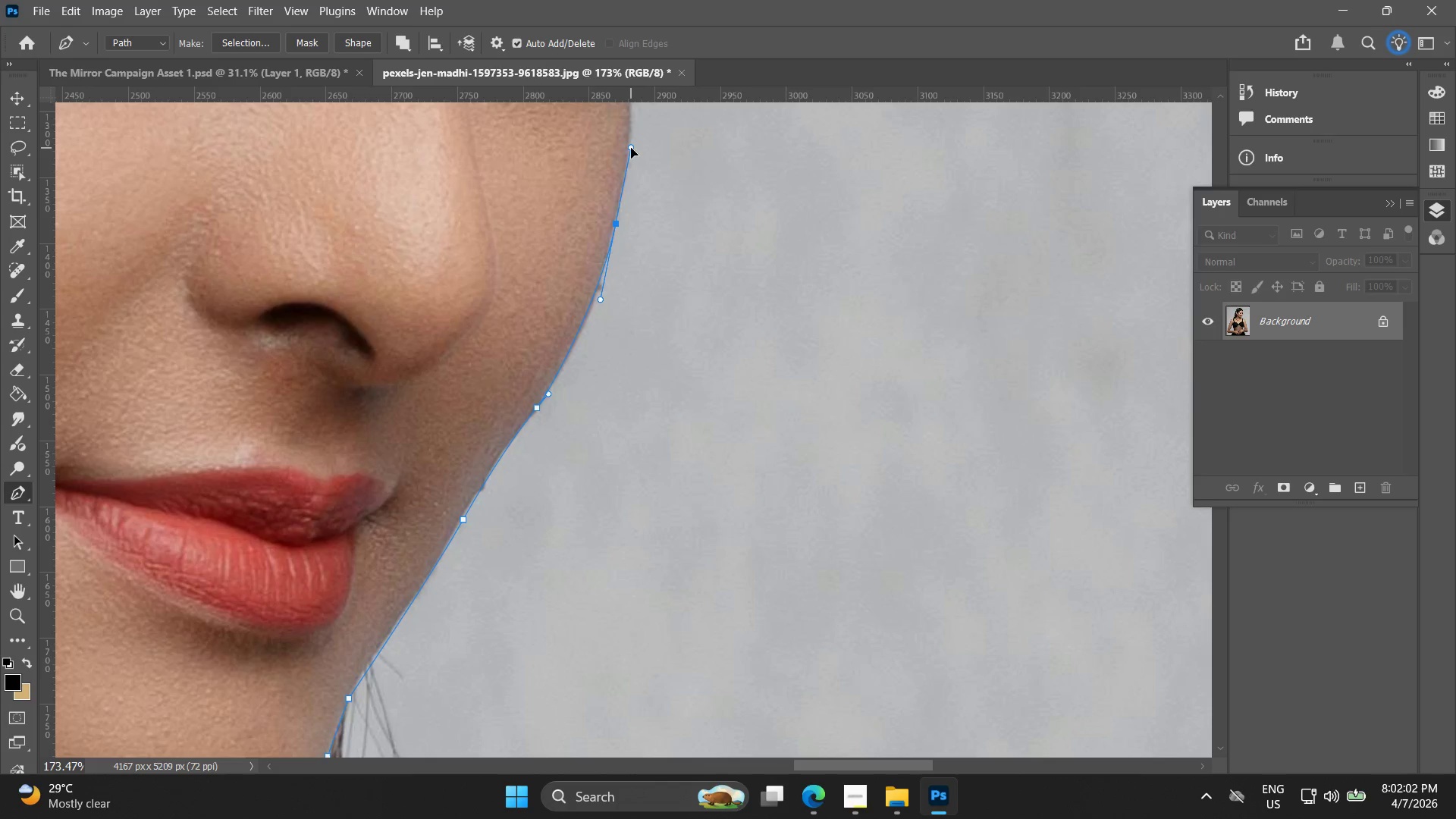 
hold_key(key=Space, duration=0.67)
 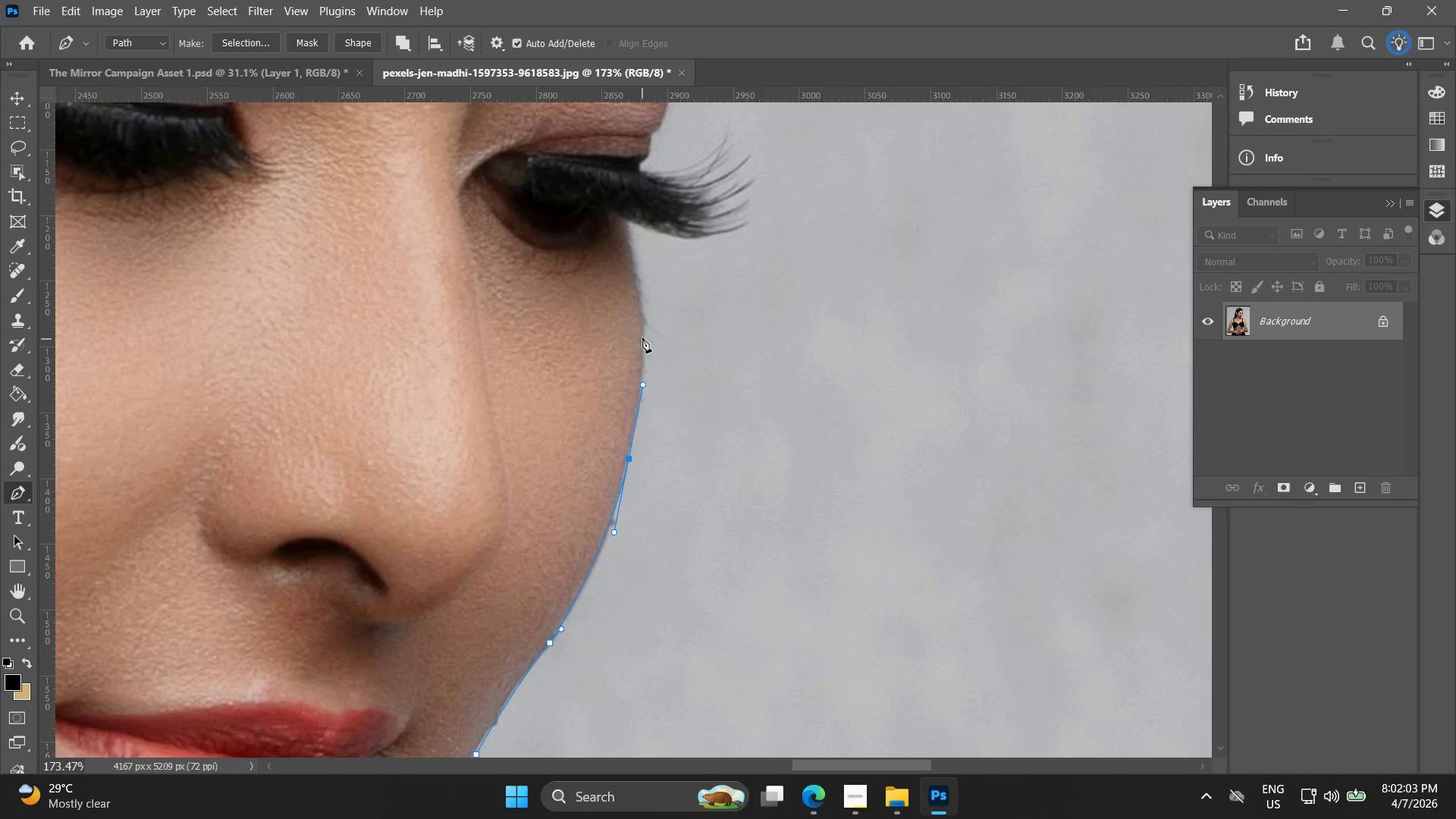 
left_click_drag(start_coordinate=[623, 164], to_coordinate=[635, 399])
 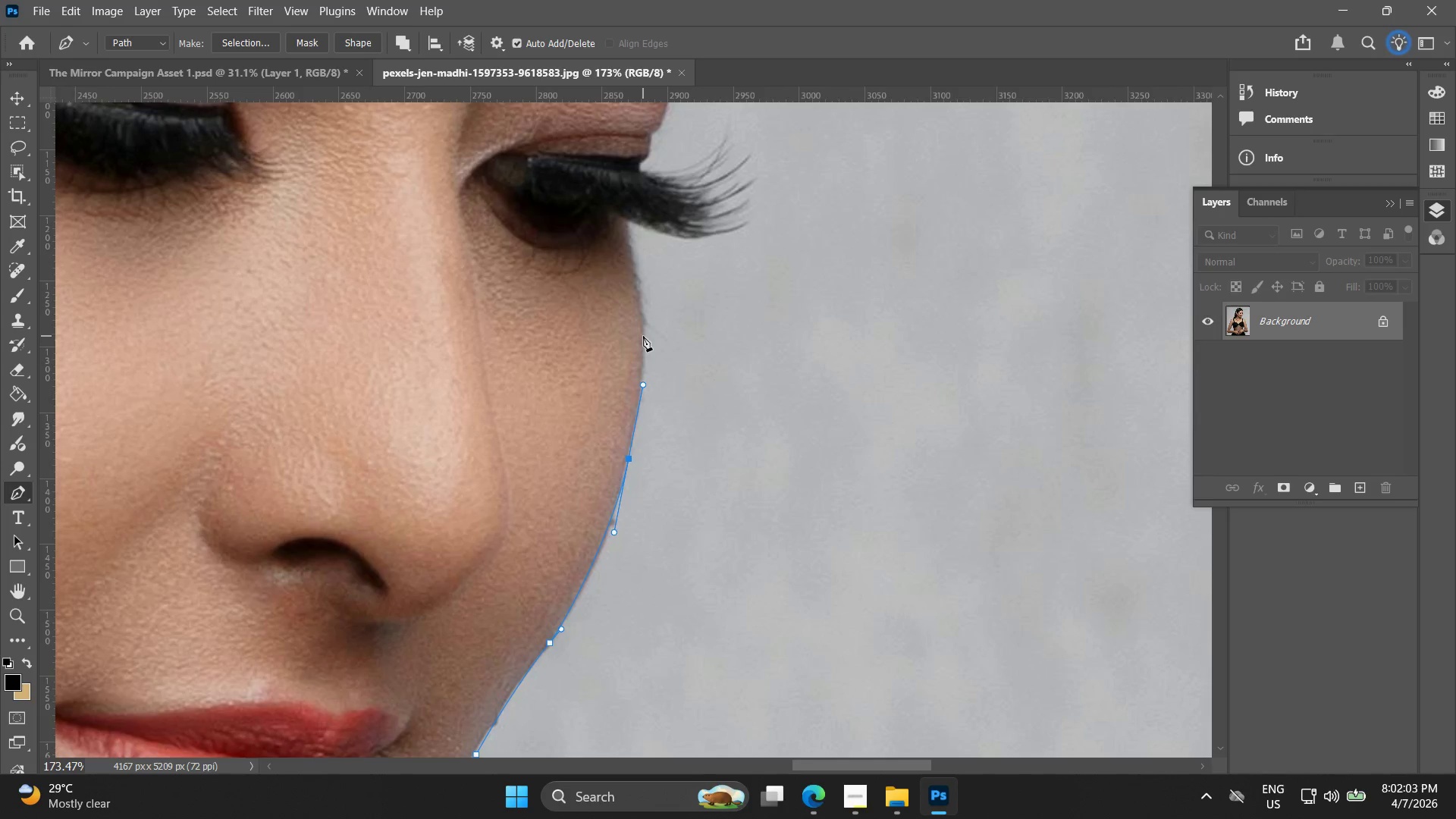 
left_click_drag(start_coordinate=[645, 328], to_coordinate=[645, 303])
 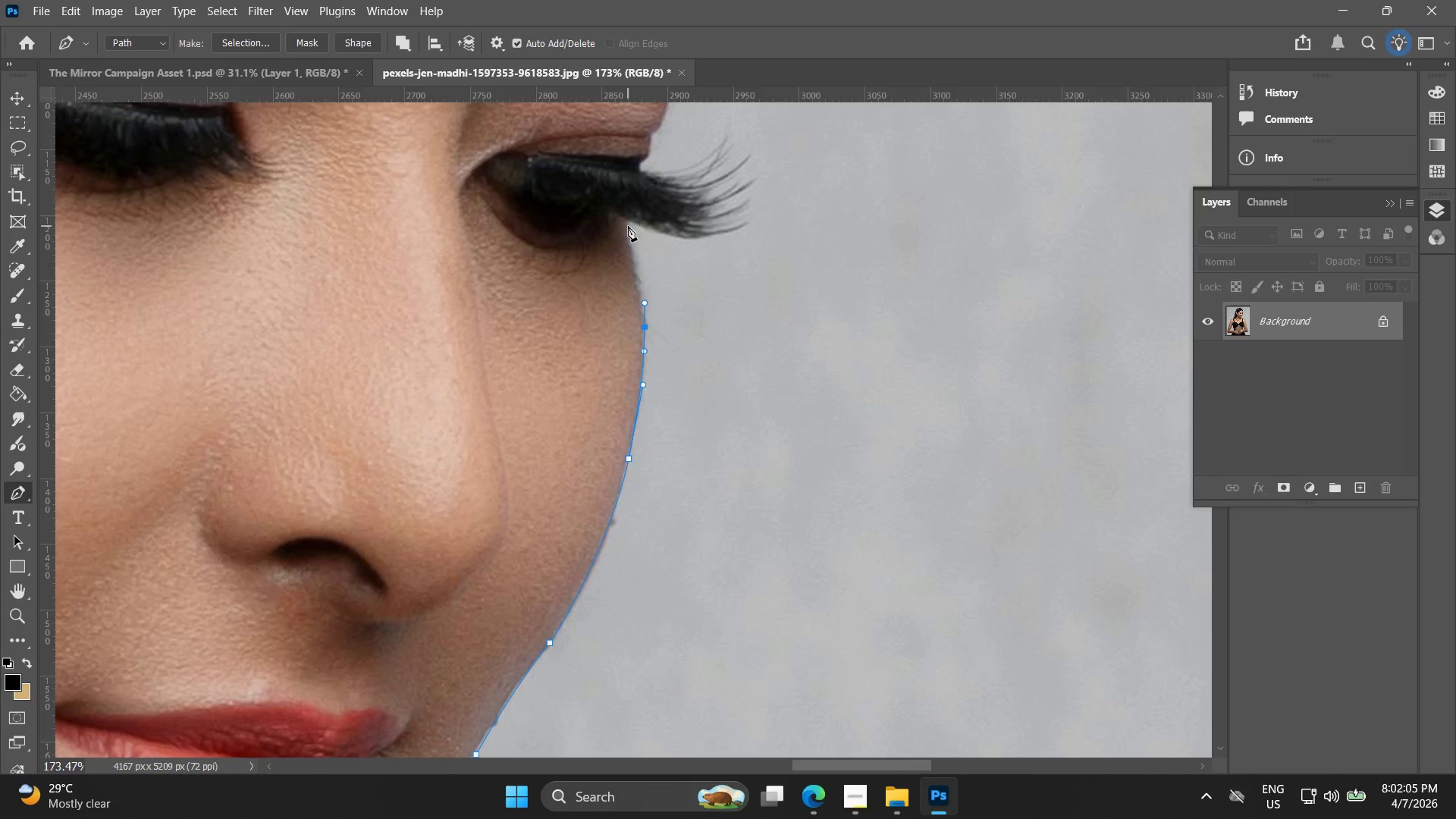 
left_click([628, 222])
 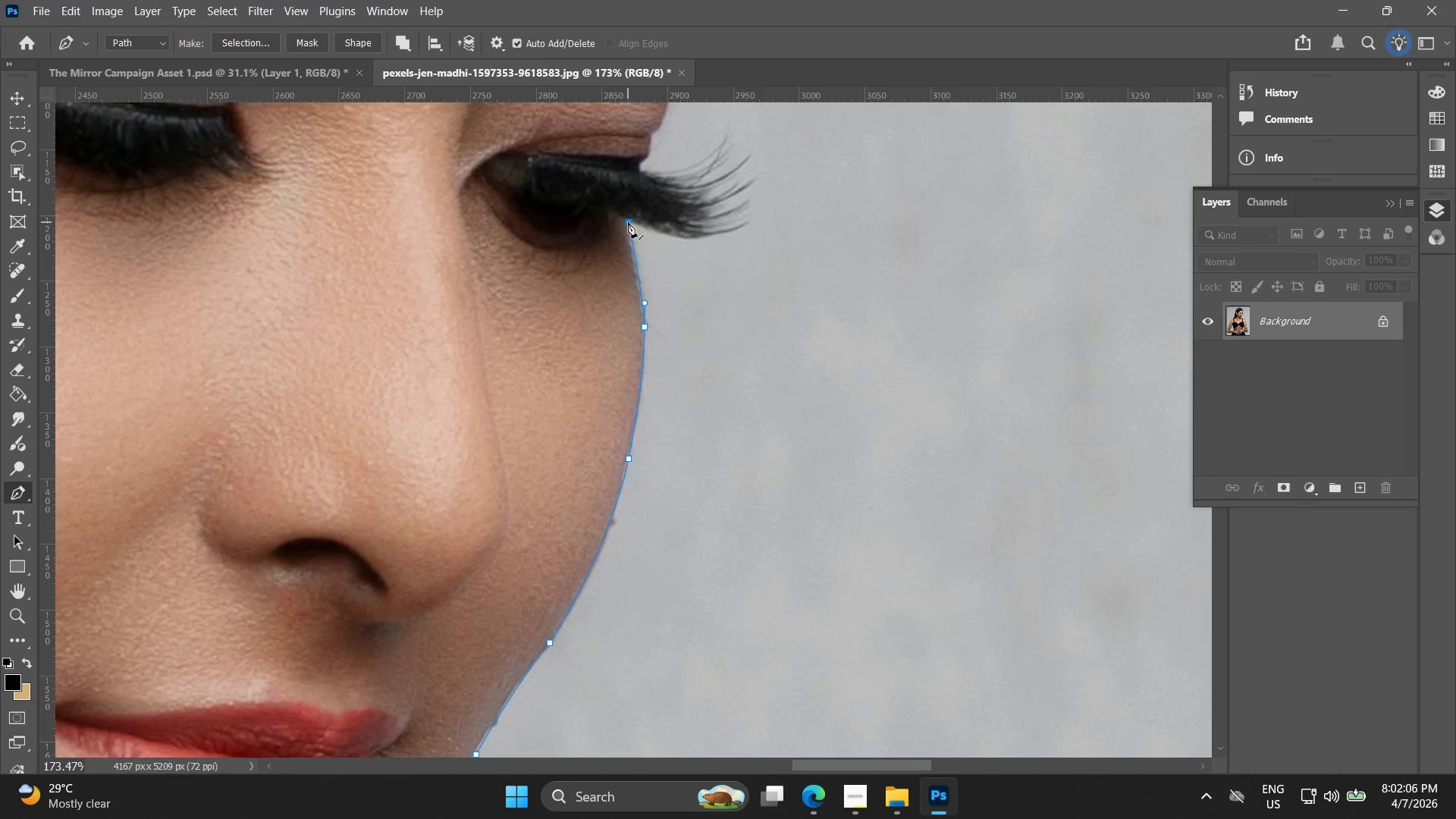 
hold_key(key=AltLeft, duration=0.73)
 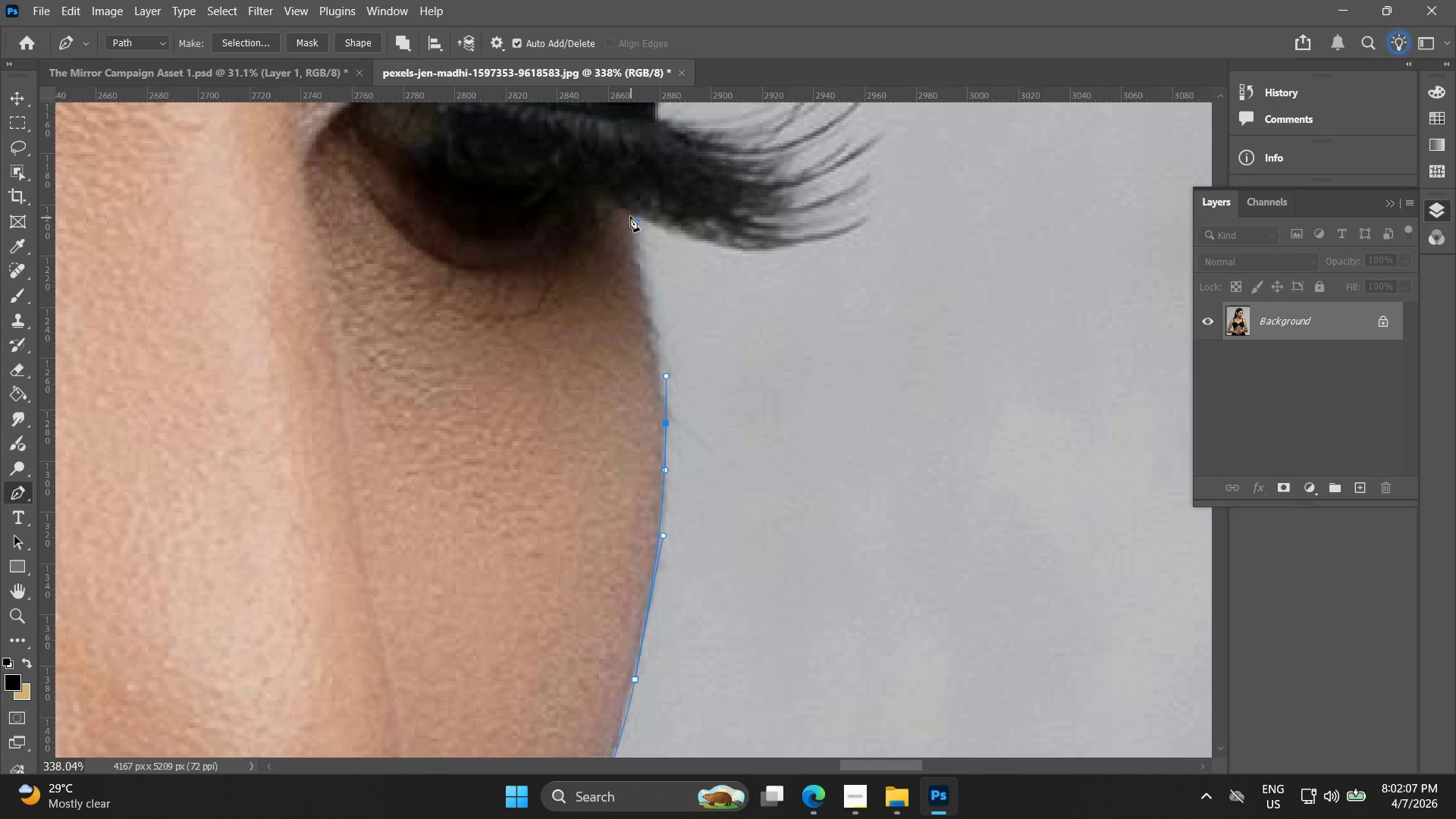 
key(Control+ControlLeft)
 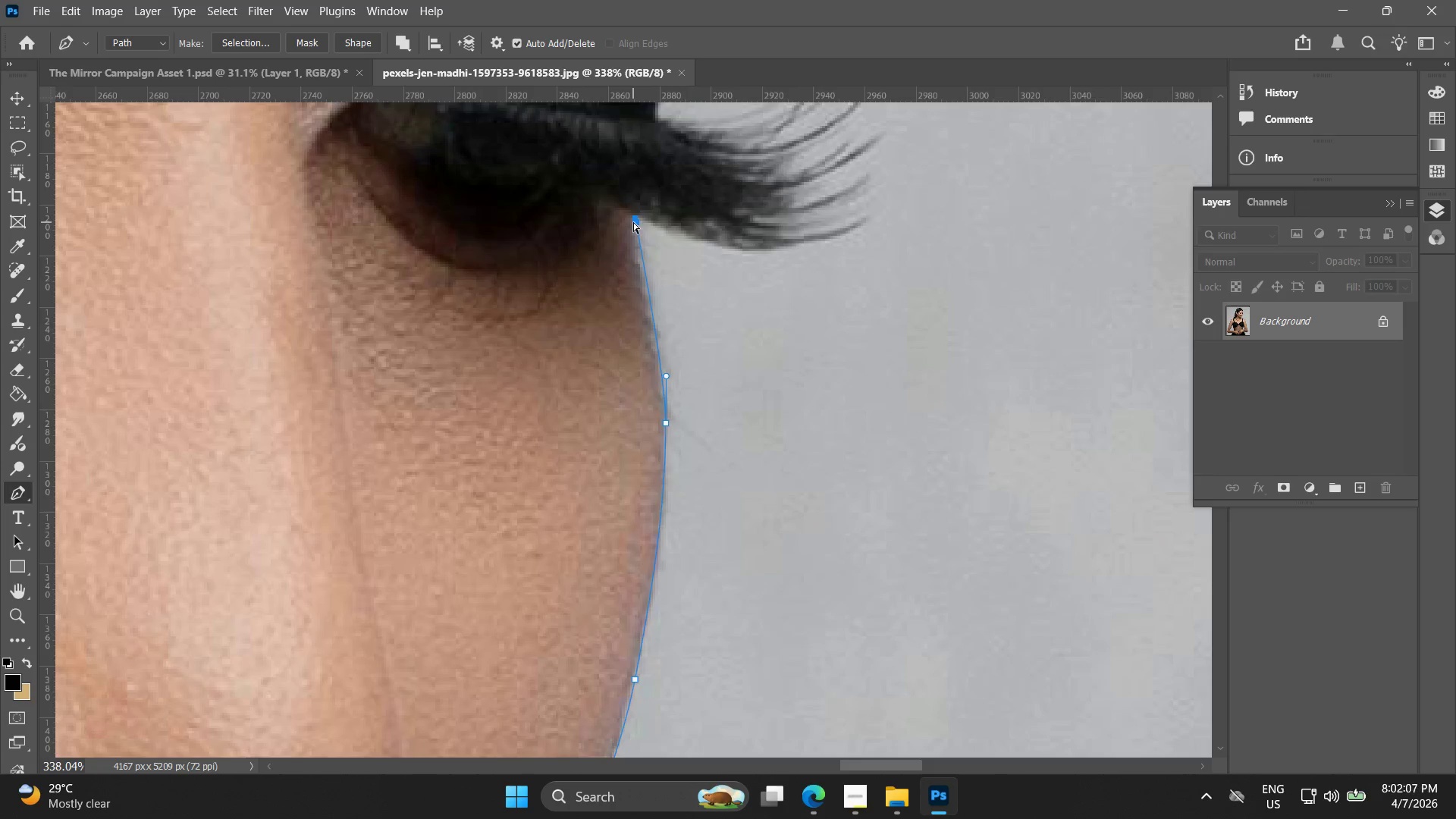 
key(Control+Z)
 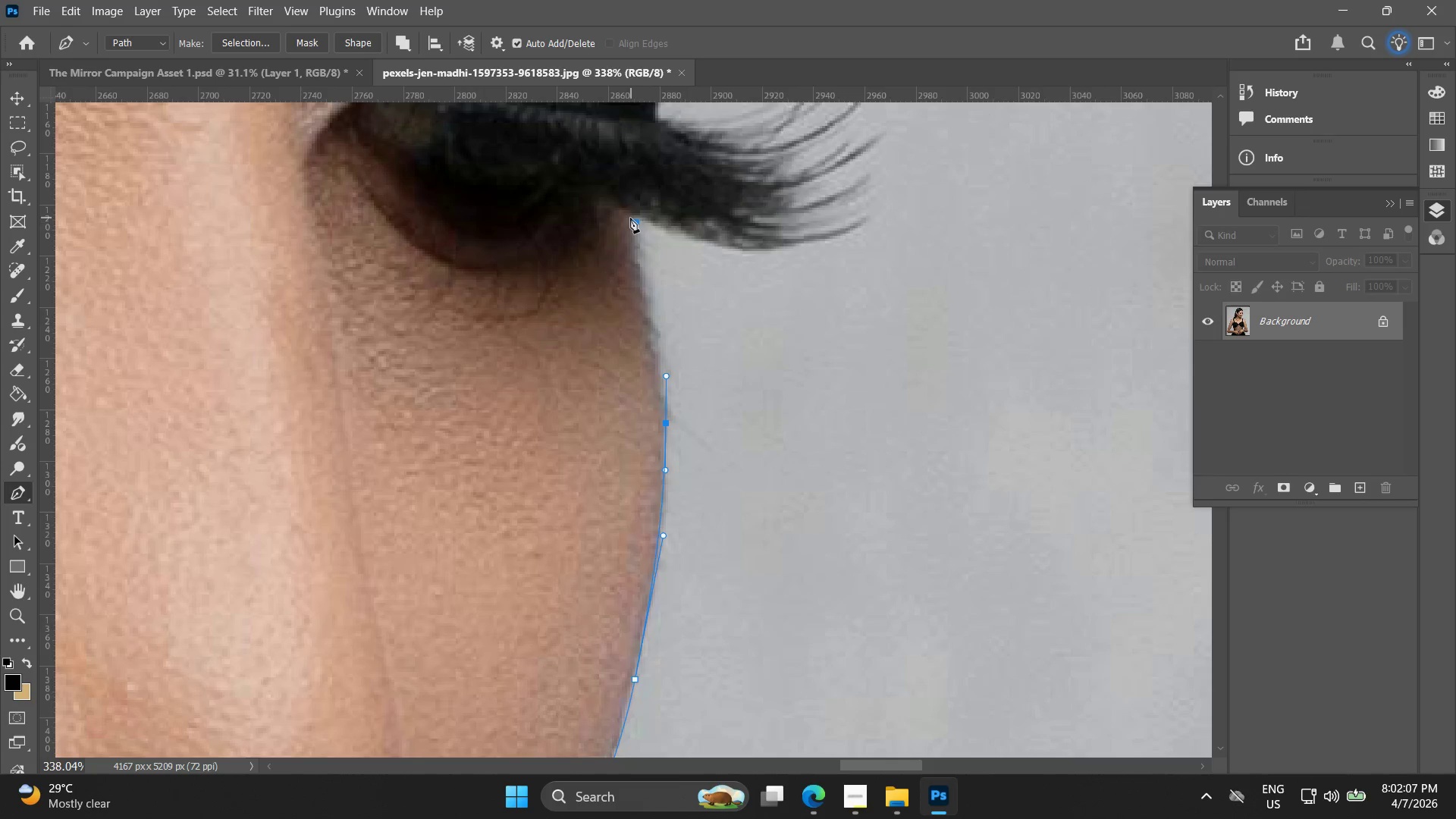 
scroll: coordinate [624, 228], scroll_direction: up, amount: 7.0
 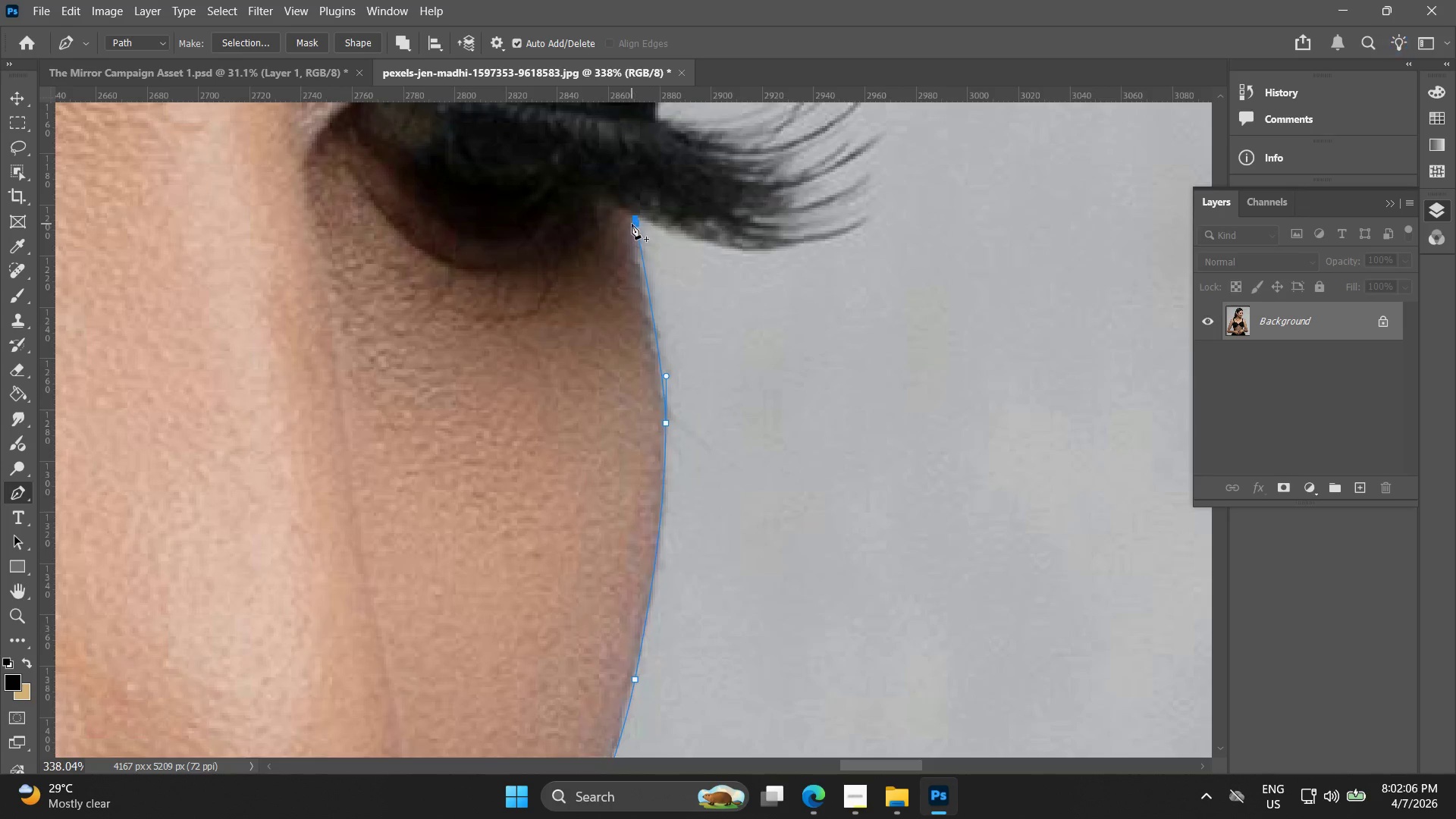 
left_click_drag(start_coordinate=[630, 217], to_coordinate=[626, 217])
 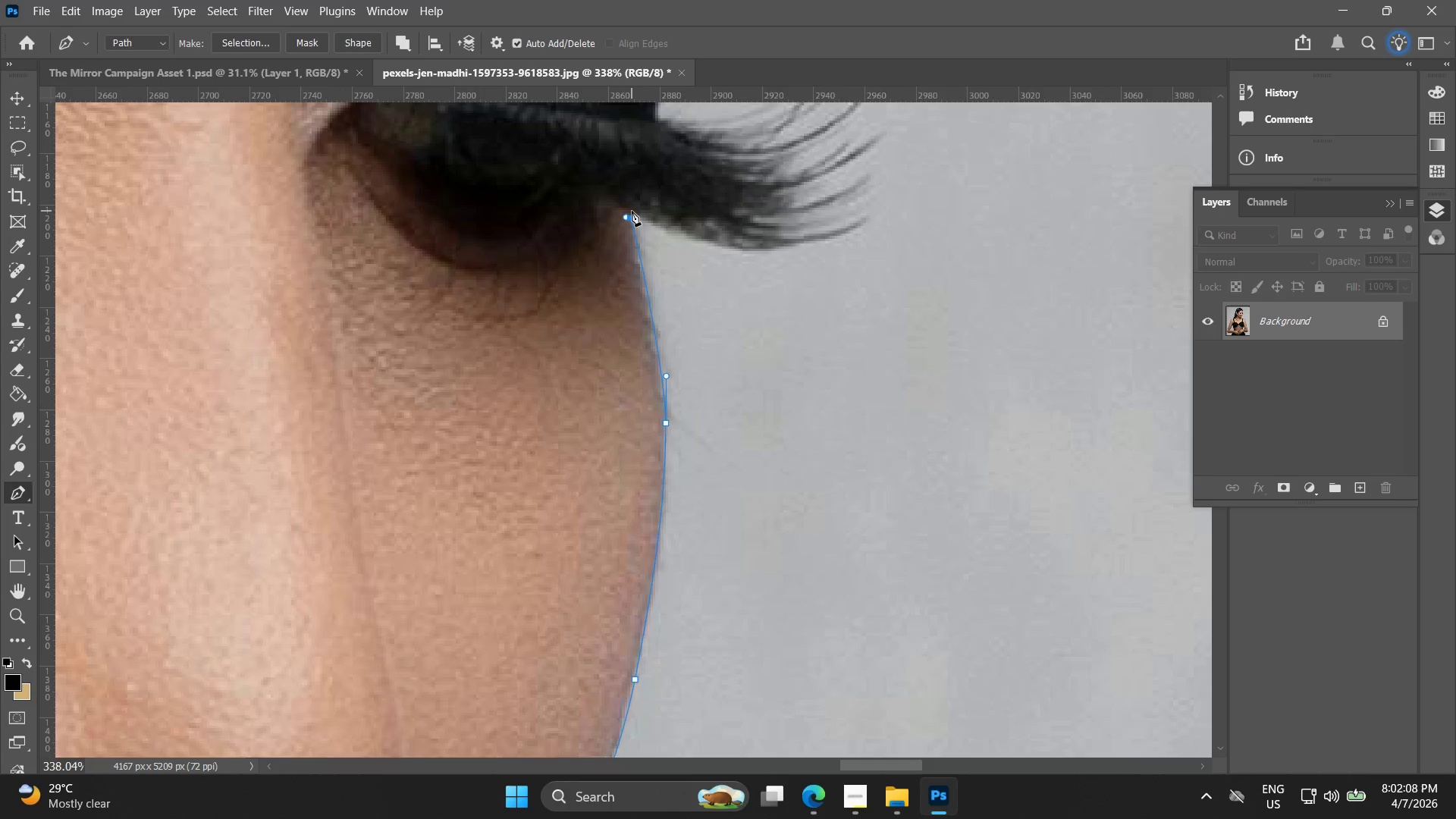 
left_click([632, 210])
 